 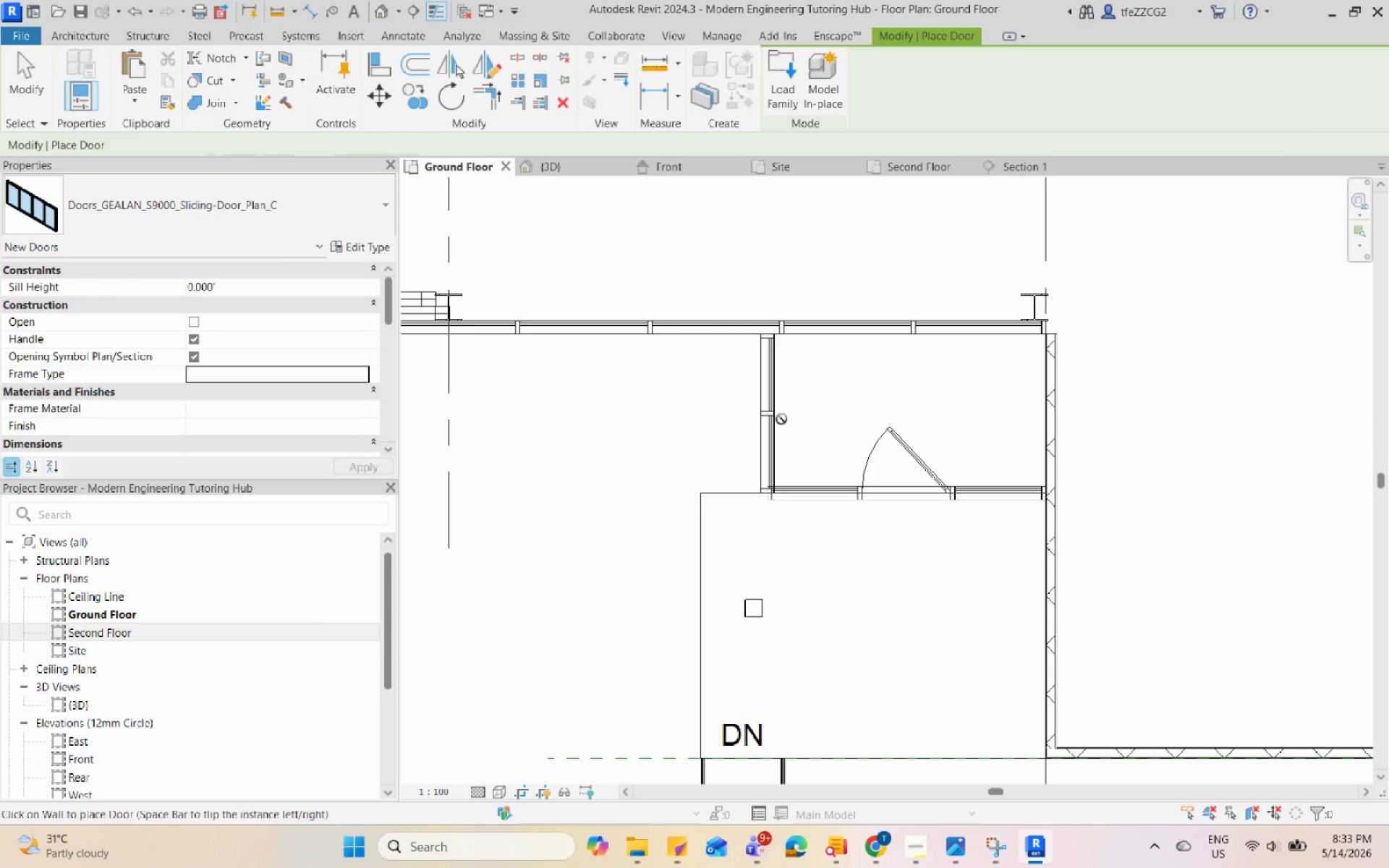 
scroll: coordinate [967, 482], scroll_direction: down, amount: 11.0
 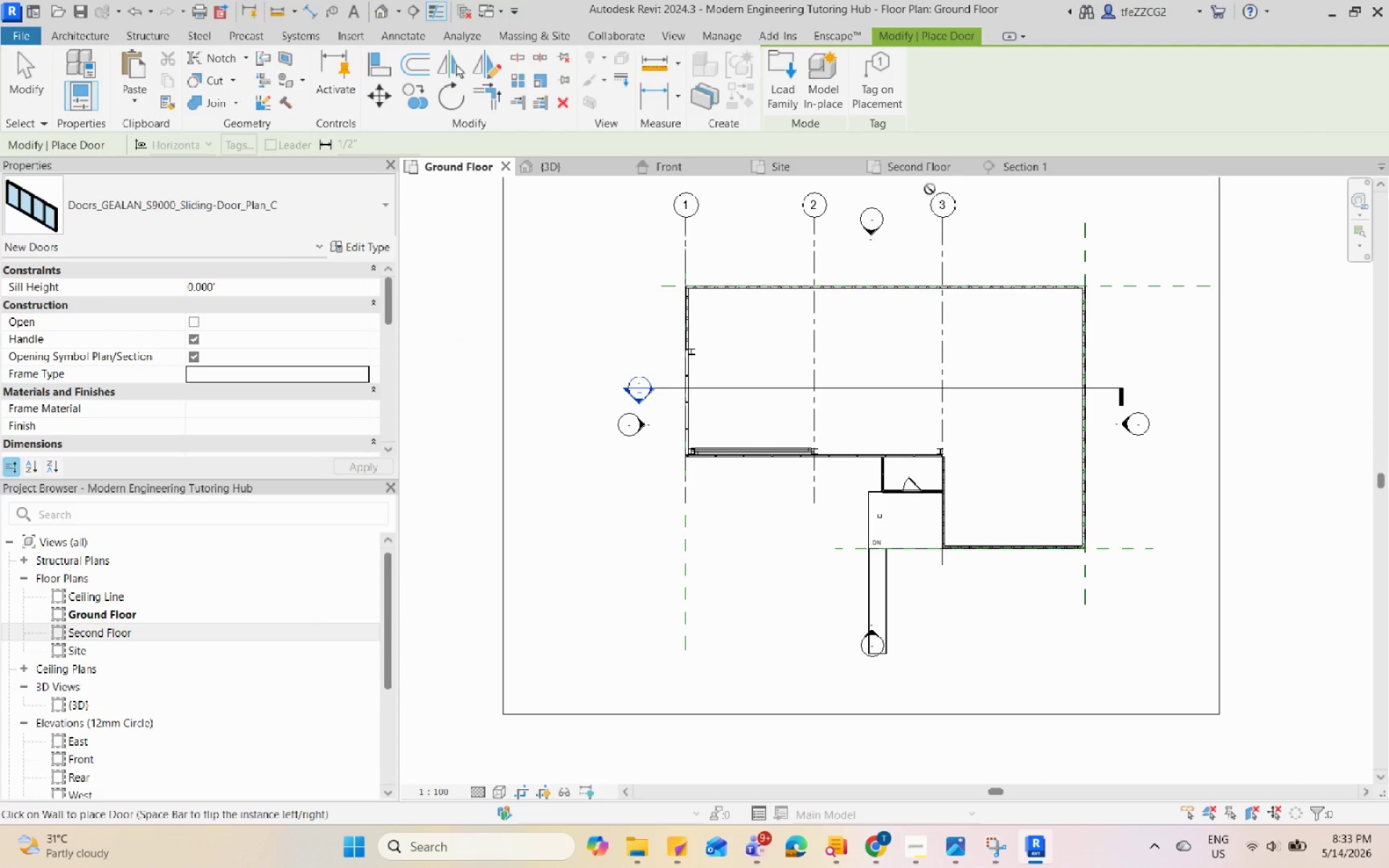 
left_click([925, 174])
 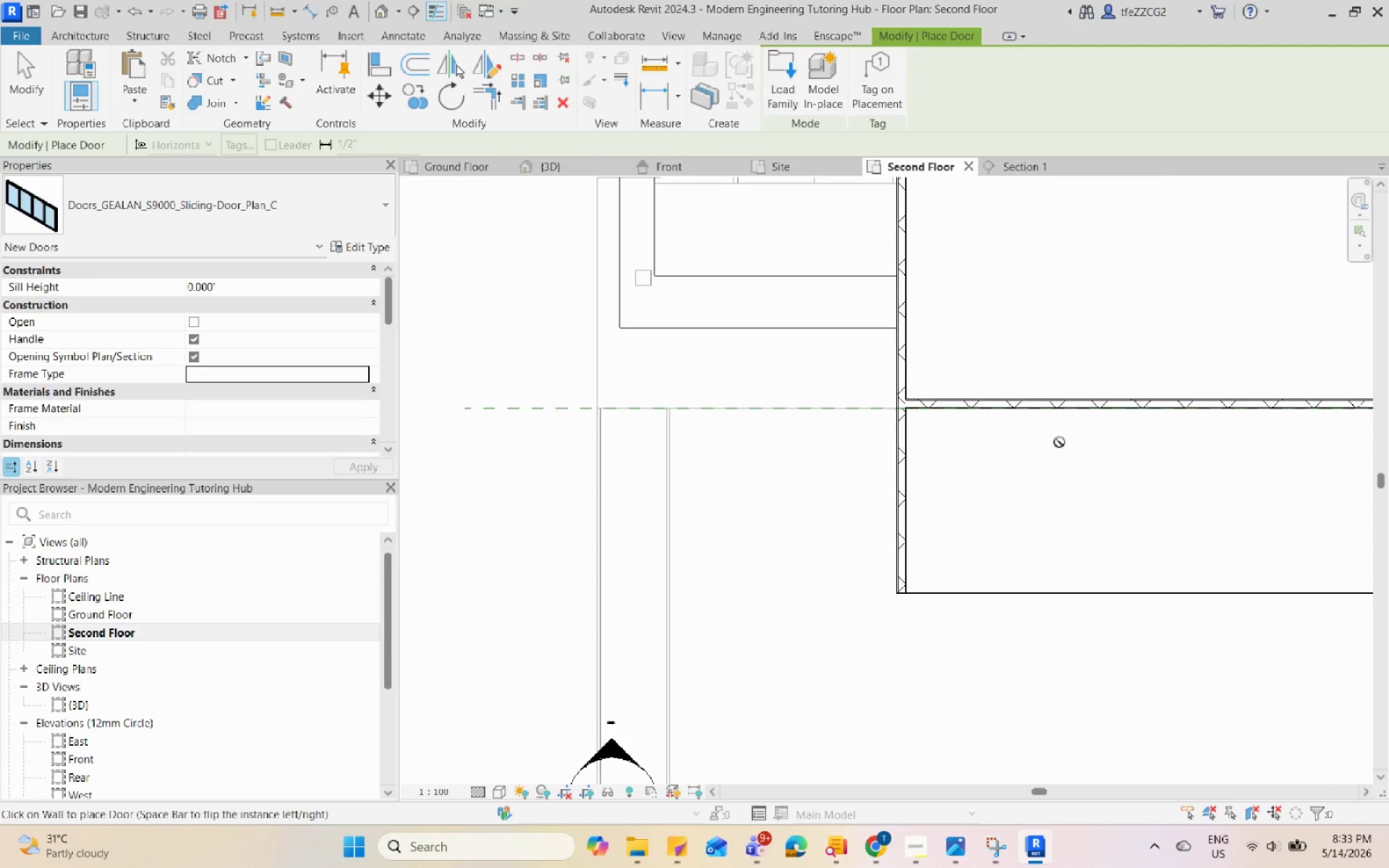 
scroll: coordinate [786, 402], scroll_direction: down, amount: 4.0
 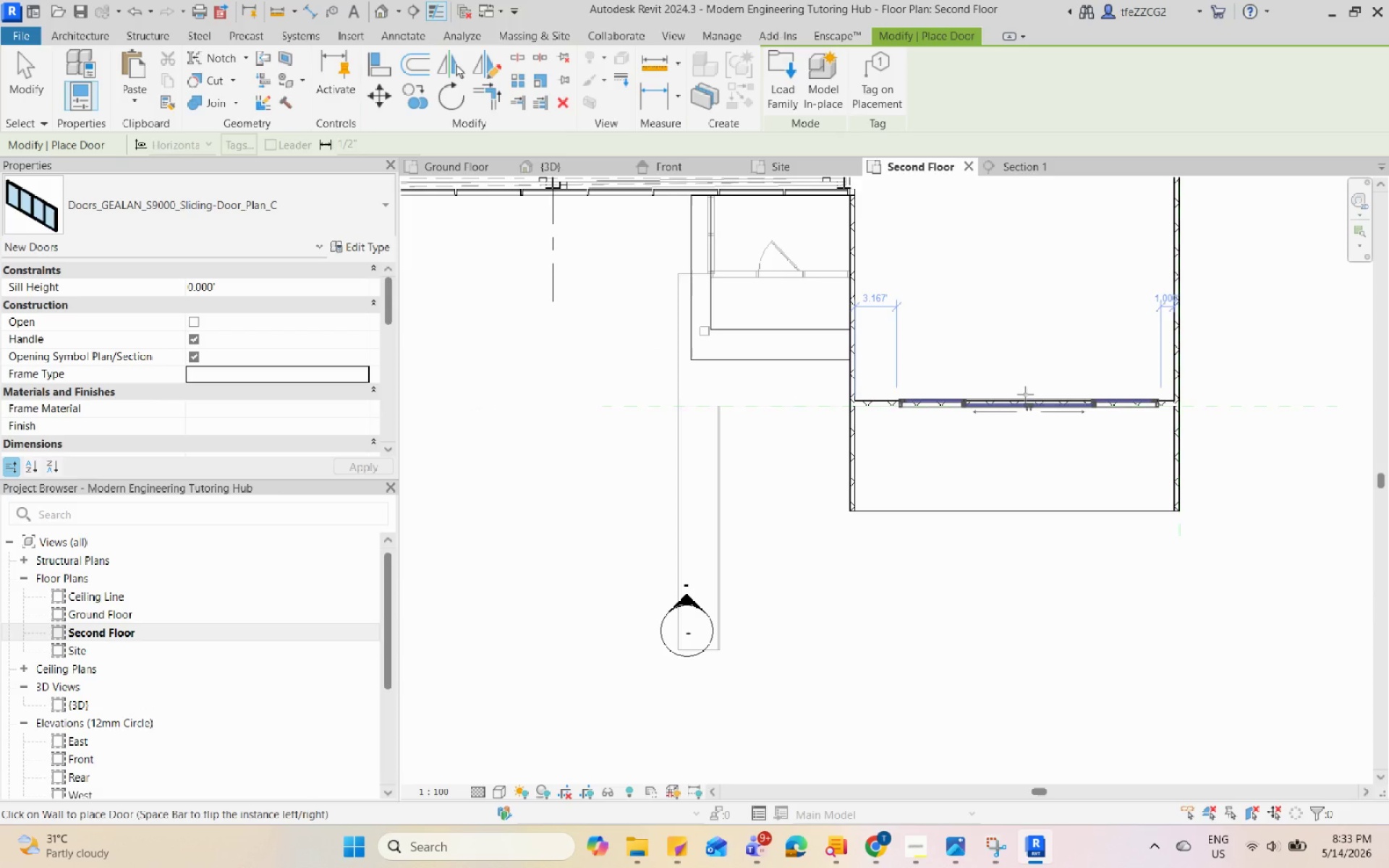 
left_click([1023, 396])
 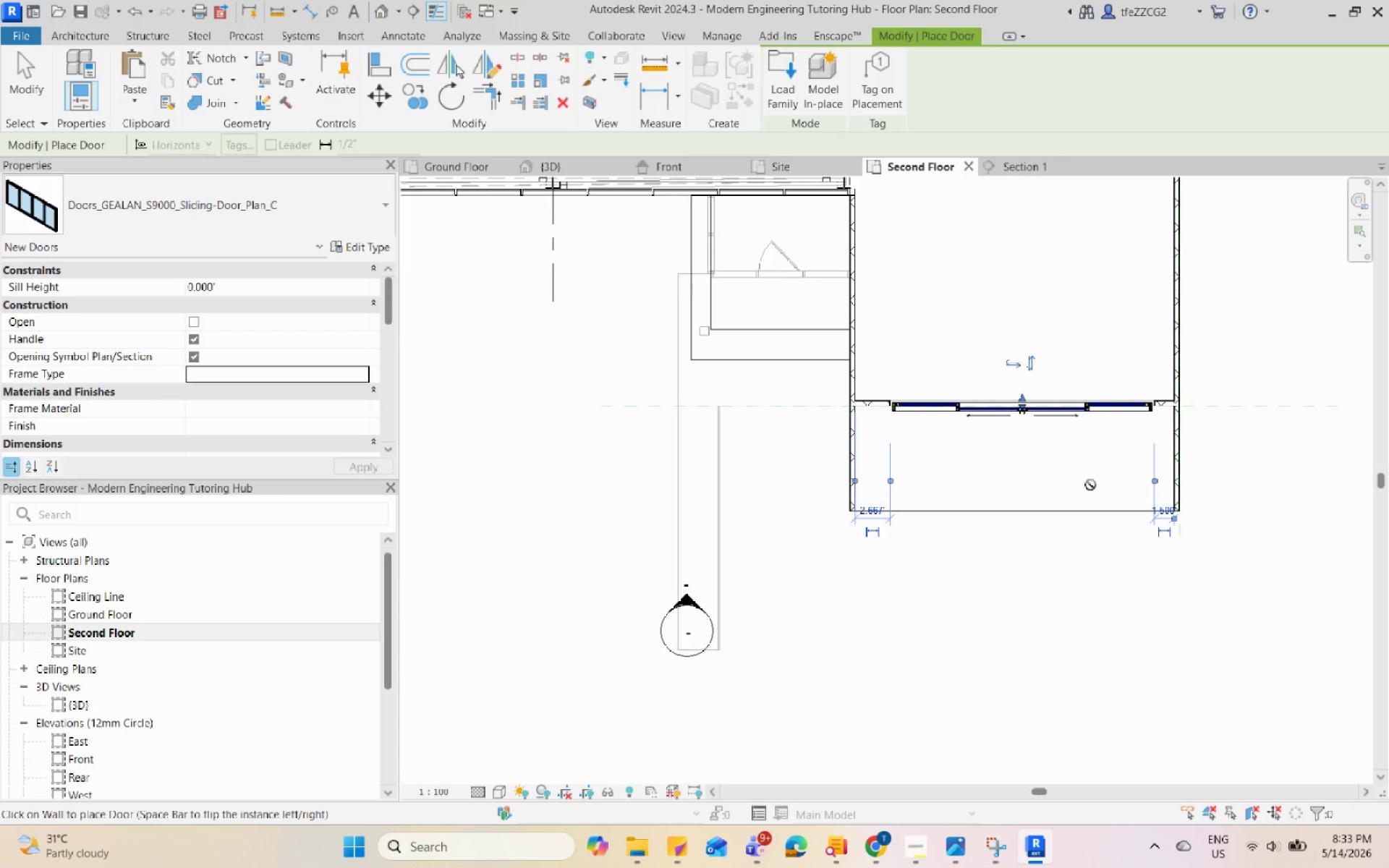 
key(Escape)
 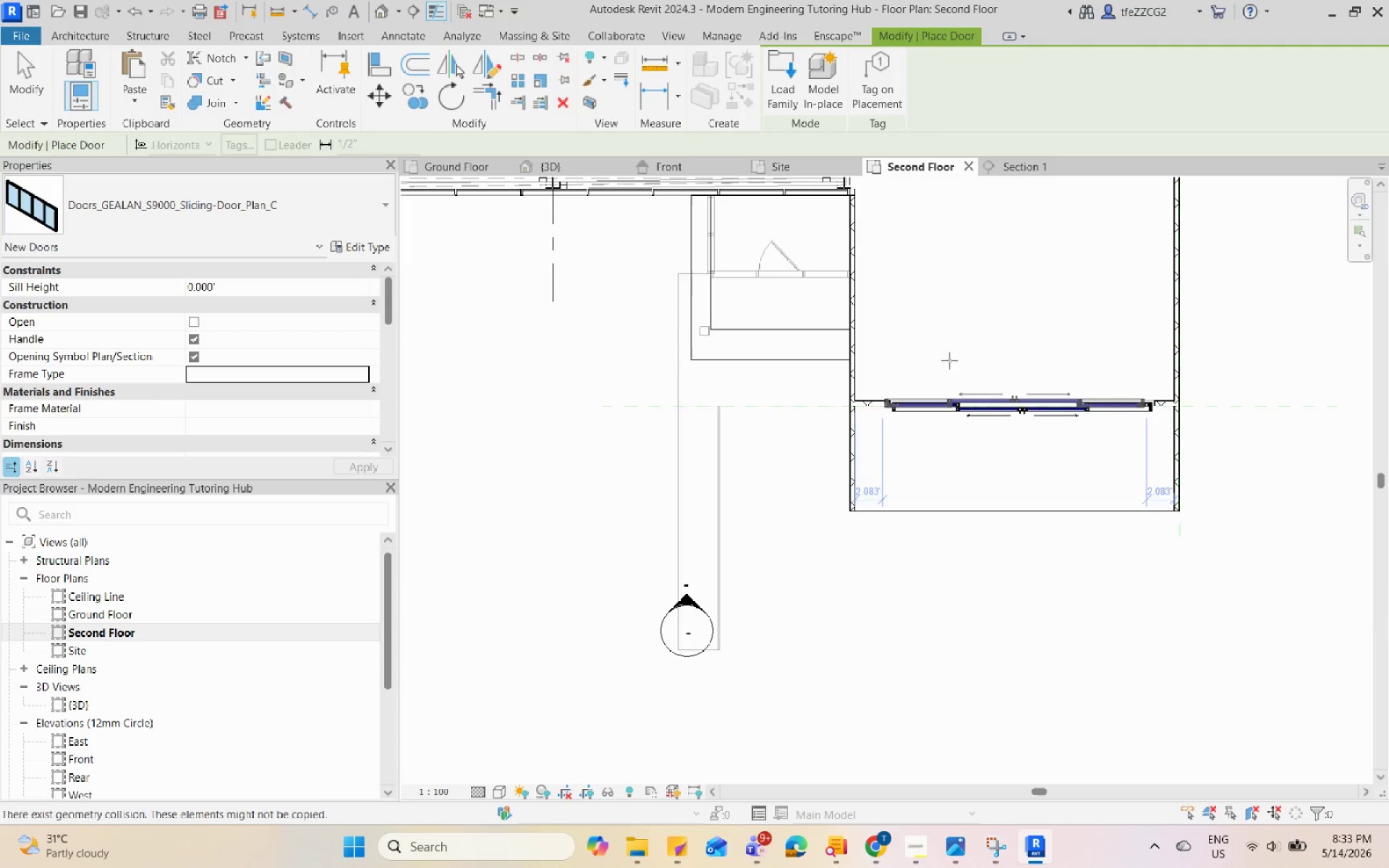 
key(Escape)
 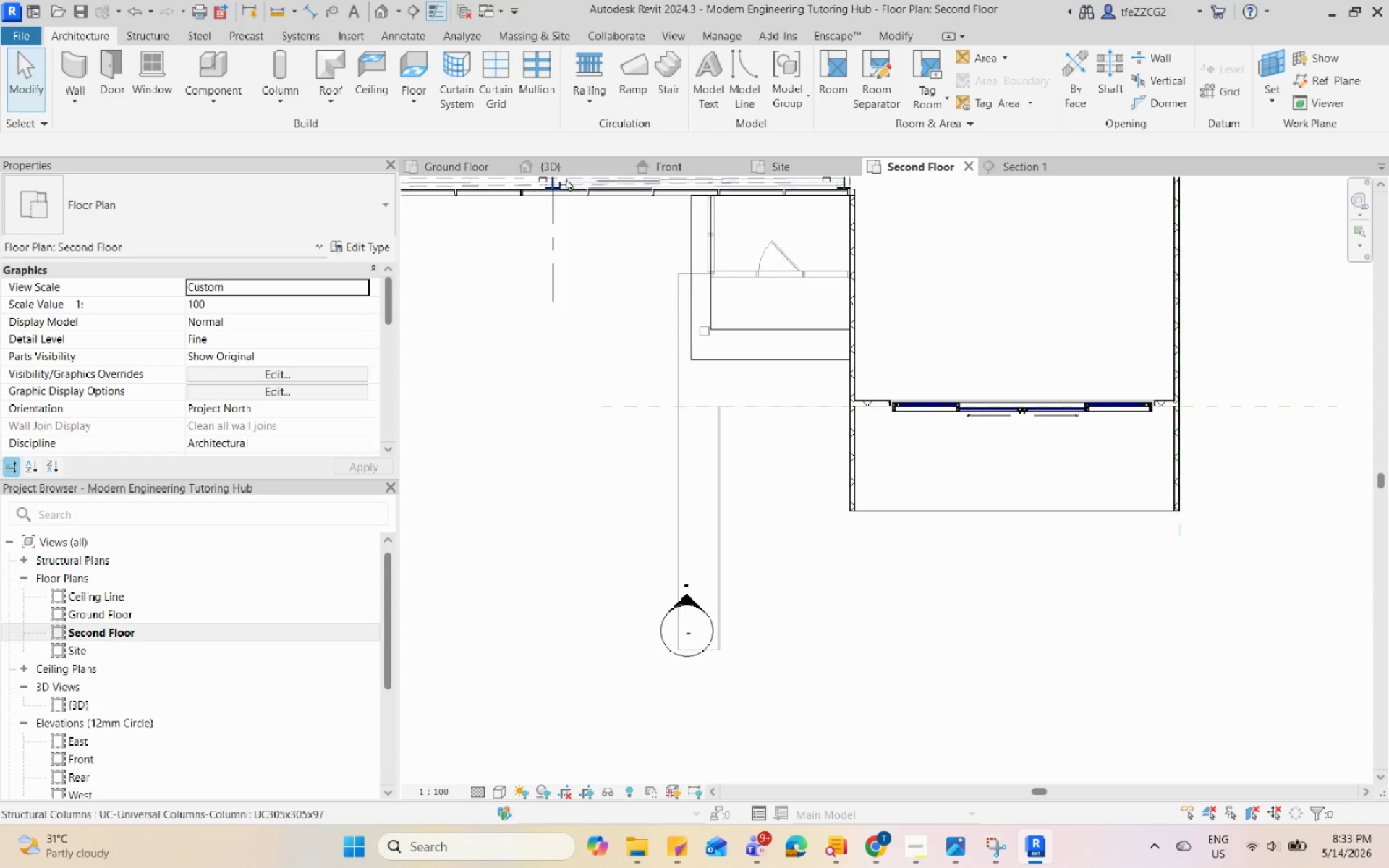 
left_click([562, 166])
 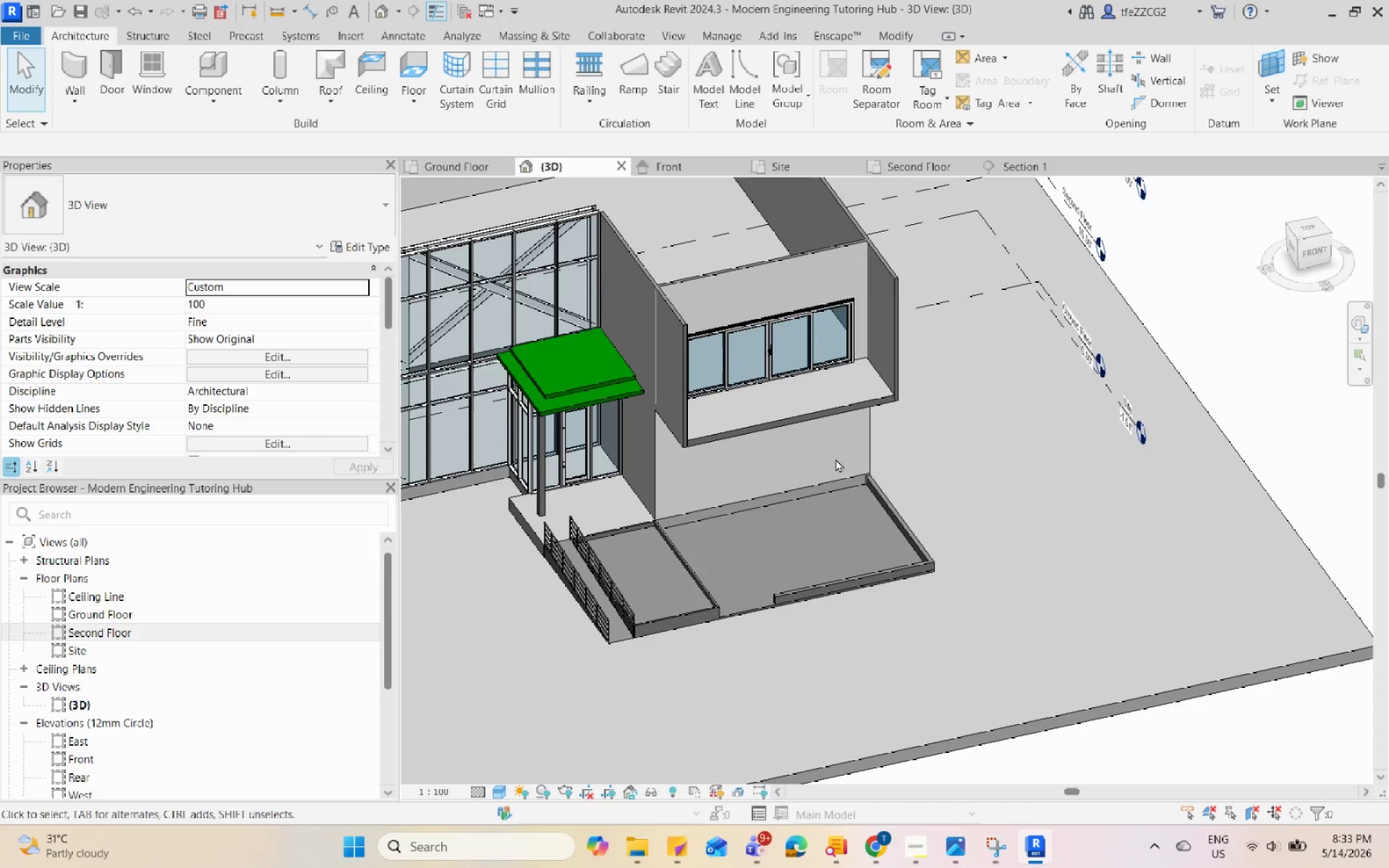 
hold_key(key=ShiftLeft, duration=0.52)
 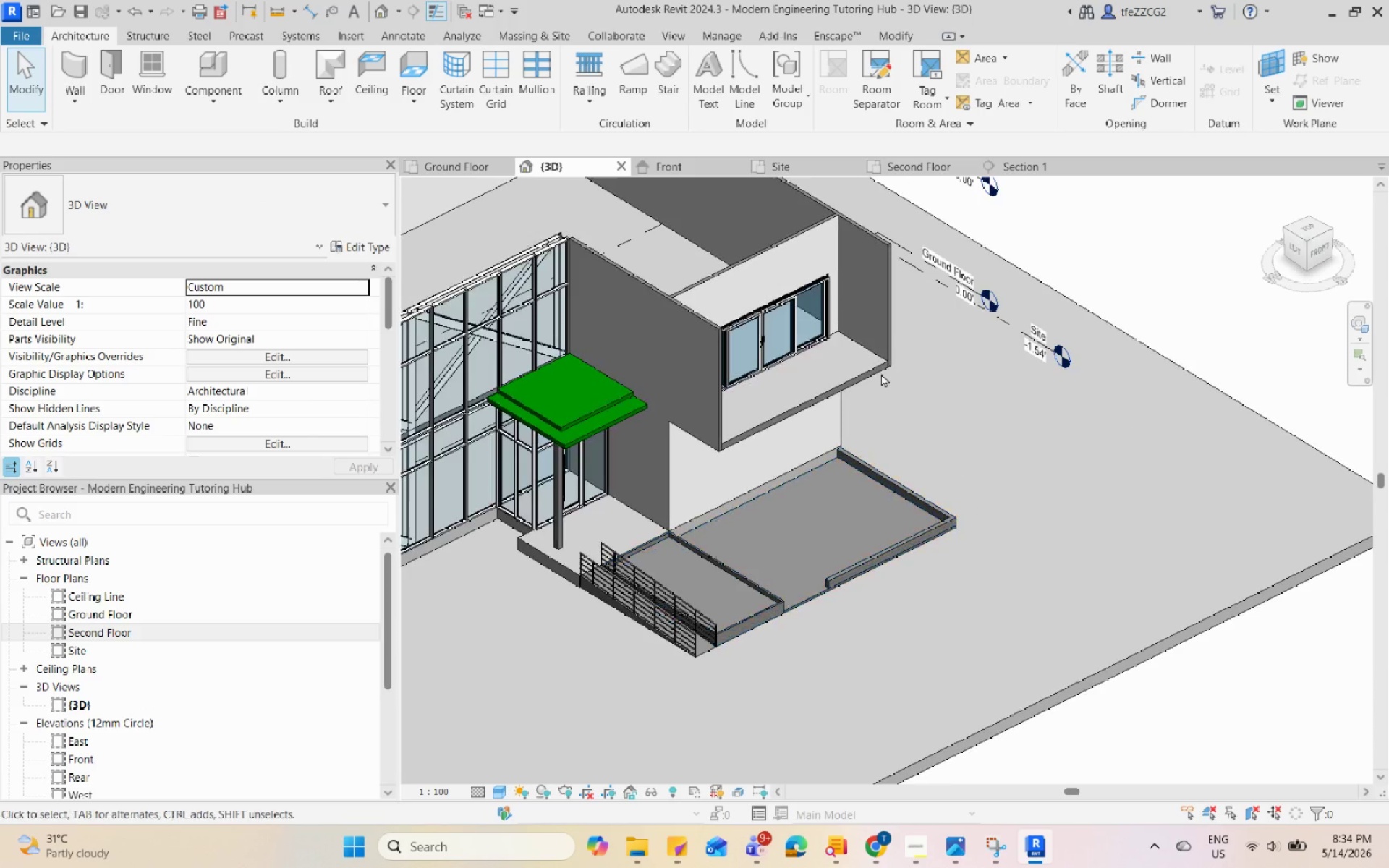 
key(Escape)
 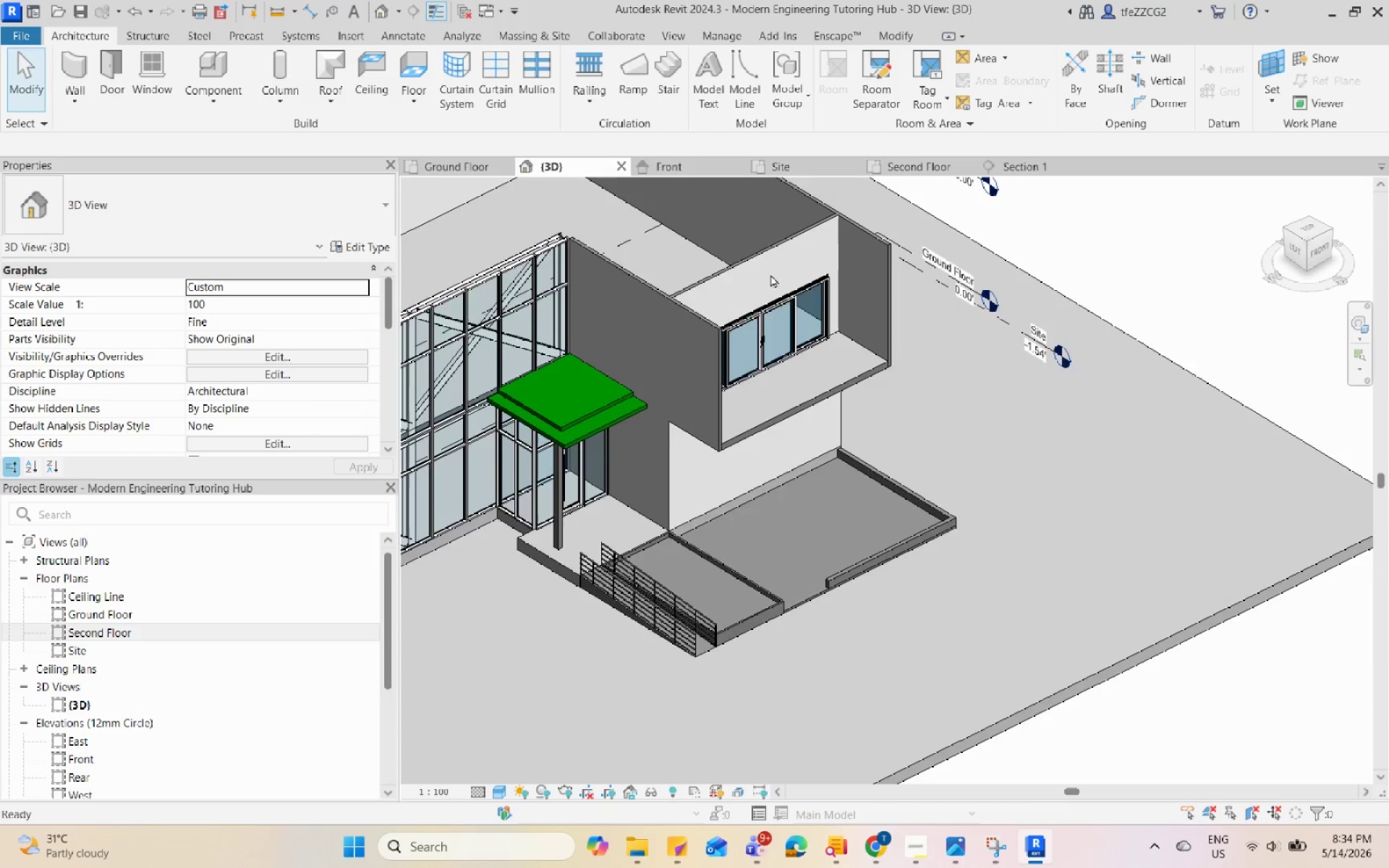 
hold_key(key=ShiftLeft, duration=1.22)
 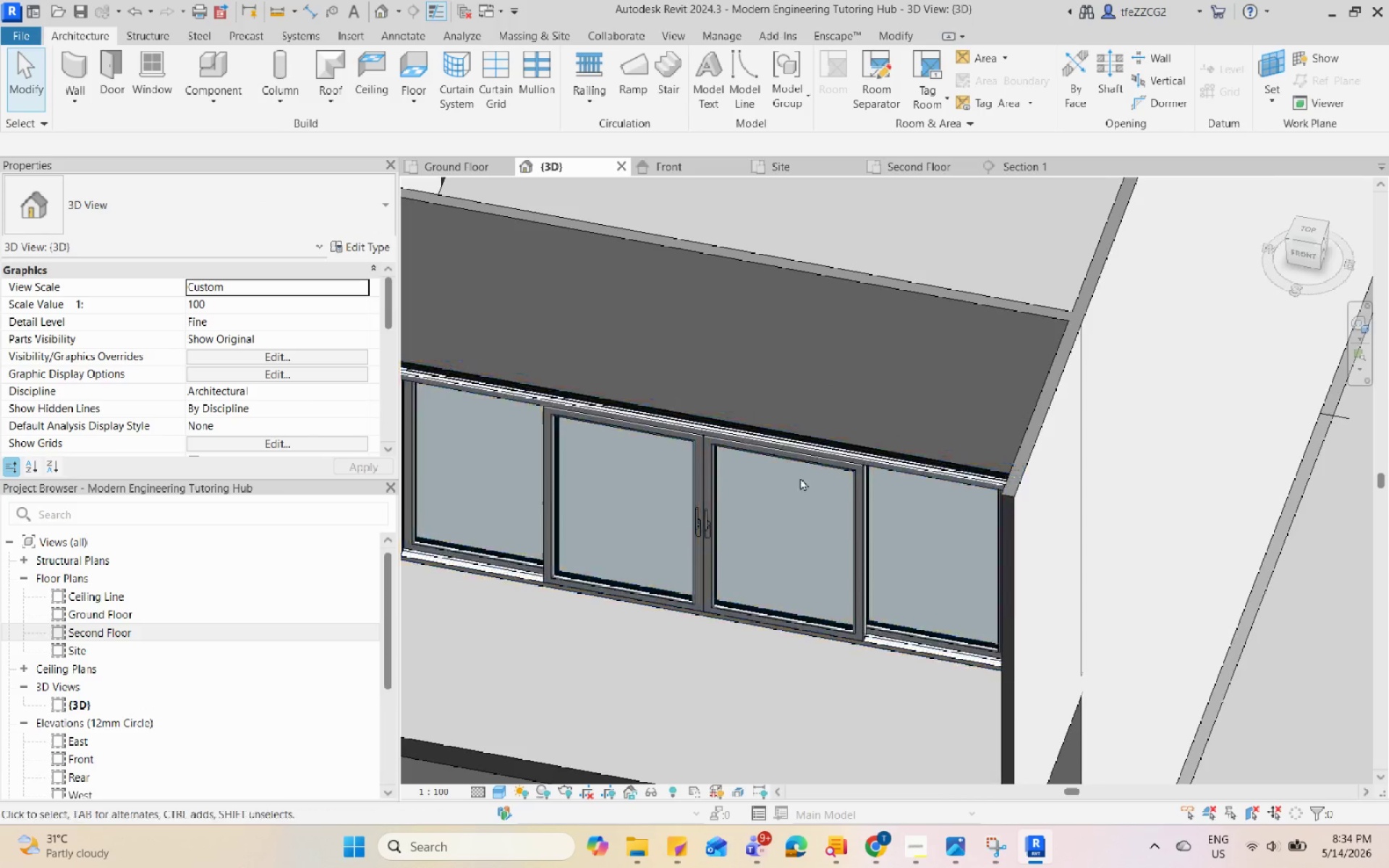 
scroll: coordinate [828, 331], scroll_direction: up, amount: 9.0
 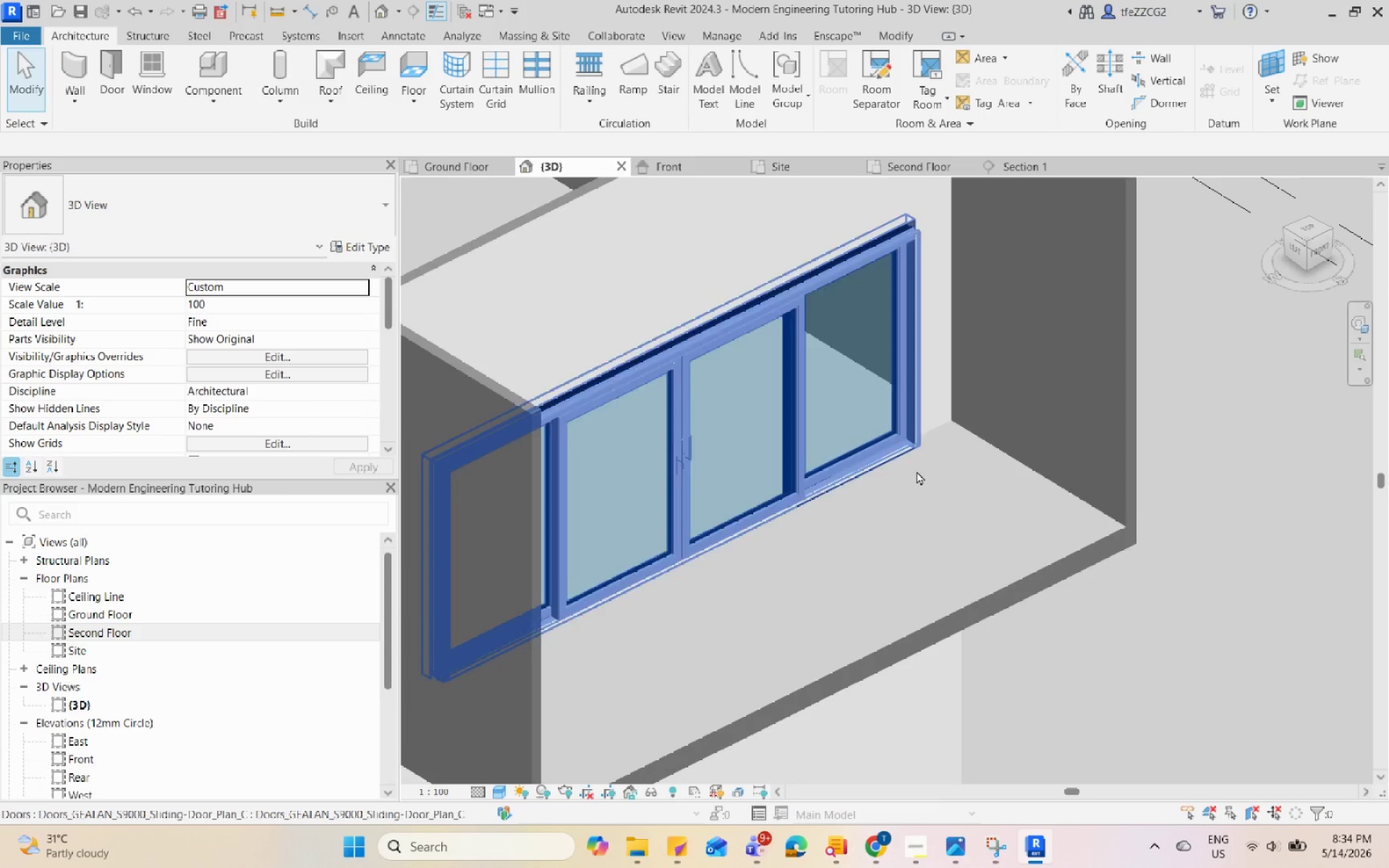 
hold_key(key=ShiftLeft, duration=0.72)
 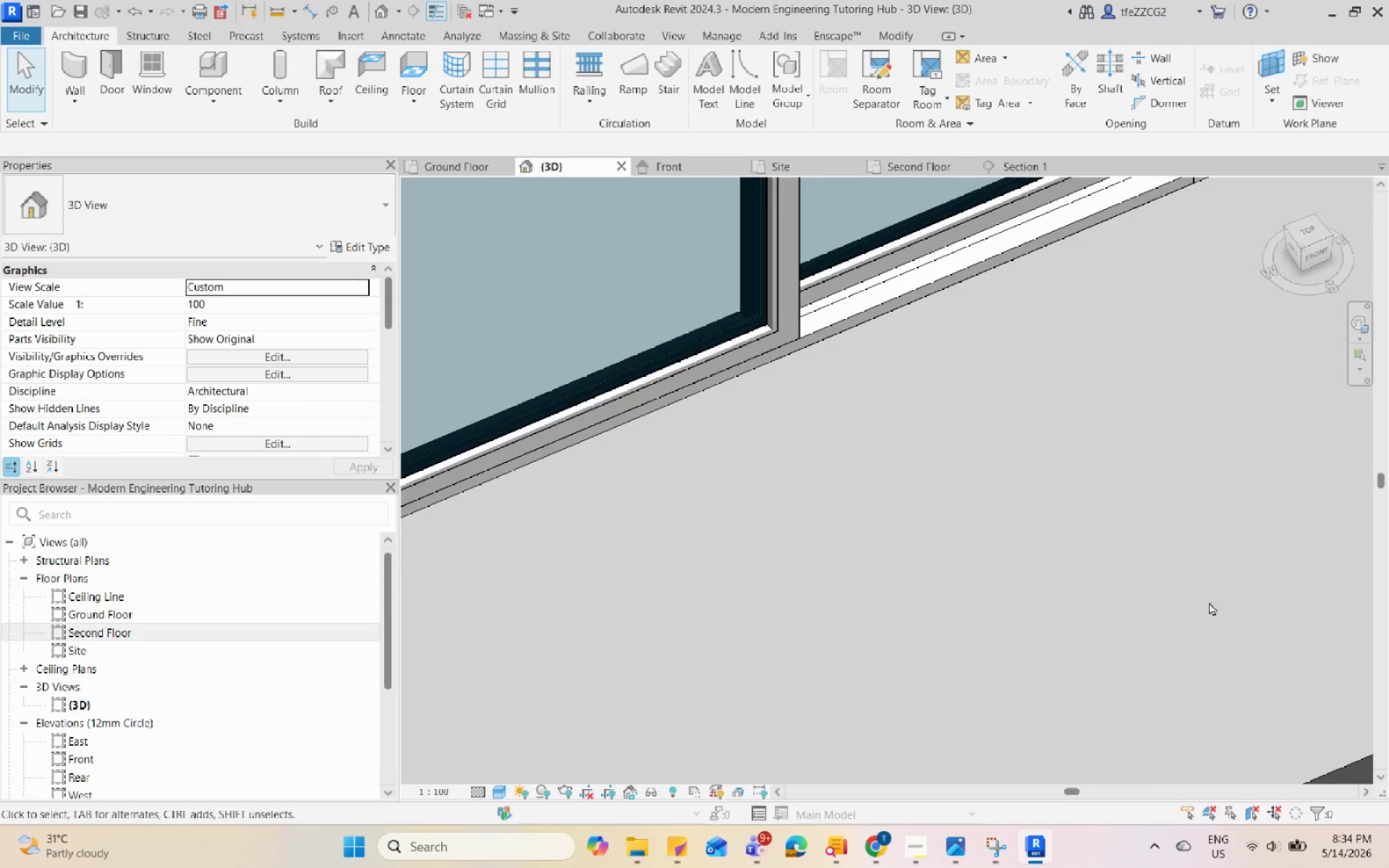 
scroll: coordinate [914, 498], scroll_direction: up, amount: 8.0
 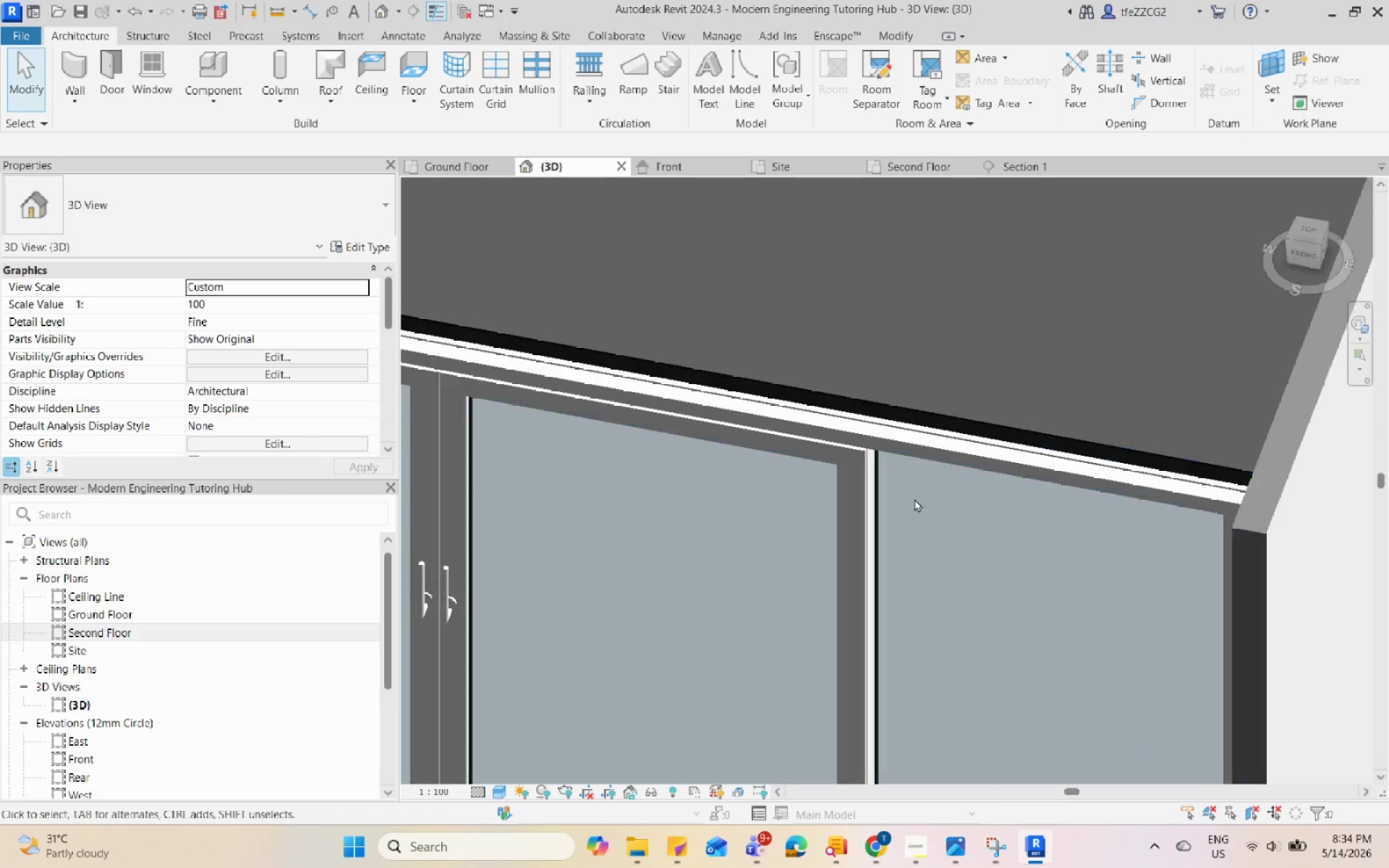 
scroll: coordinate [1168, 633], scroll_direction: down, amount: 7.0
 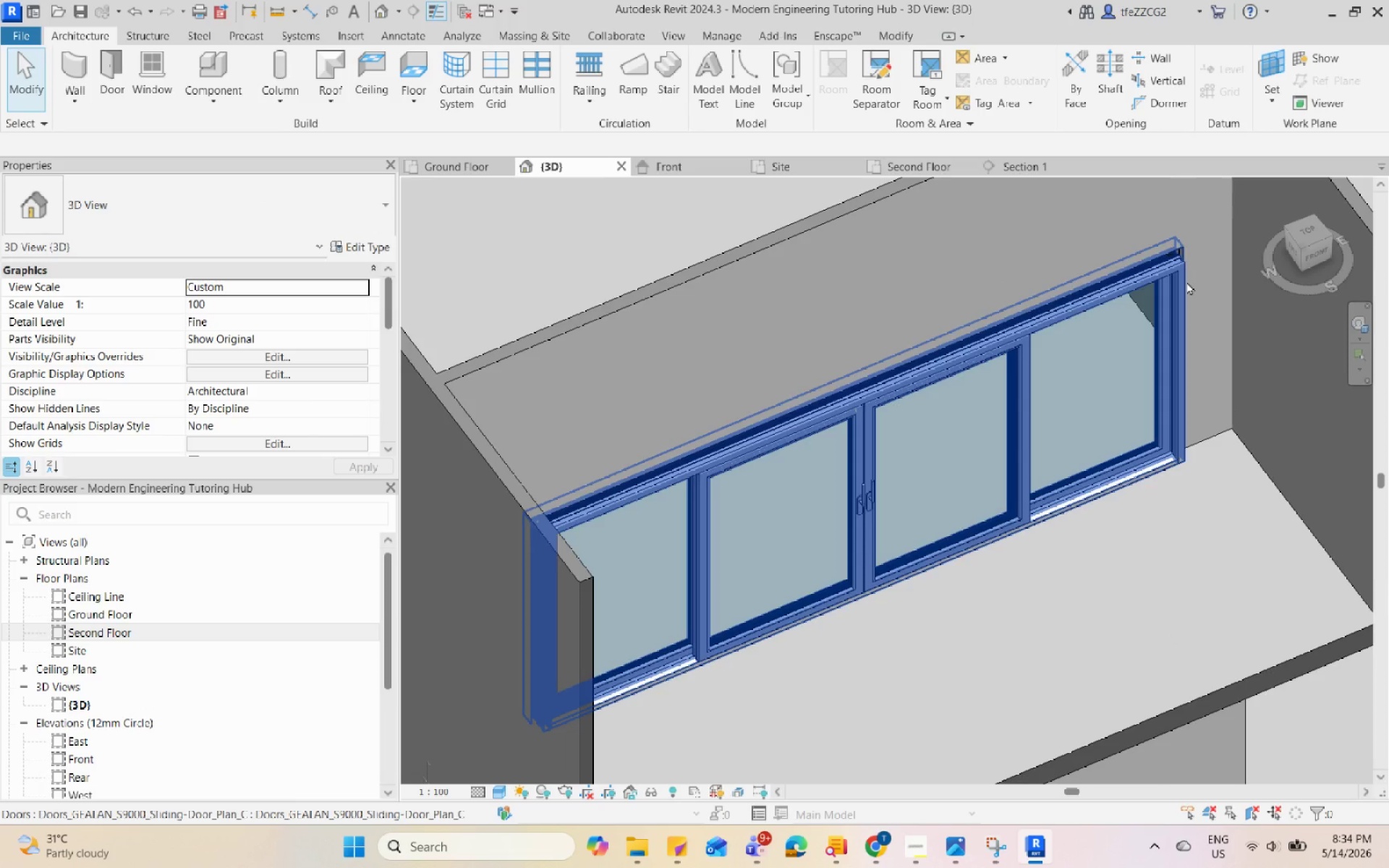 
left_click([1186, 281])
 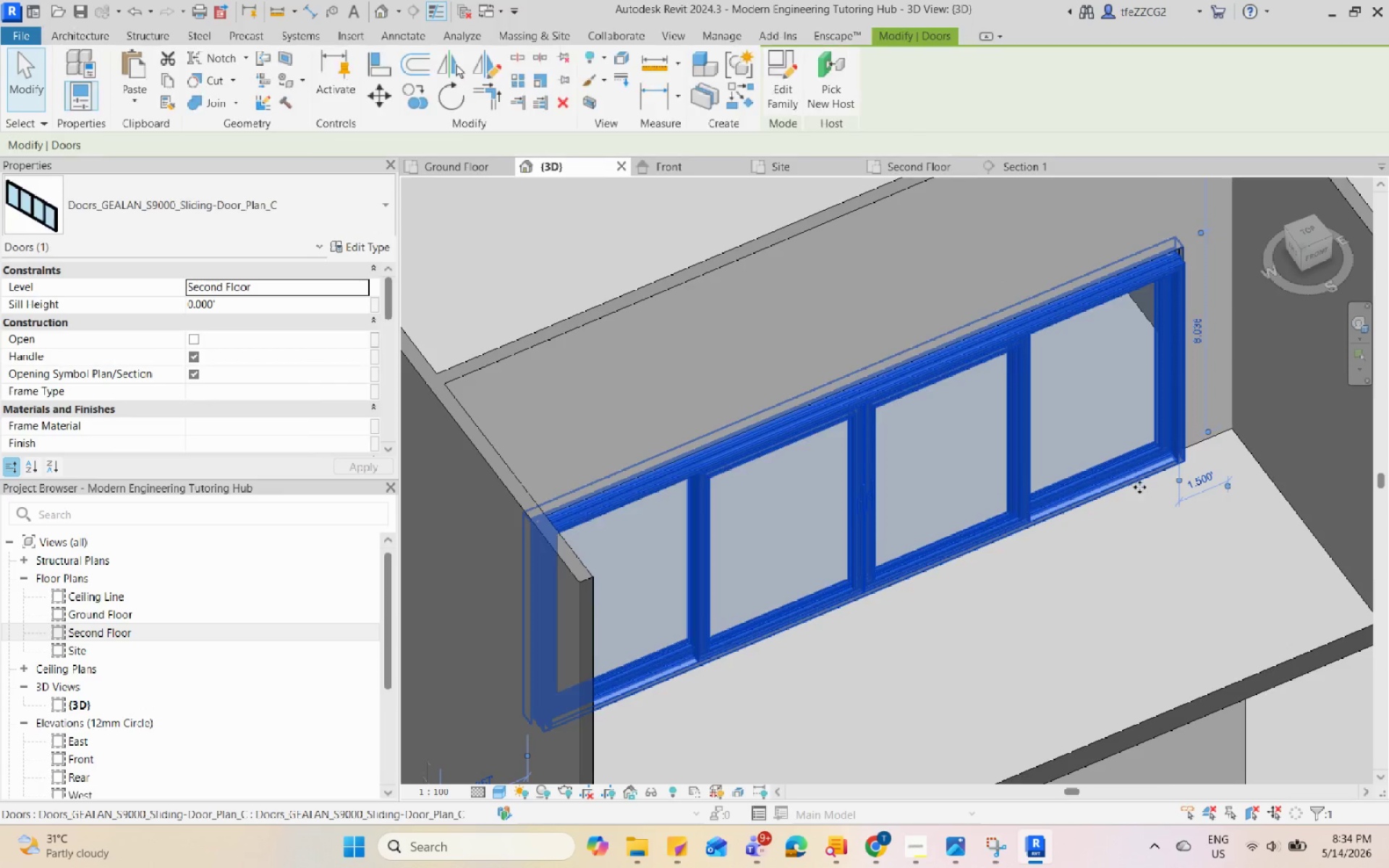 
key(Escape)
 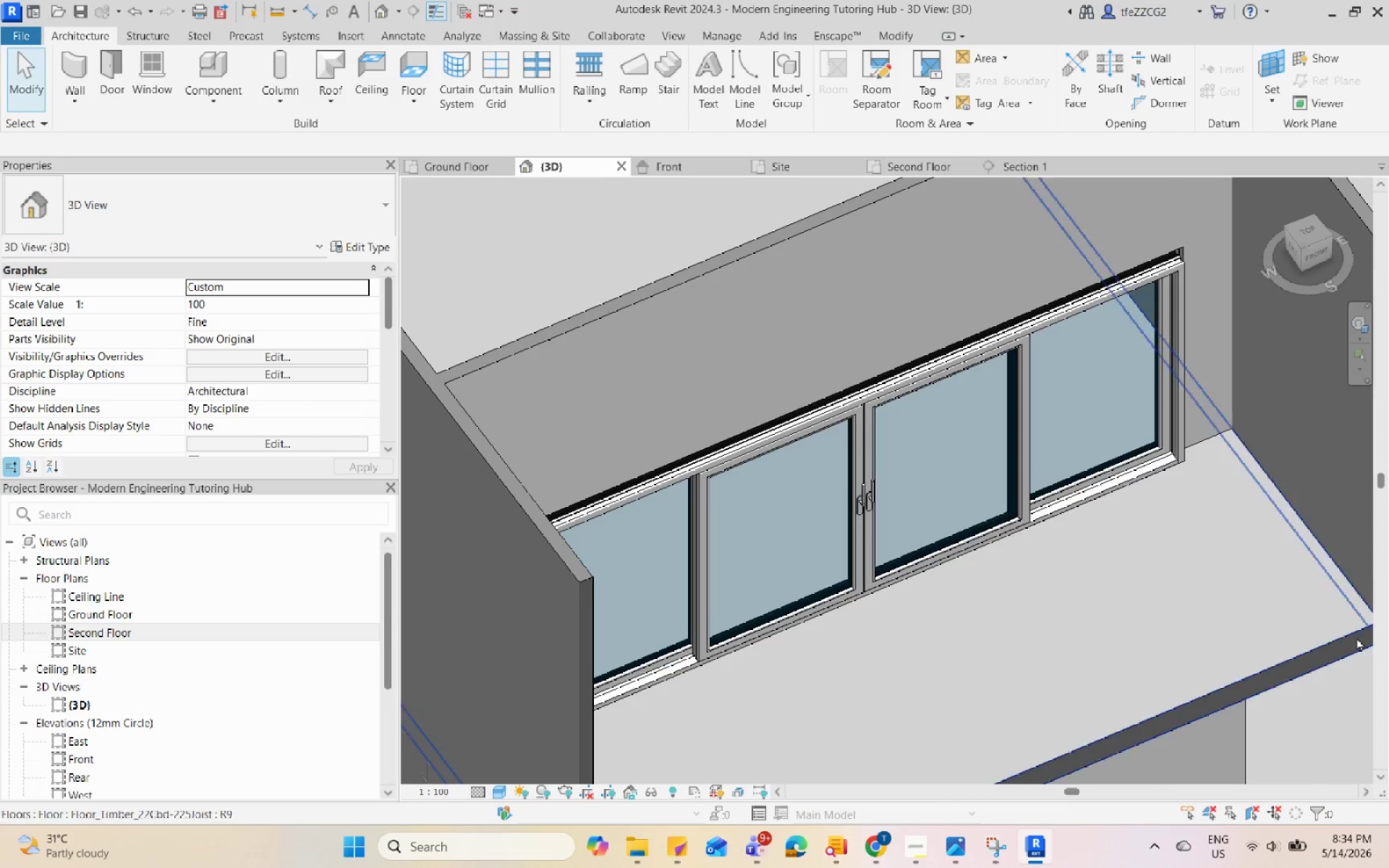 
hold_key(key=ShiftLeft, duration=0.94)
 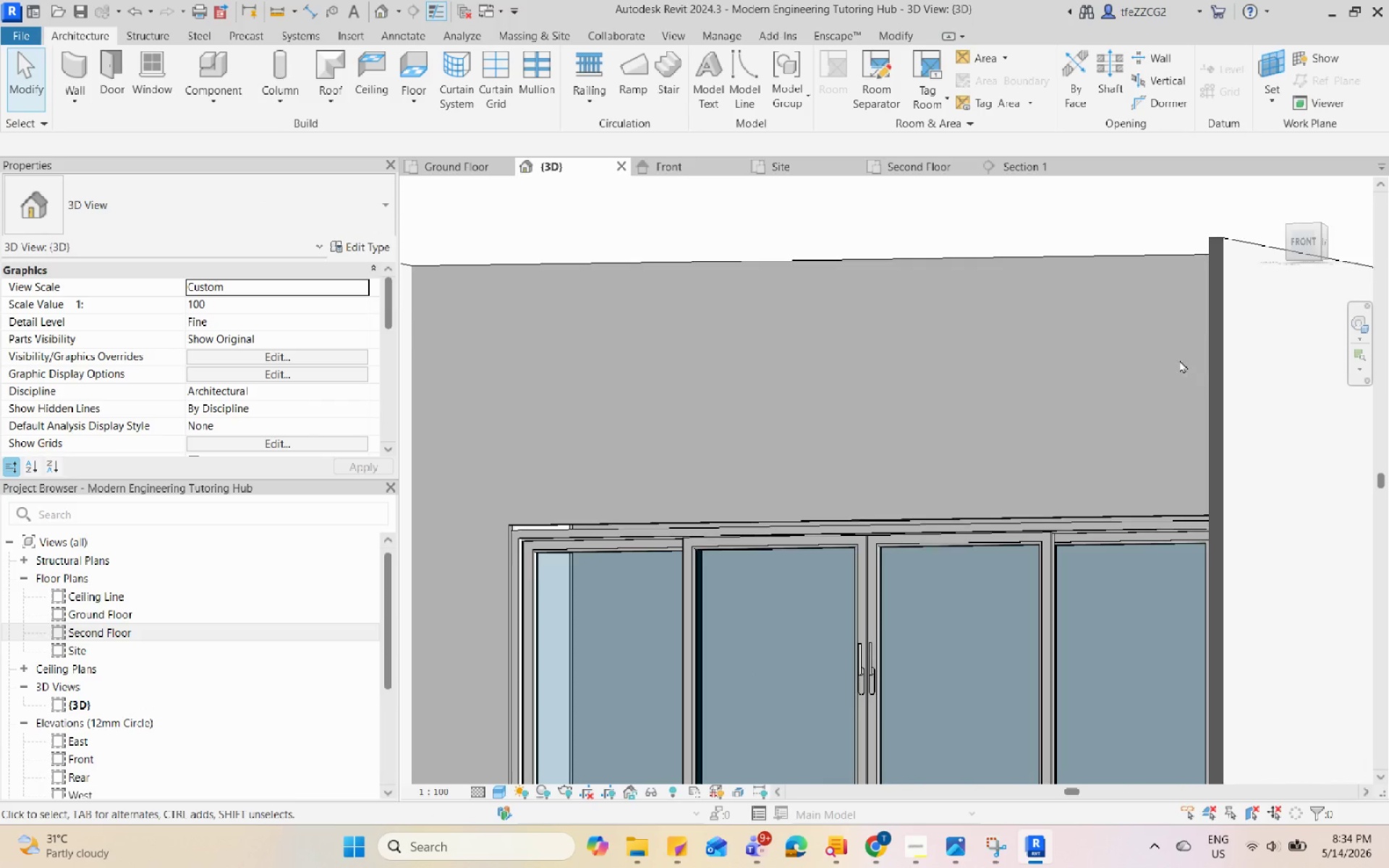 
hold_key(key=ShiftLeft, duration=0.53)
 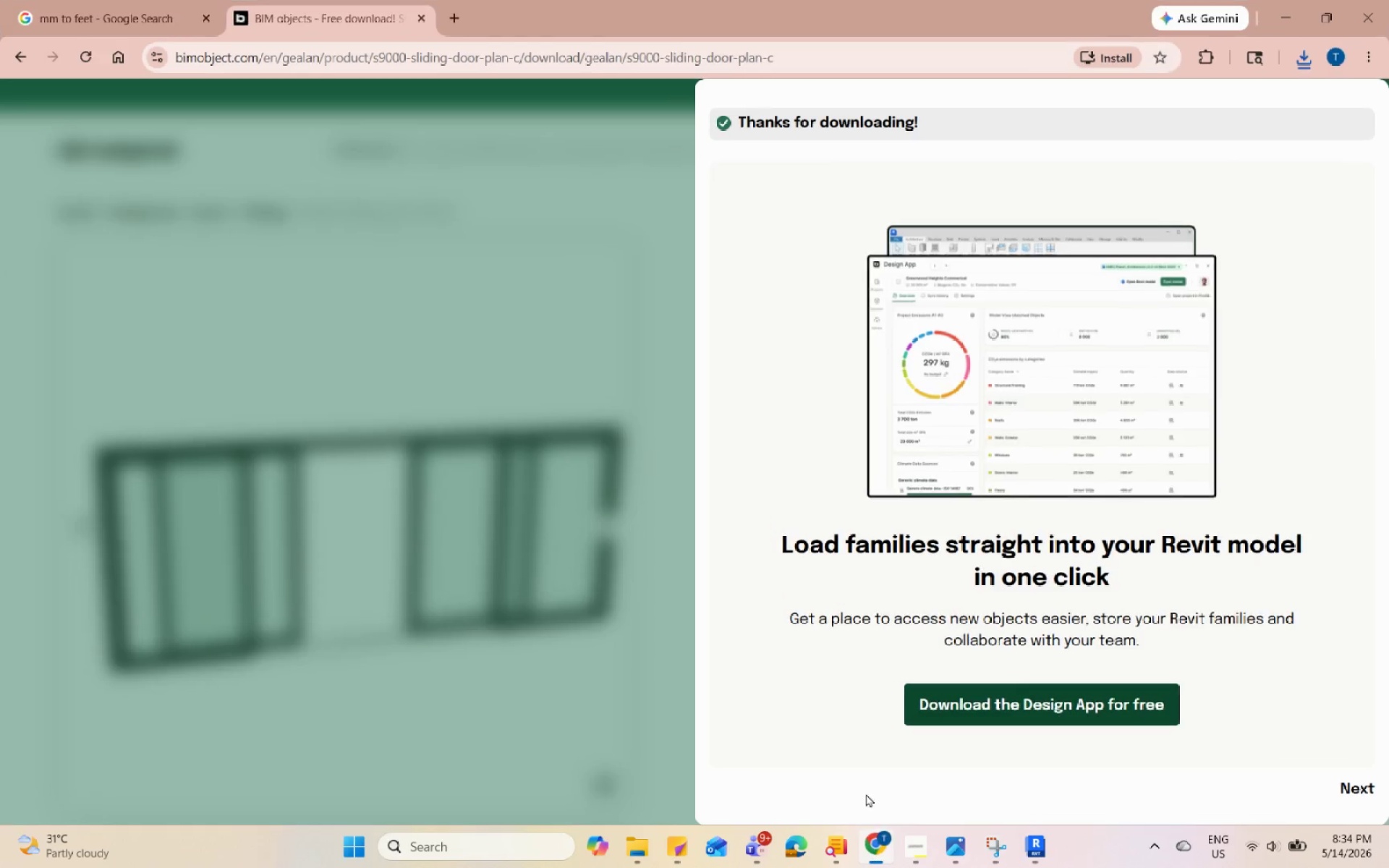 
scroll: coordinate [1170, 375], scroll_direction: down, amount: 4.0
 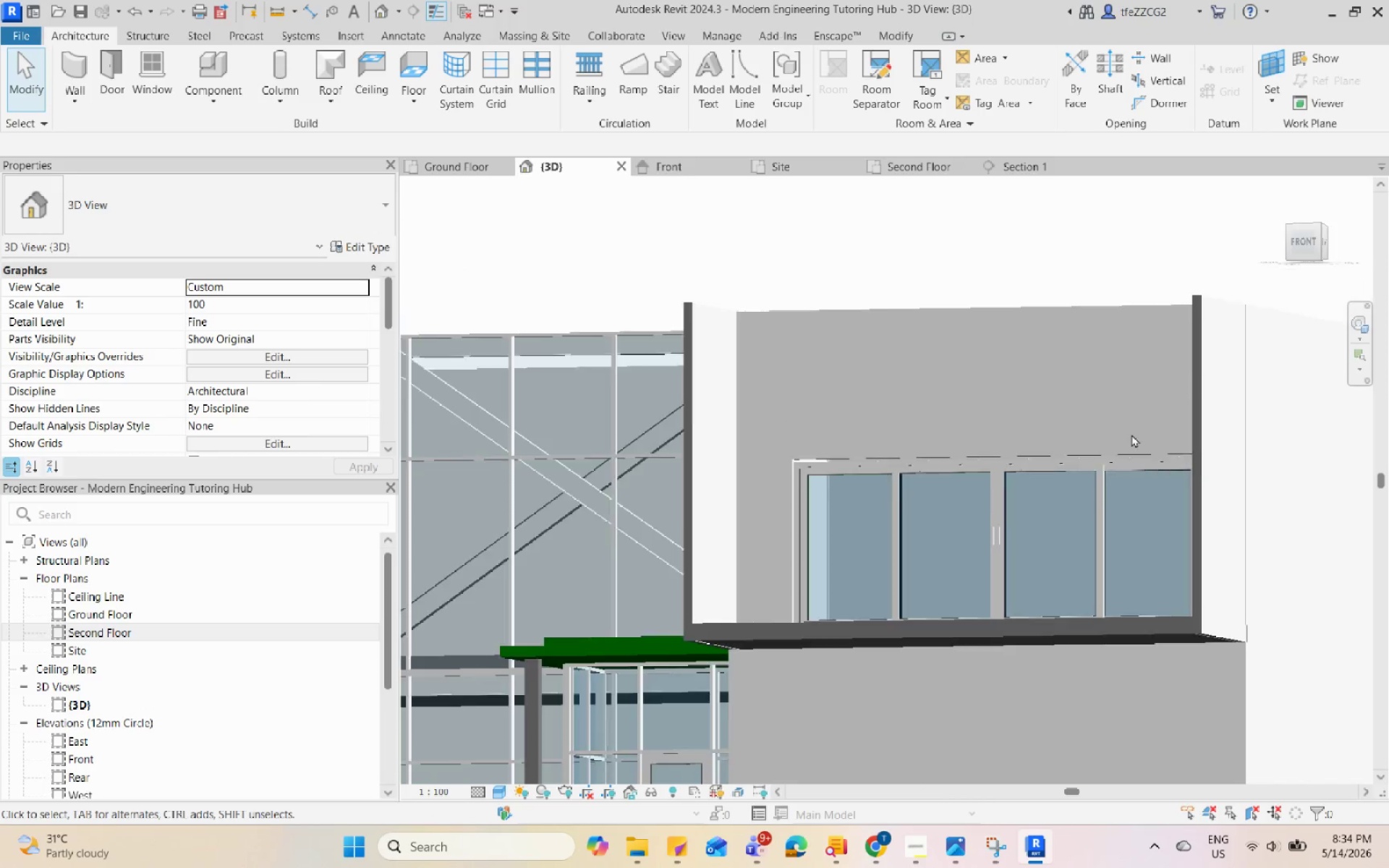 
left_click([299, 321])
 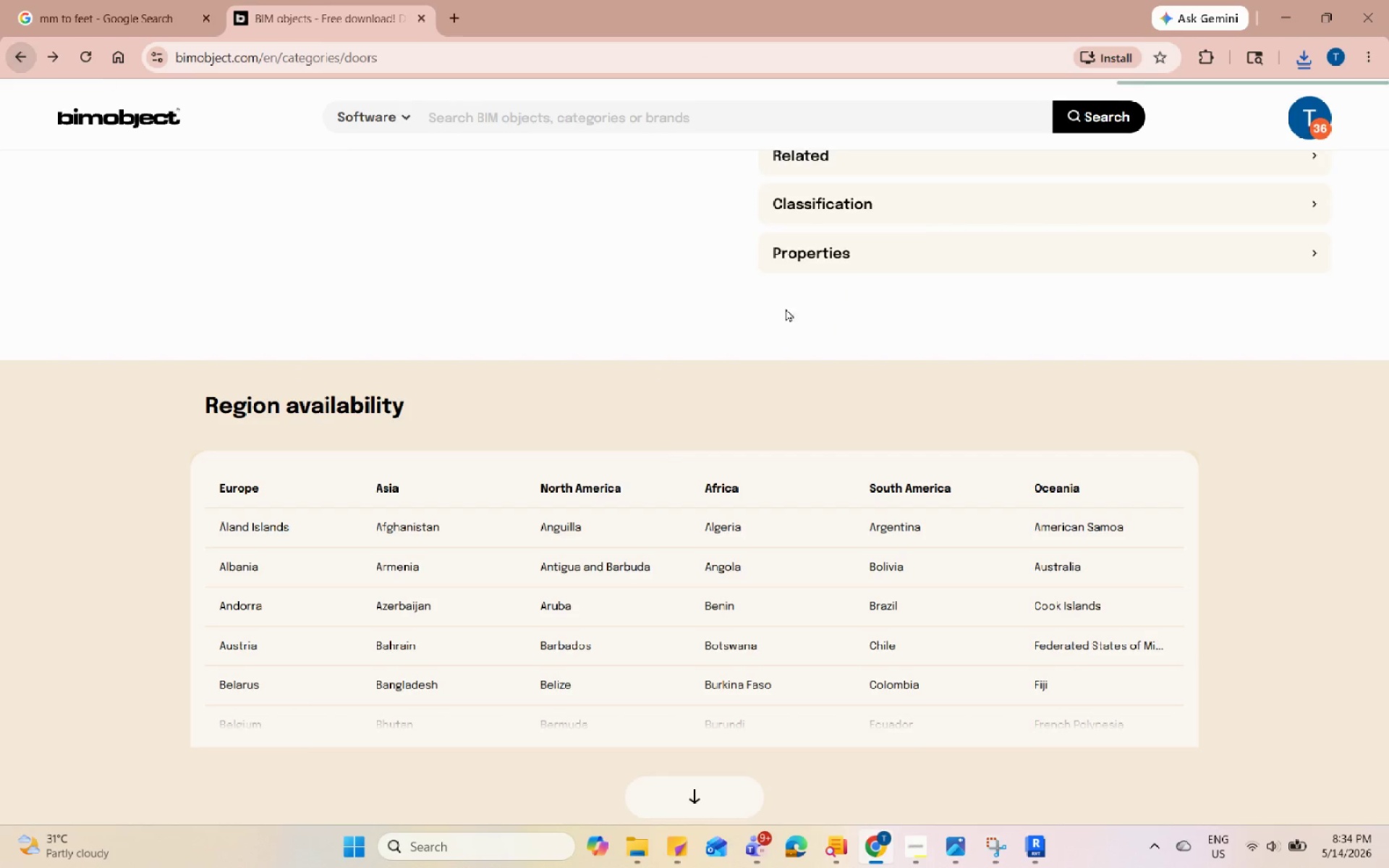 
scroll: coordinate [701, 370], scroll_direction: down, amount: 5.0
 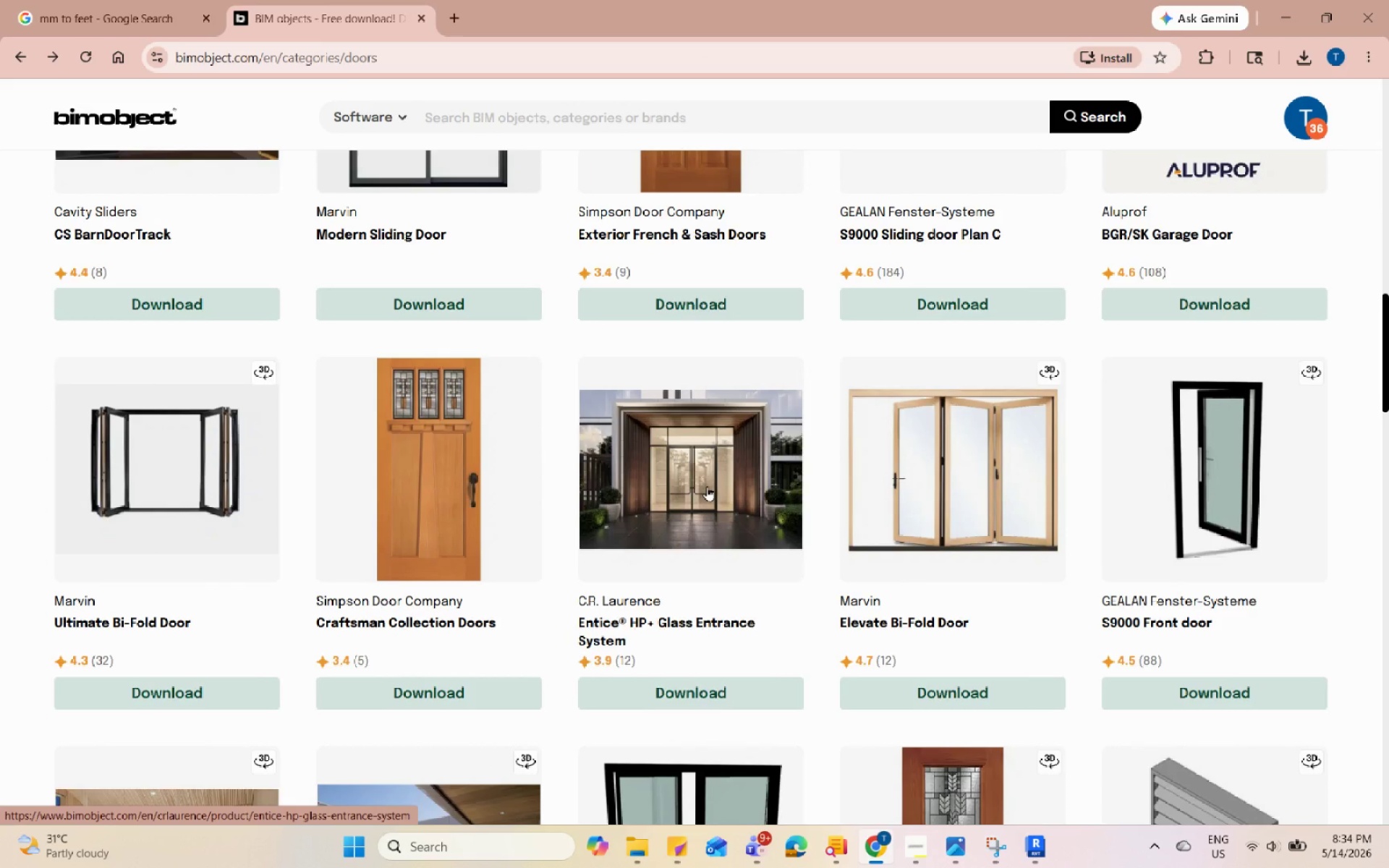 
wait(5.7)
 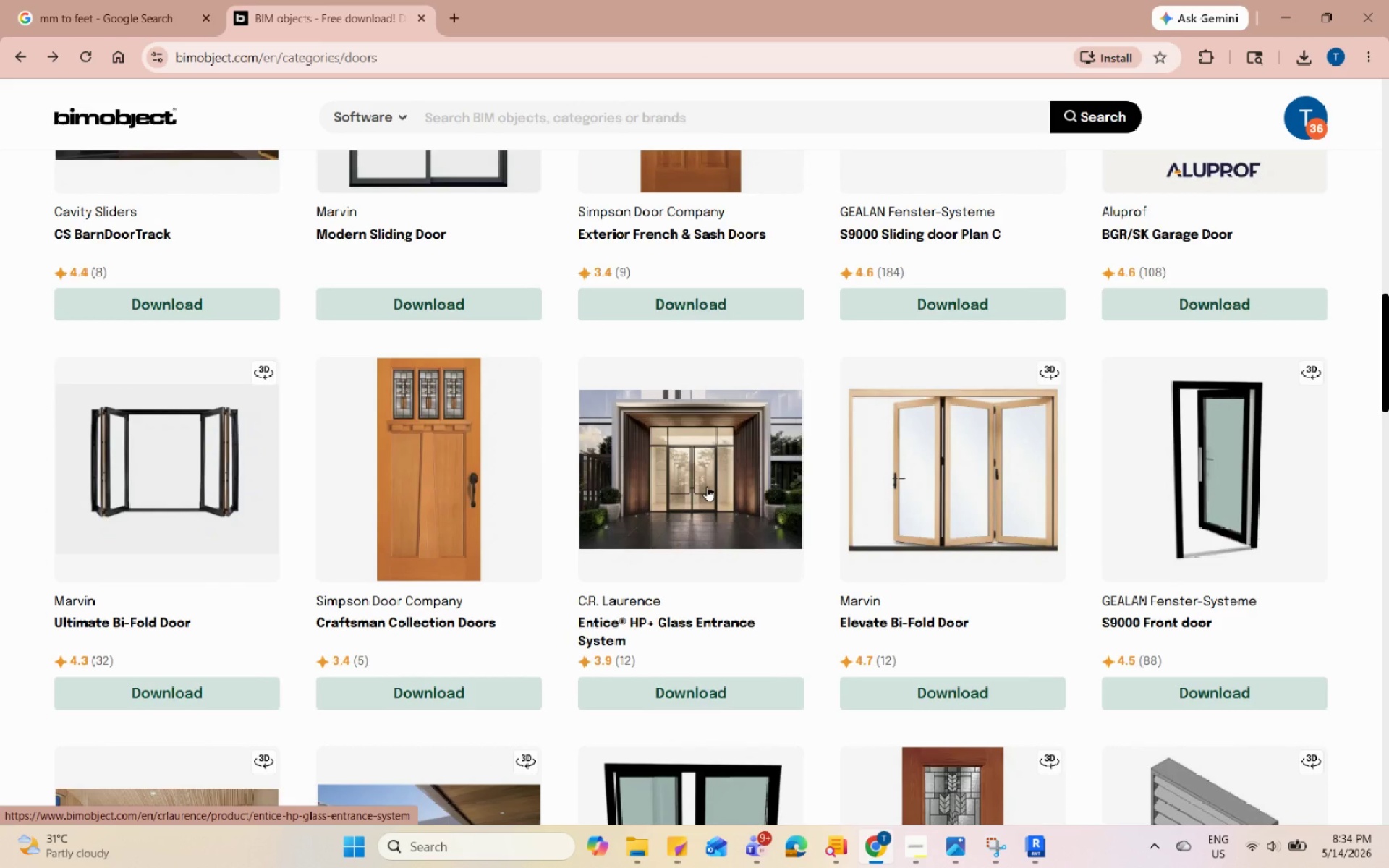 
scroll: coordinate [707, 486], scroll_direction: down, amount: 4.0
 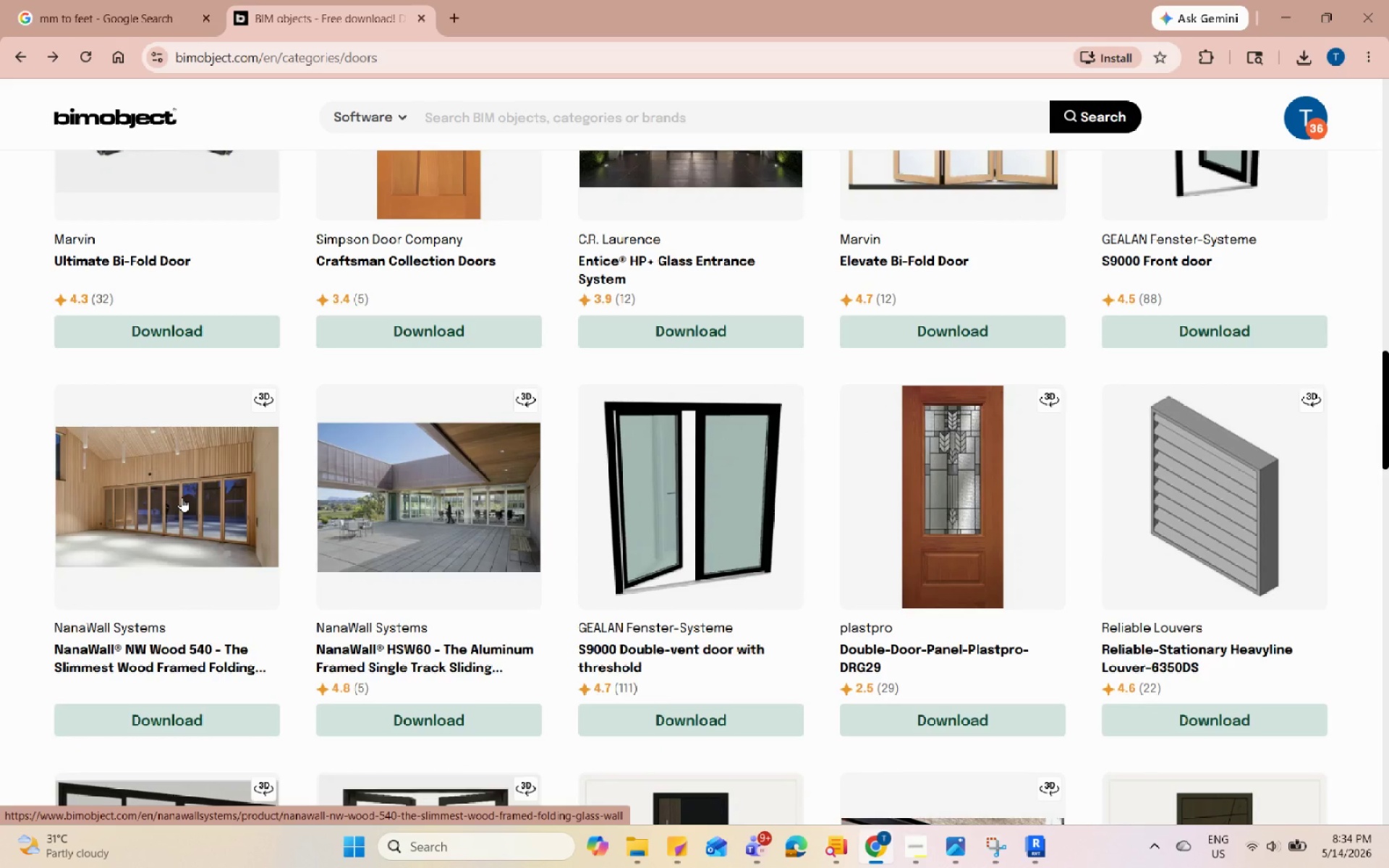 
wait(5.07)
 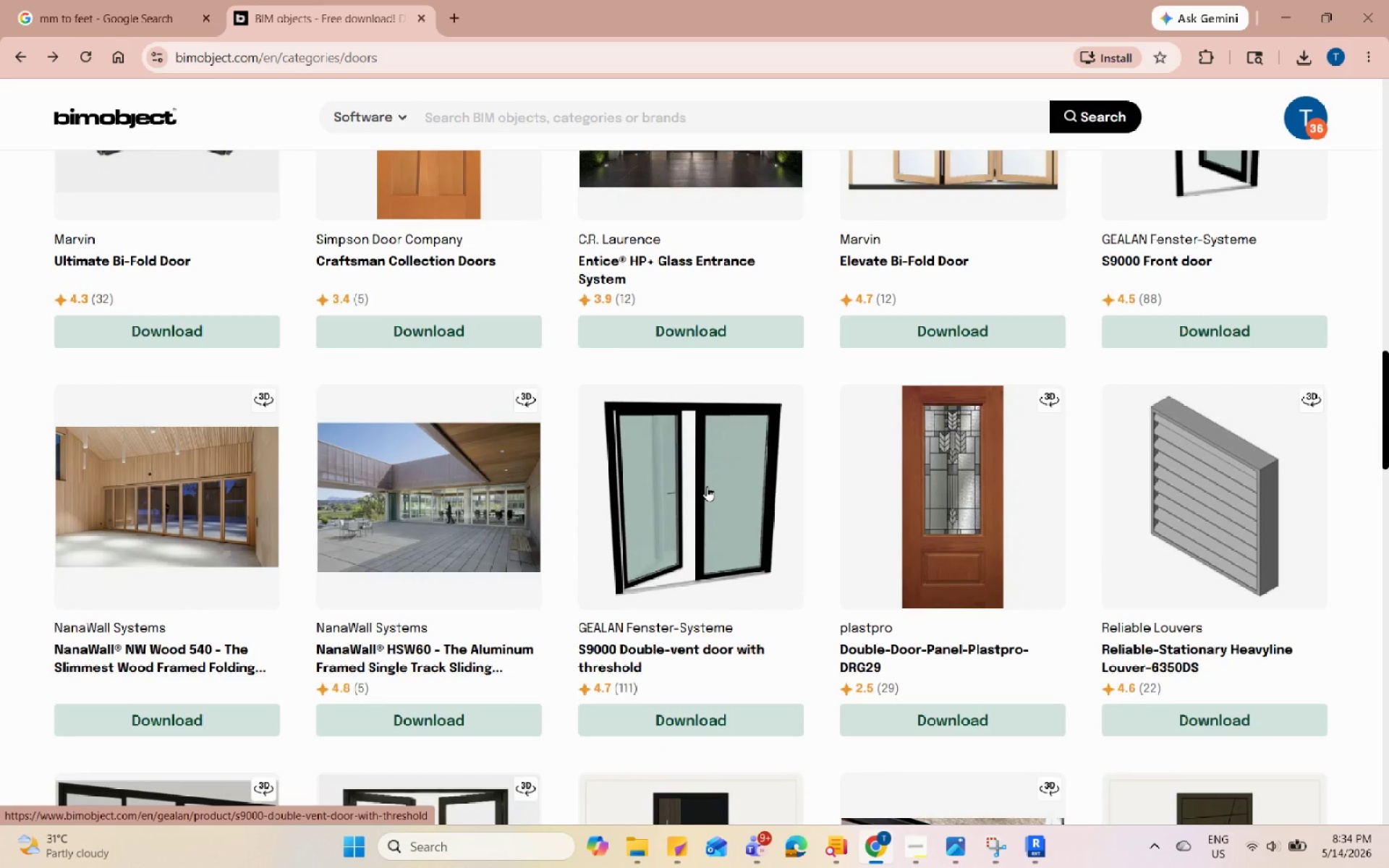 
left_click([182, 497])
 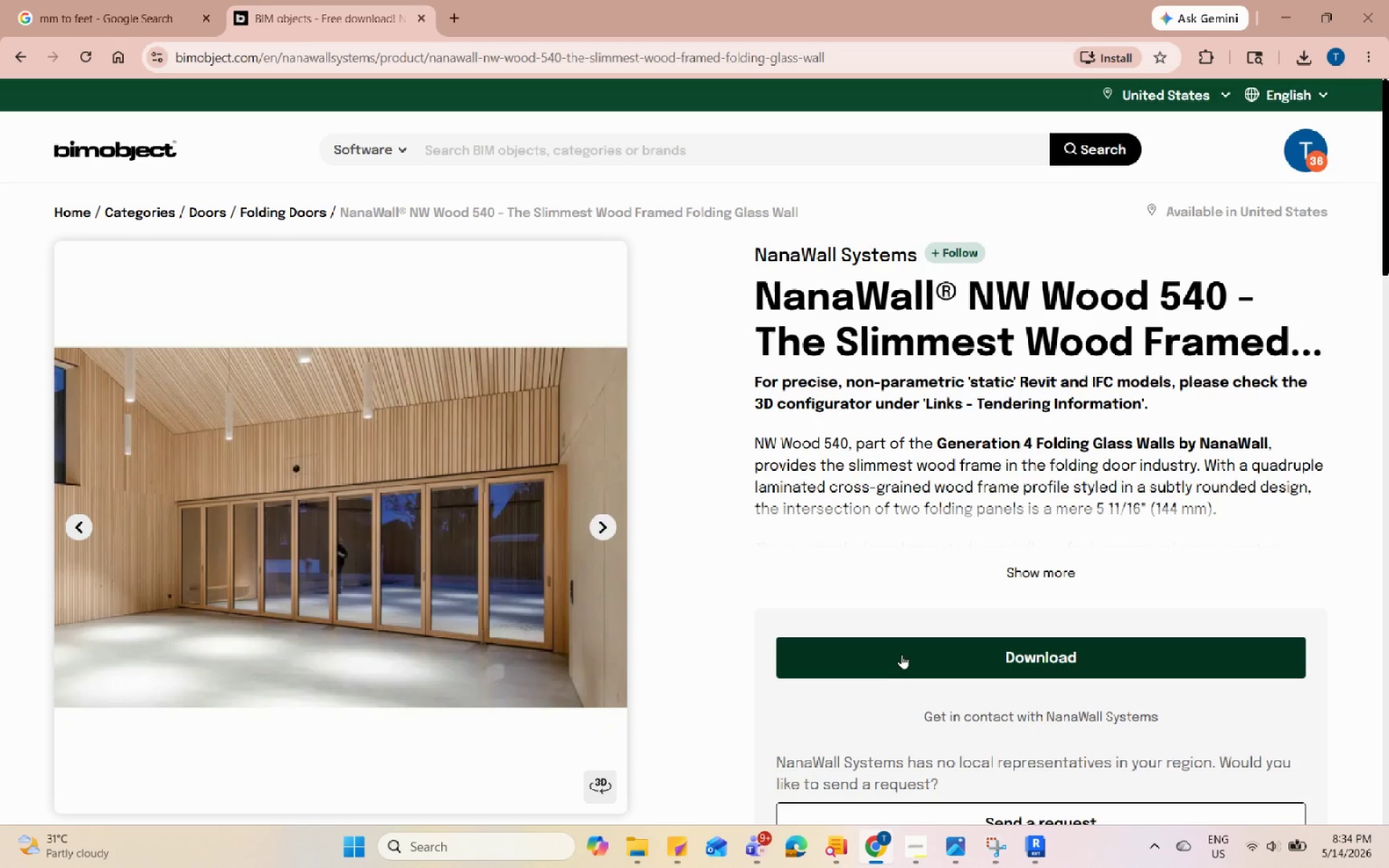 
left_click([904, 655])
 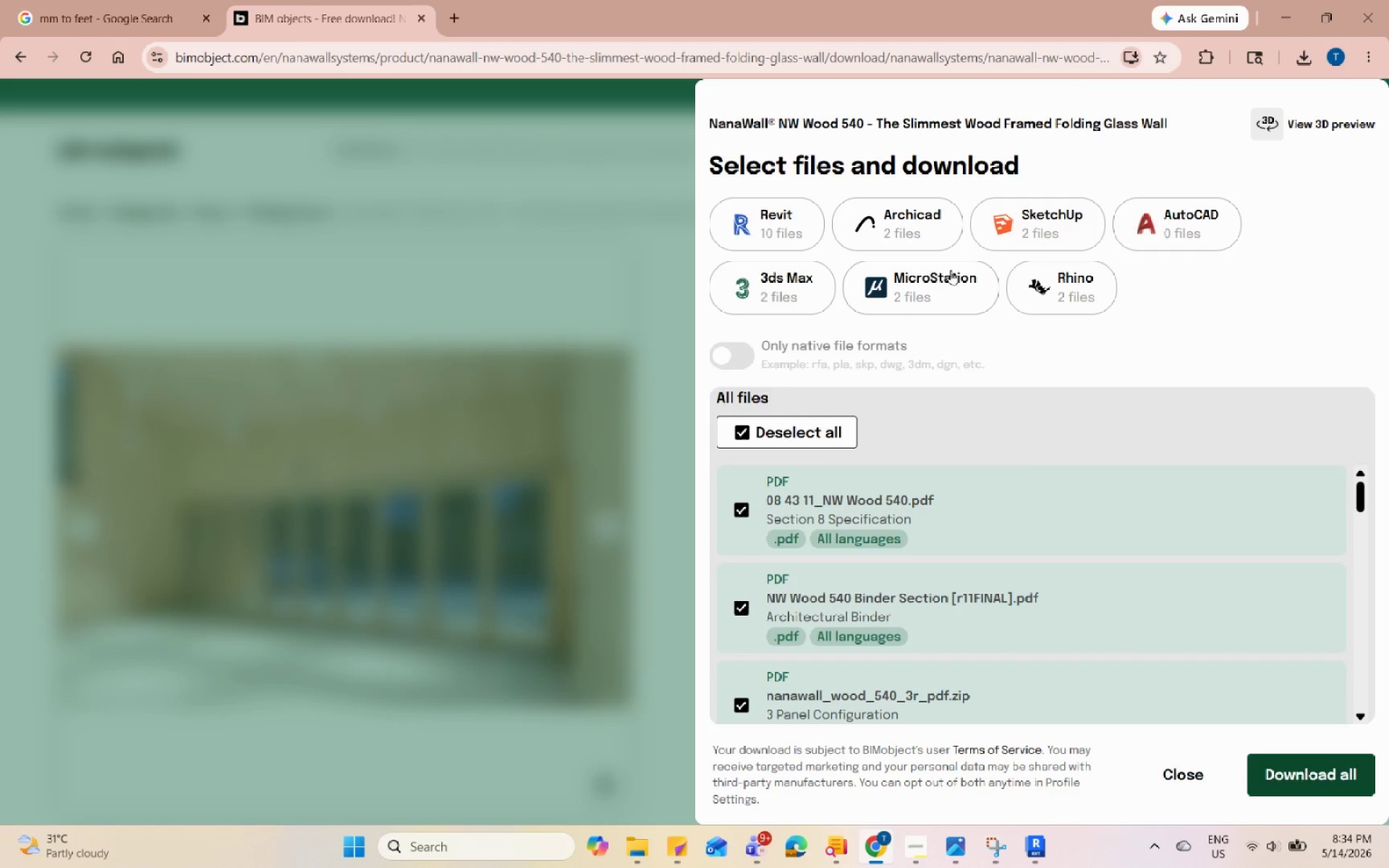 
left_click([733, 420])
 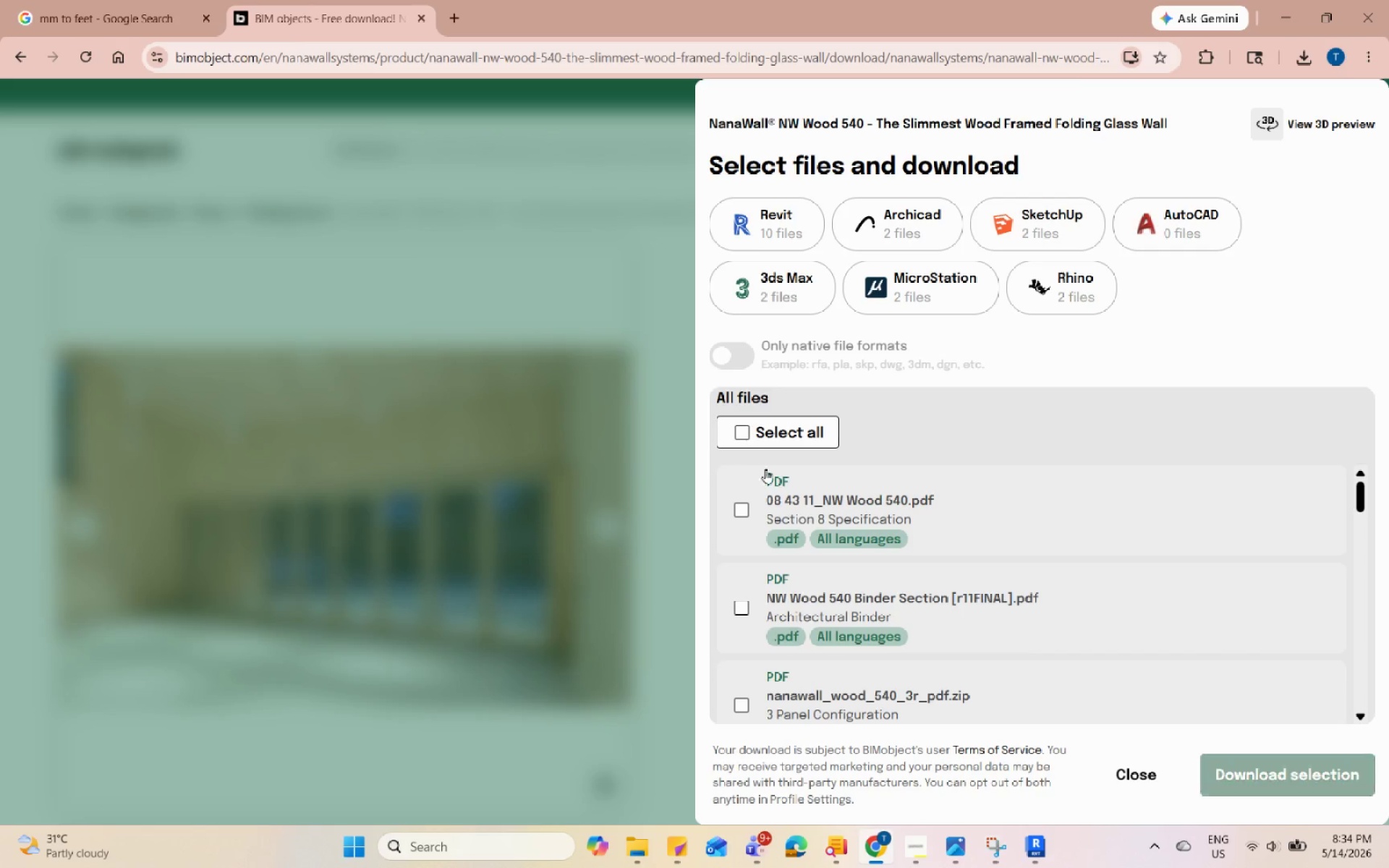 
scroll: coordinate [851, 610], scroll_direction: down, amount: 33.0
 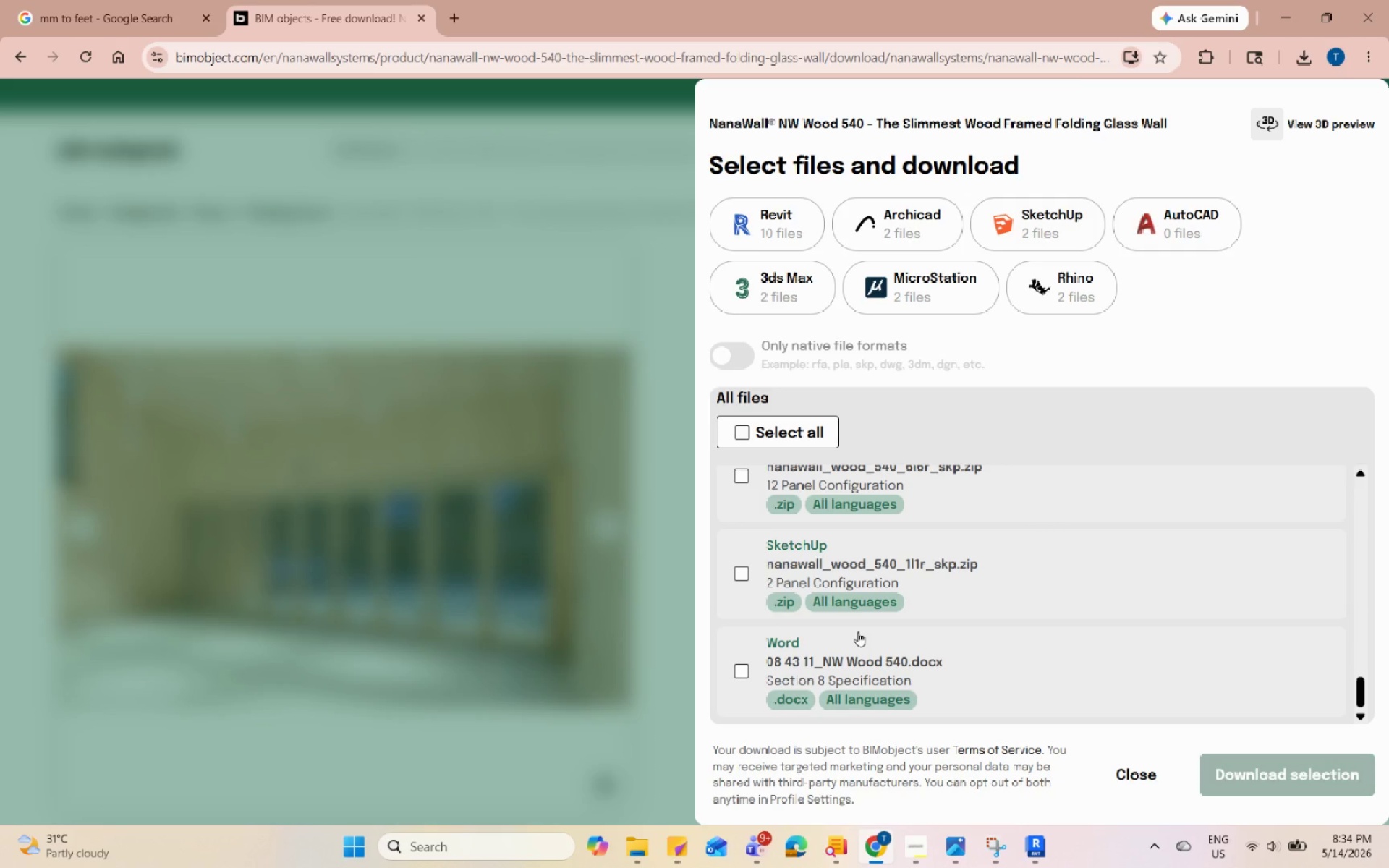 
scroll: coordinate [884, 602], scroll_direction: up, amount: 6.0
 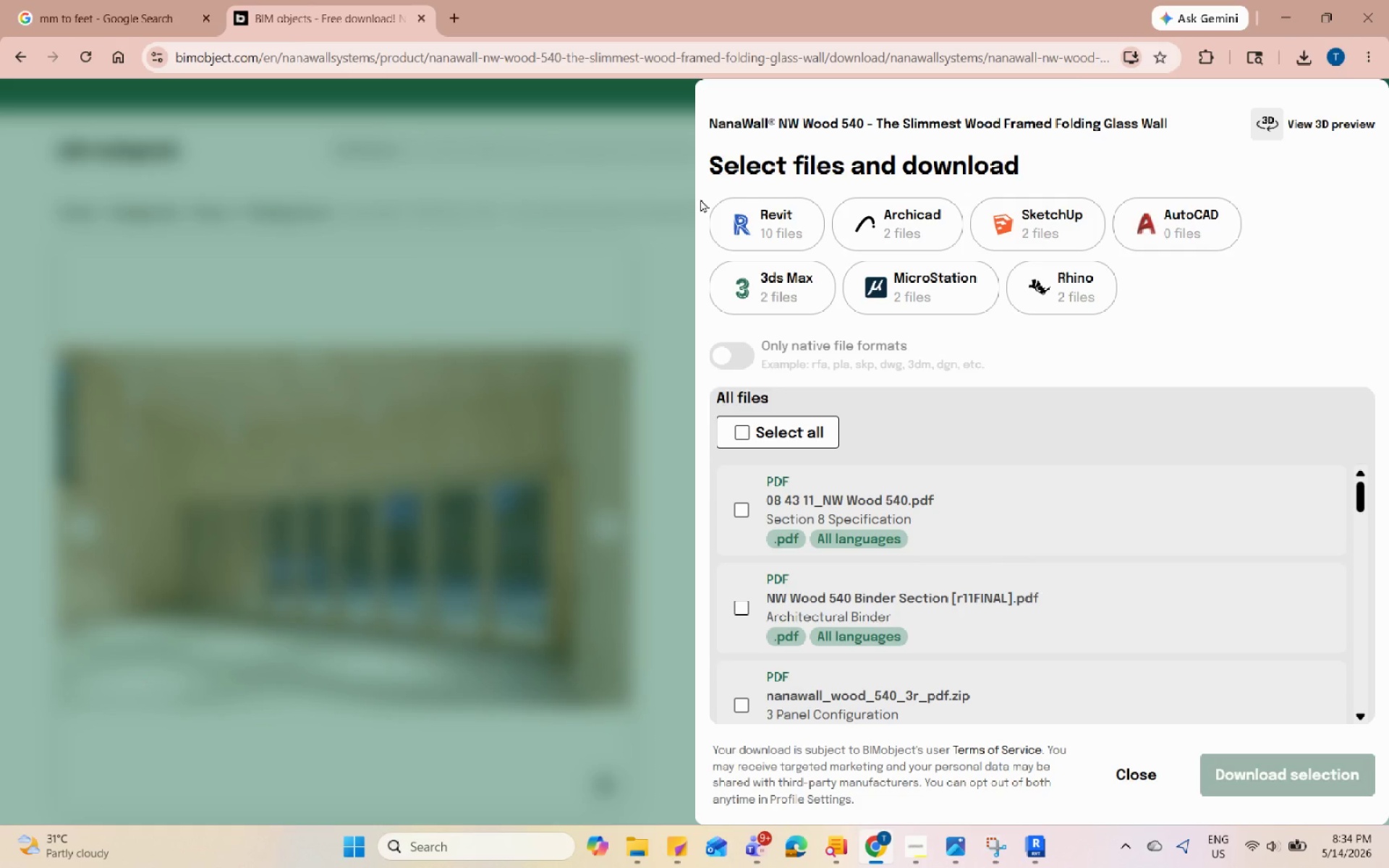 
left_click([748, 199])
 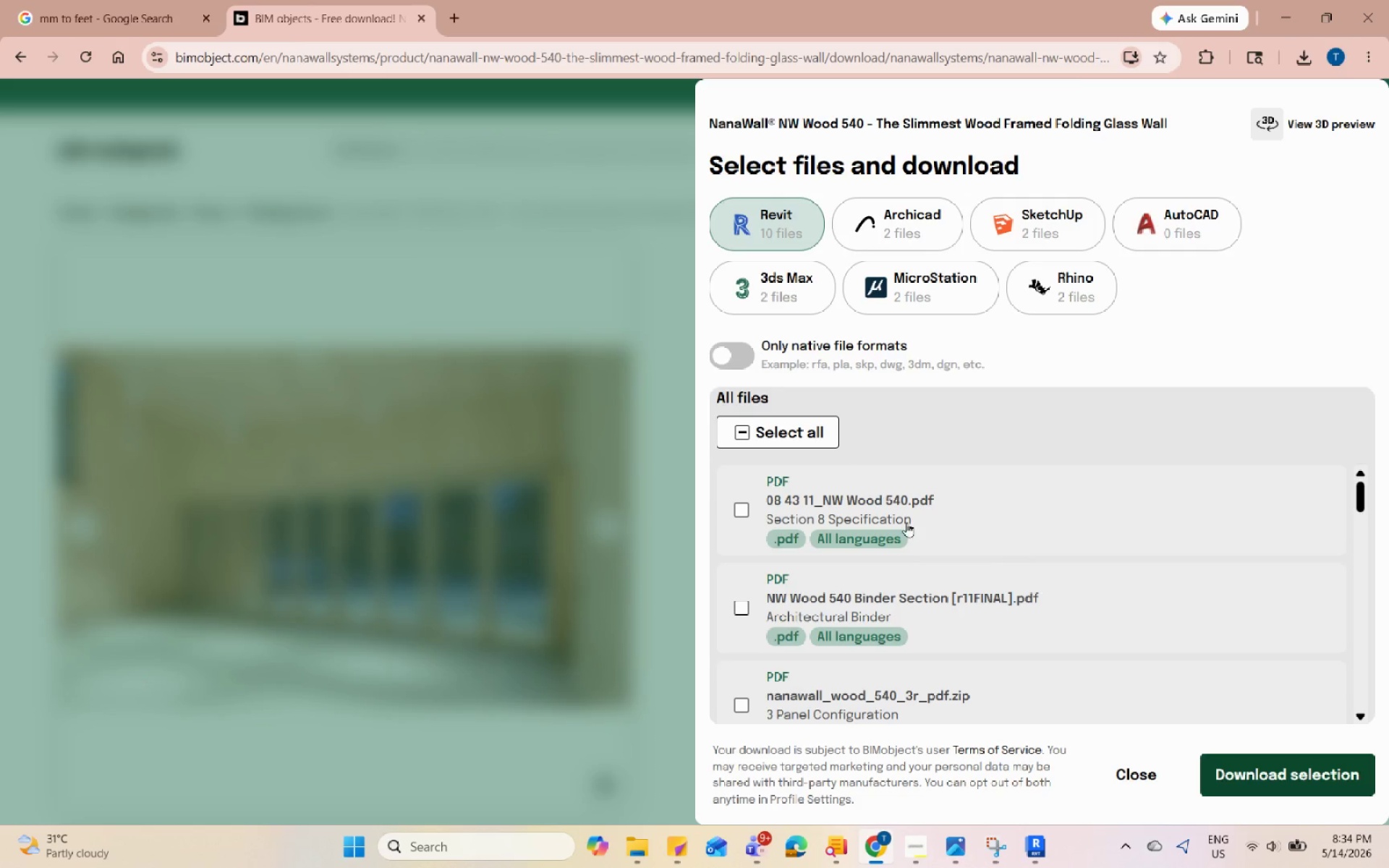 
scroll: coordinate [933, 563], scroll_direction: down, amount: 14.0
 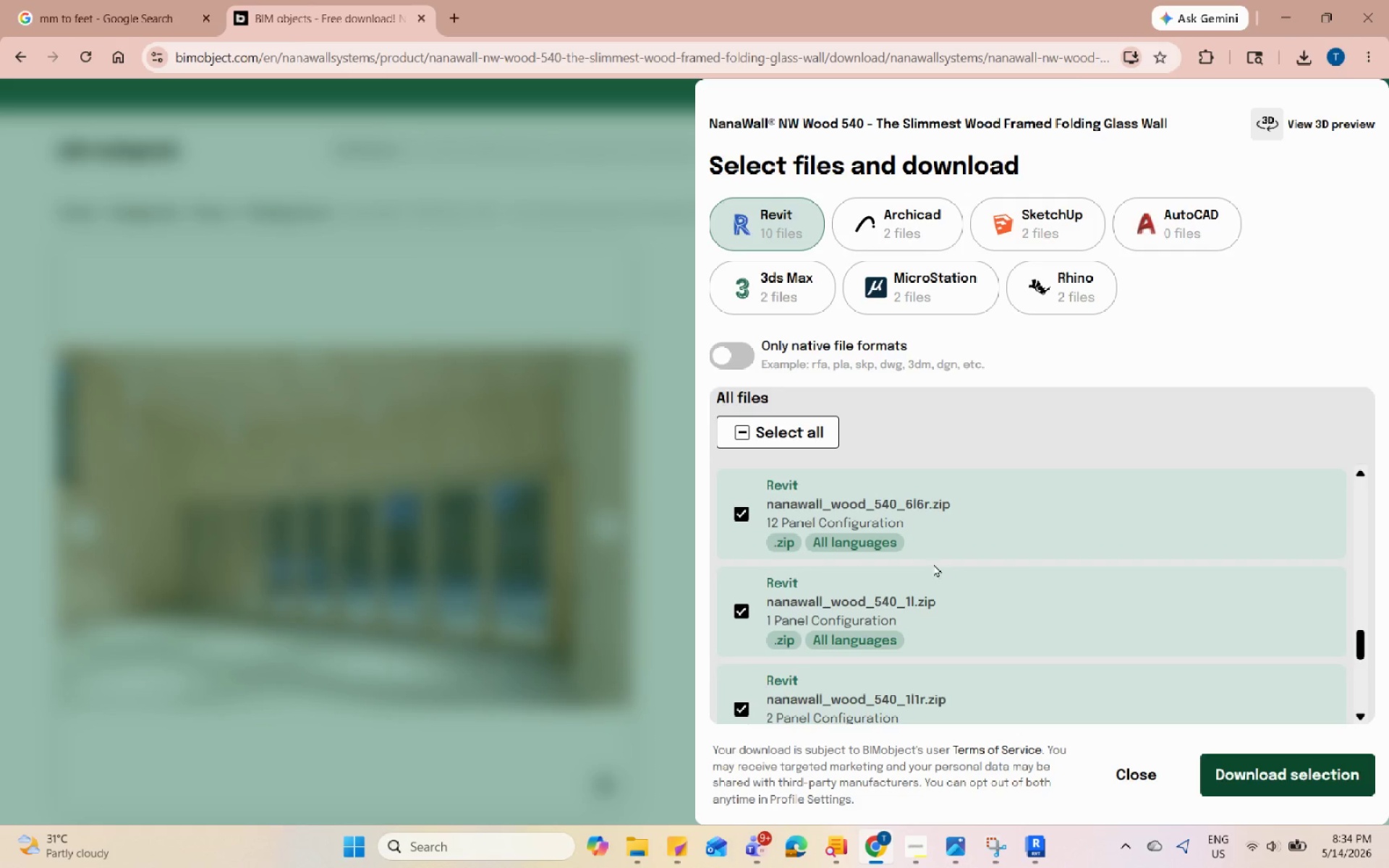 
scroll: coordinate [933, 563], scroll_direction: up, amount: 1.0
 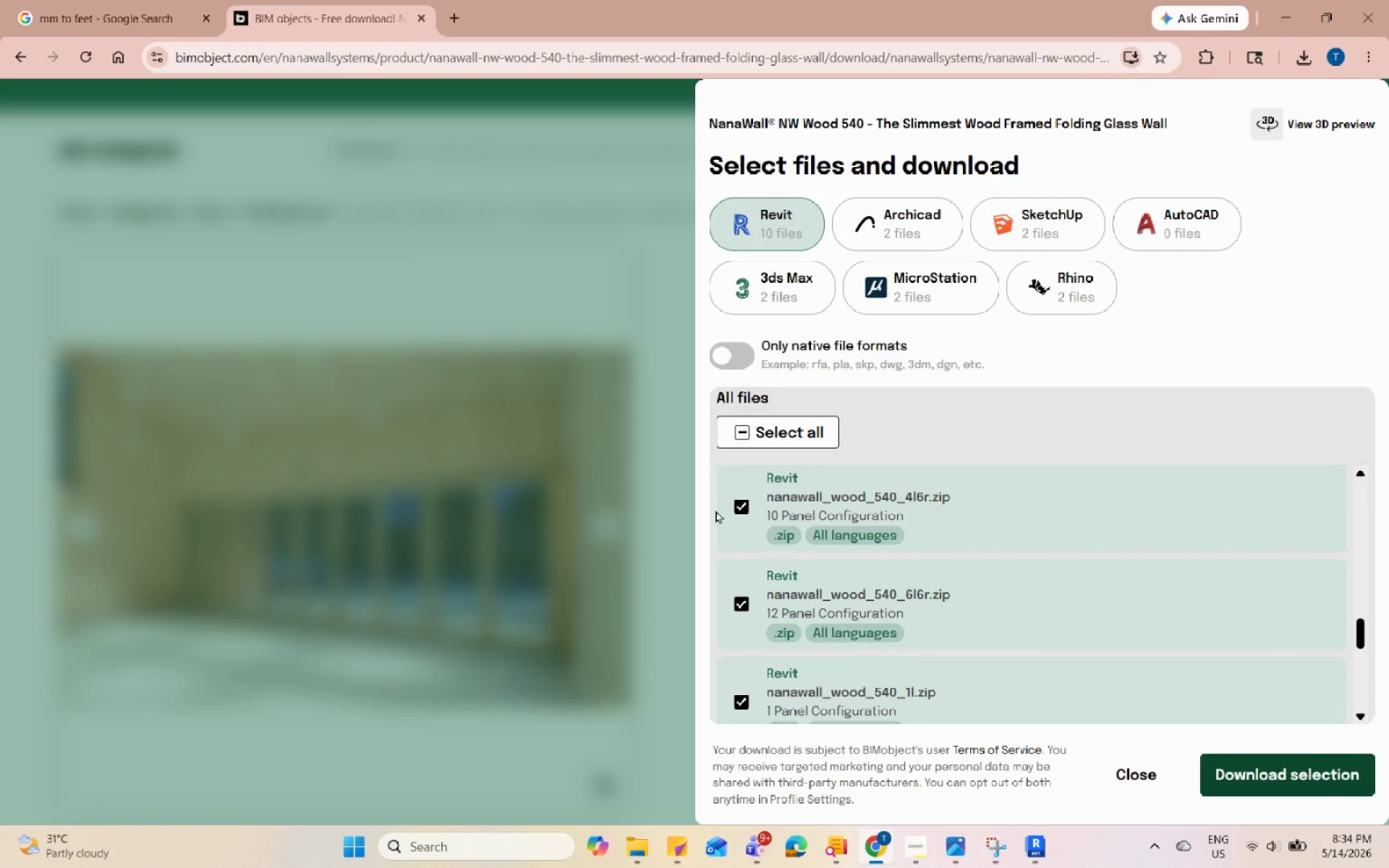 
left_click([738, 507])
 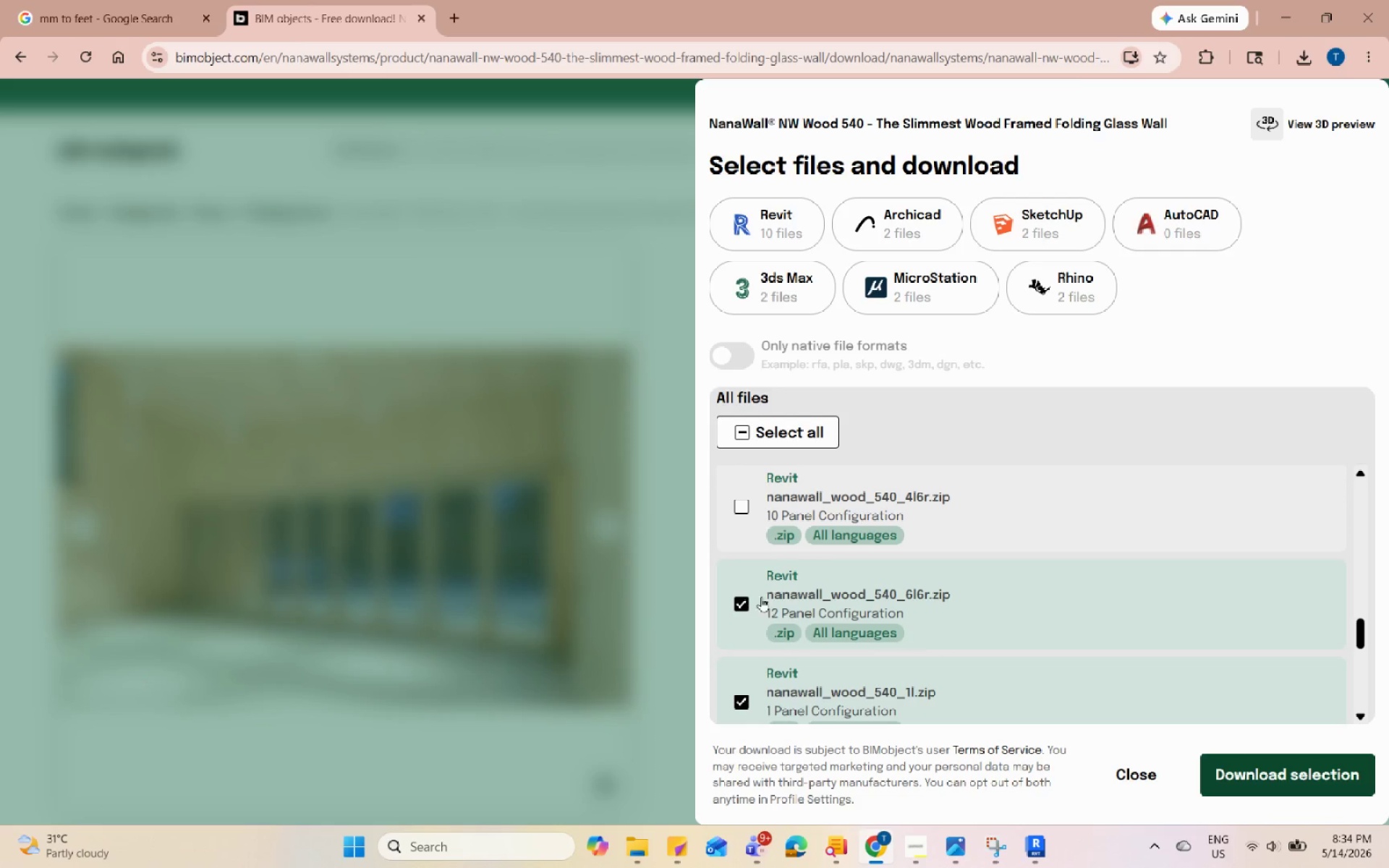 
left_click([745, 604])
 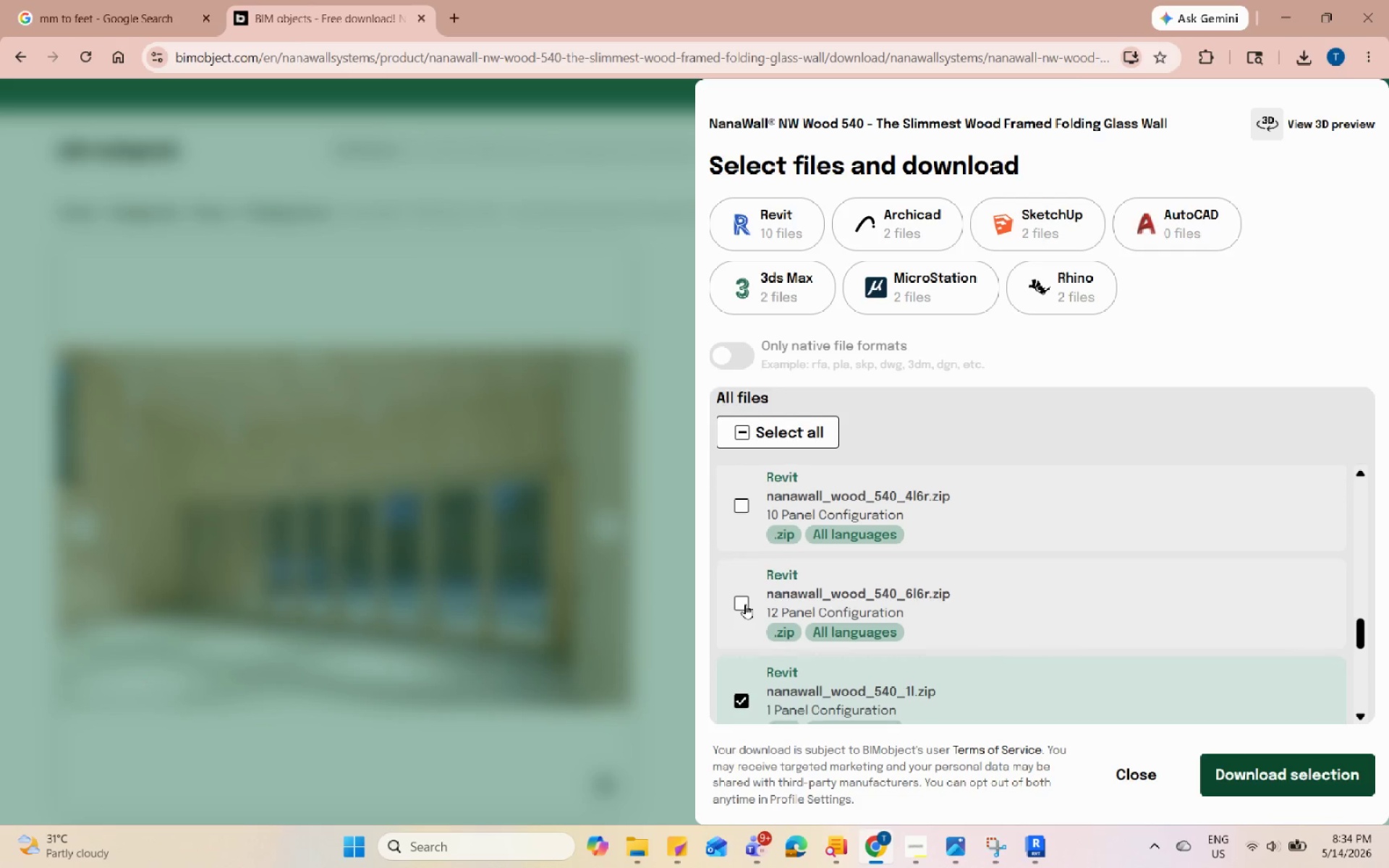 
scroll: coordinate [745, 604], scroll_direction: down, amount: 1.0
 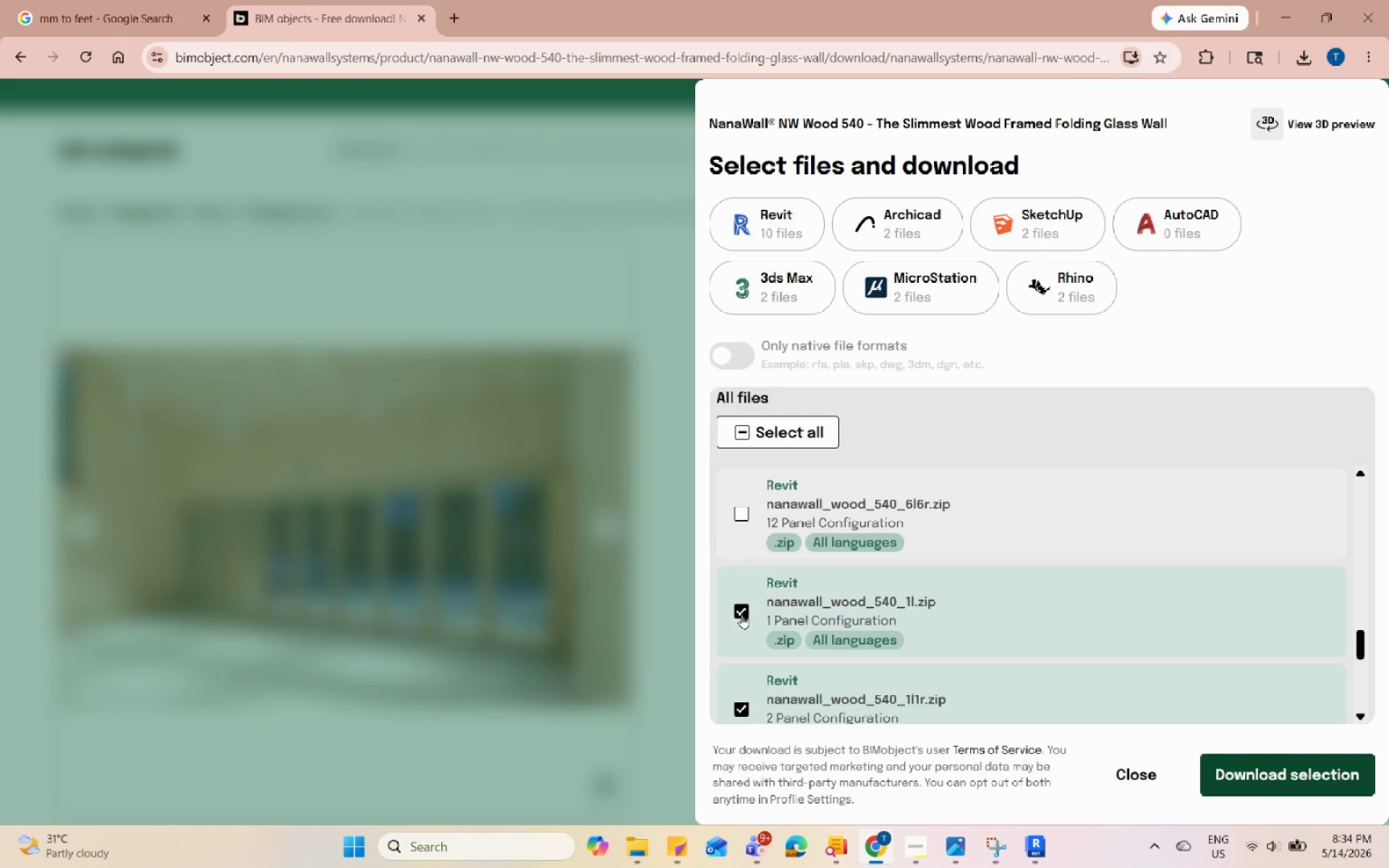 
left_click([739, 610])
 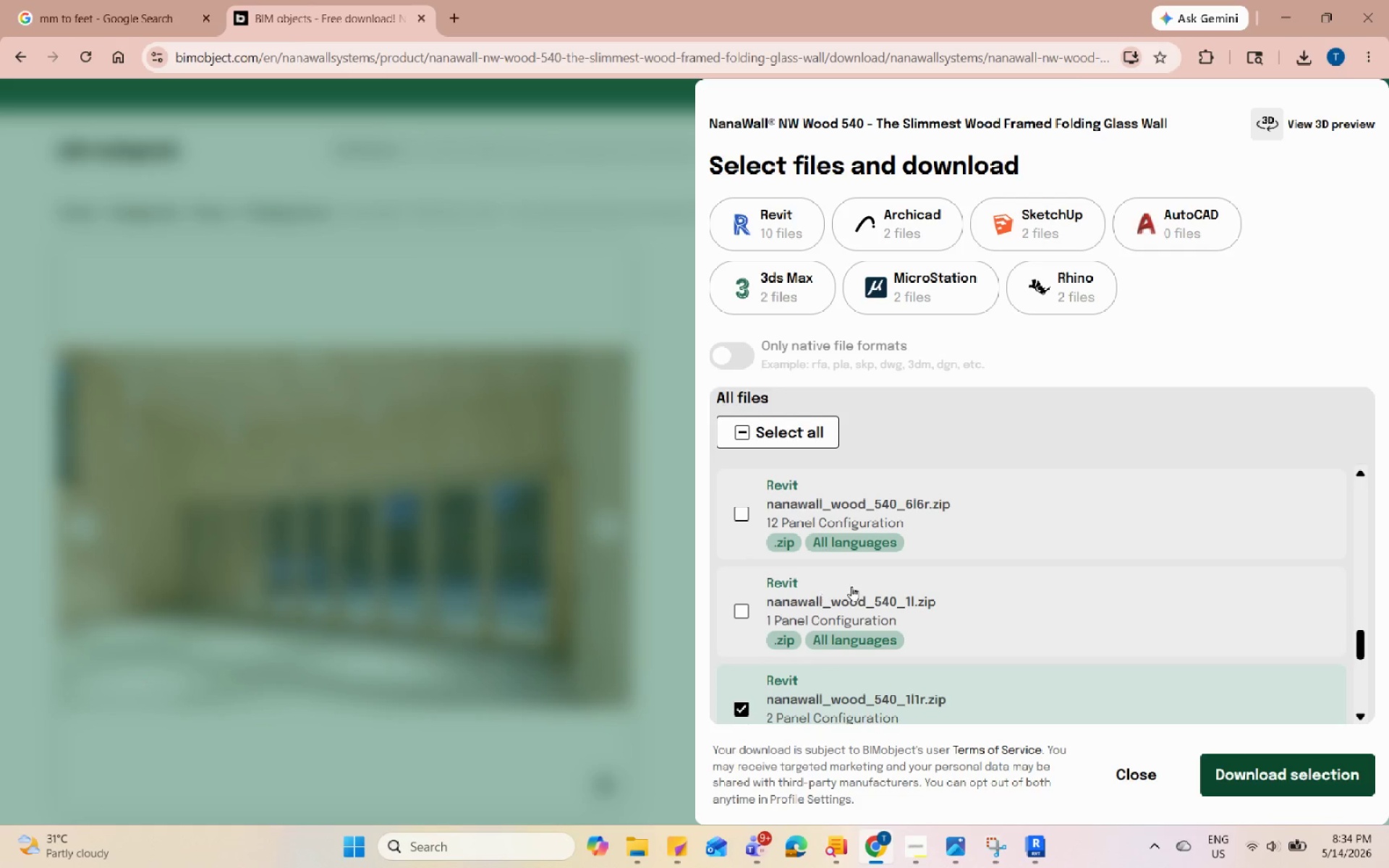 
scroll: coordinate [851, 586], scroll_direction: down, amount: 1.0
 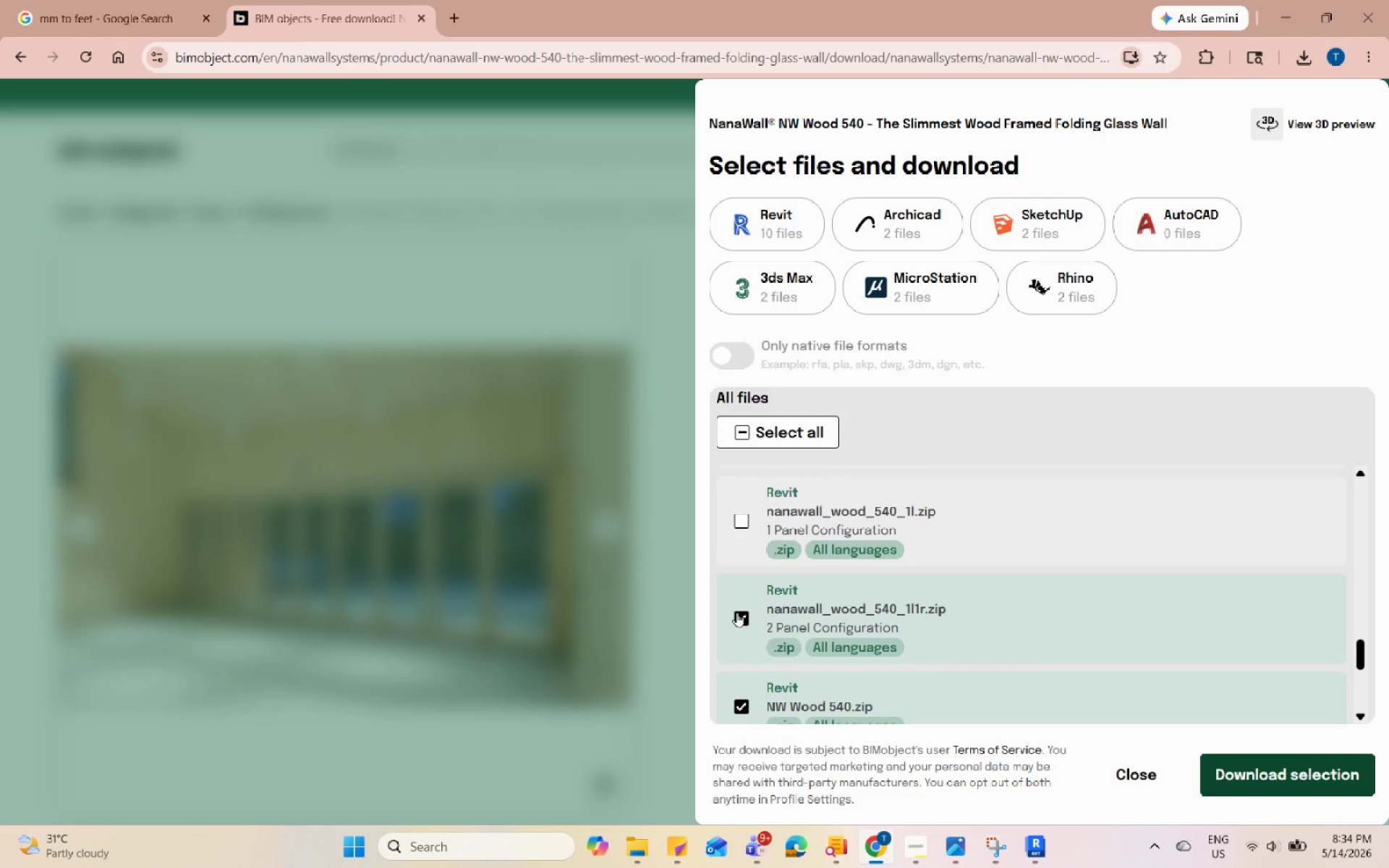 
left_click([746, 618])
 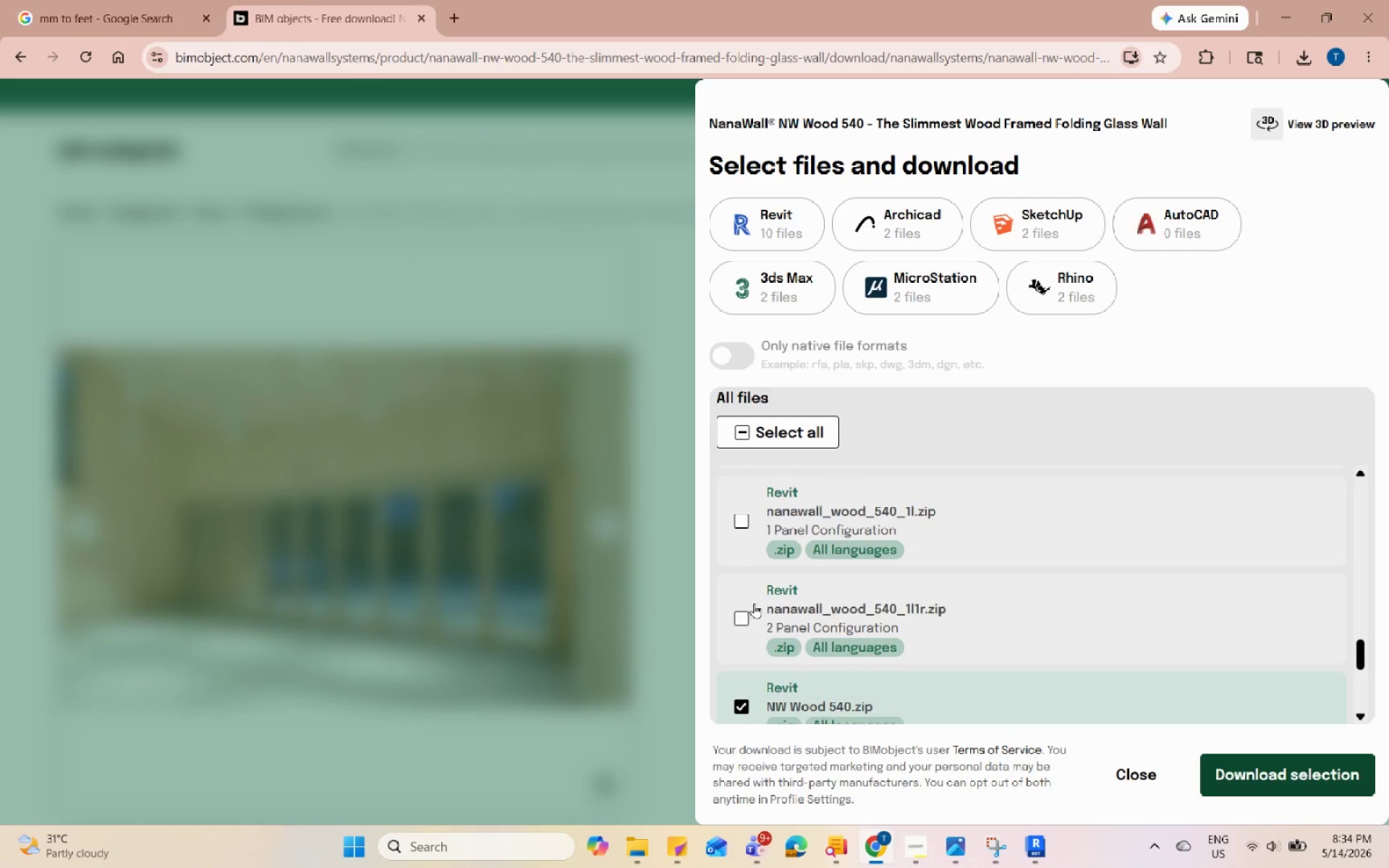 
scroll: coordinate [754, 603], scroll_direction: down, amount: 2.0
 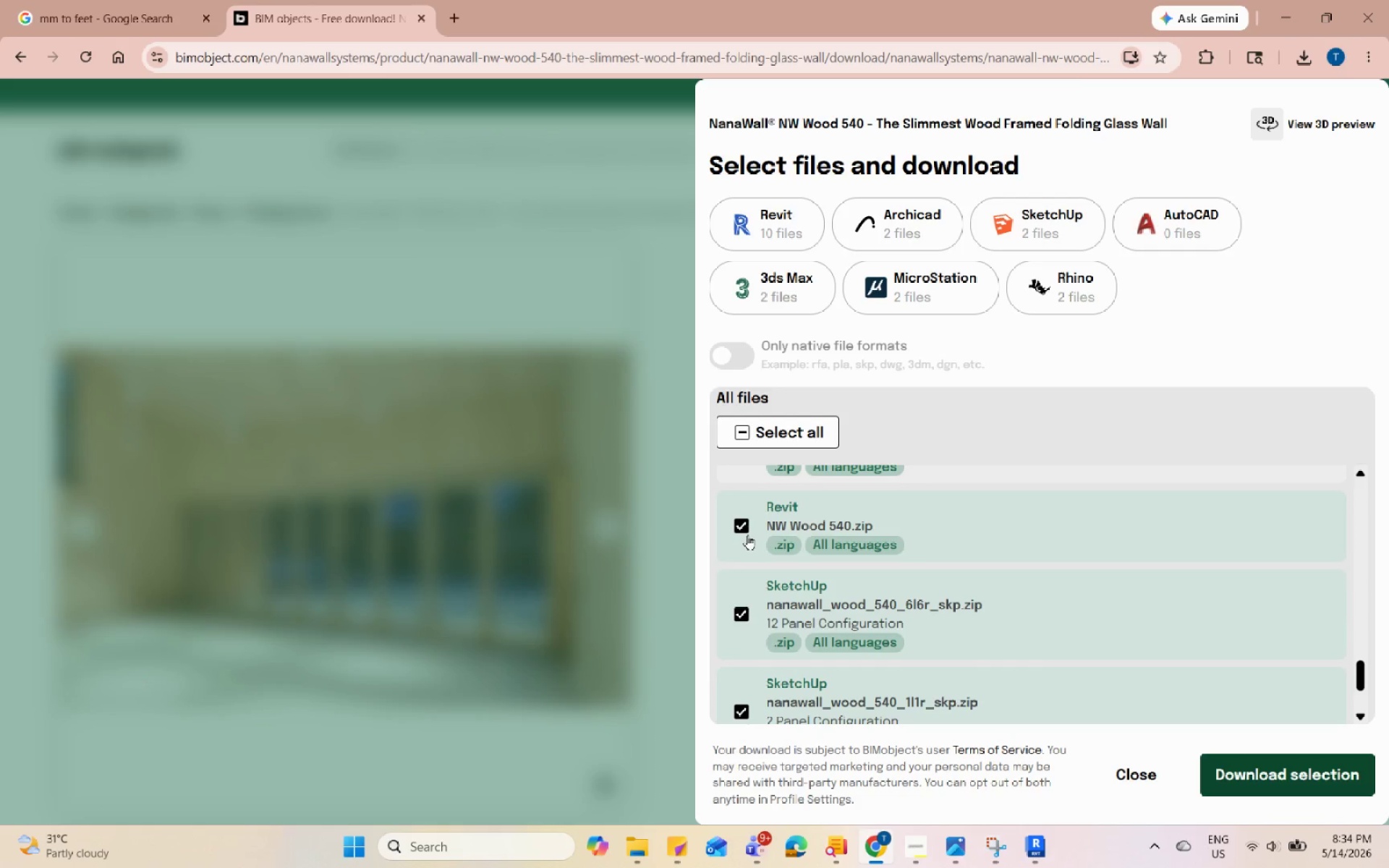 
left_click([740, 529])
 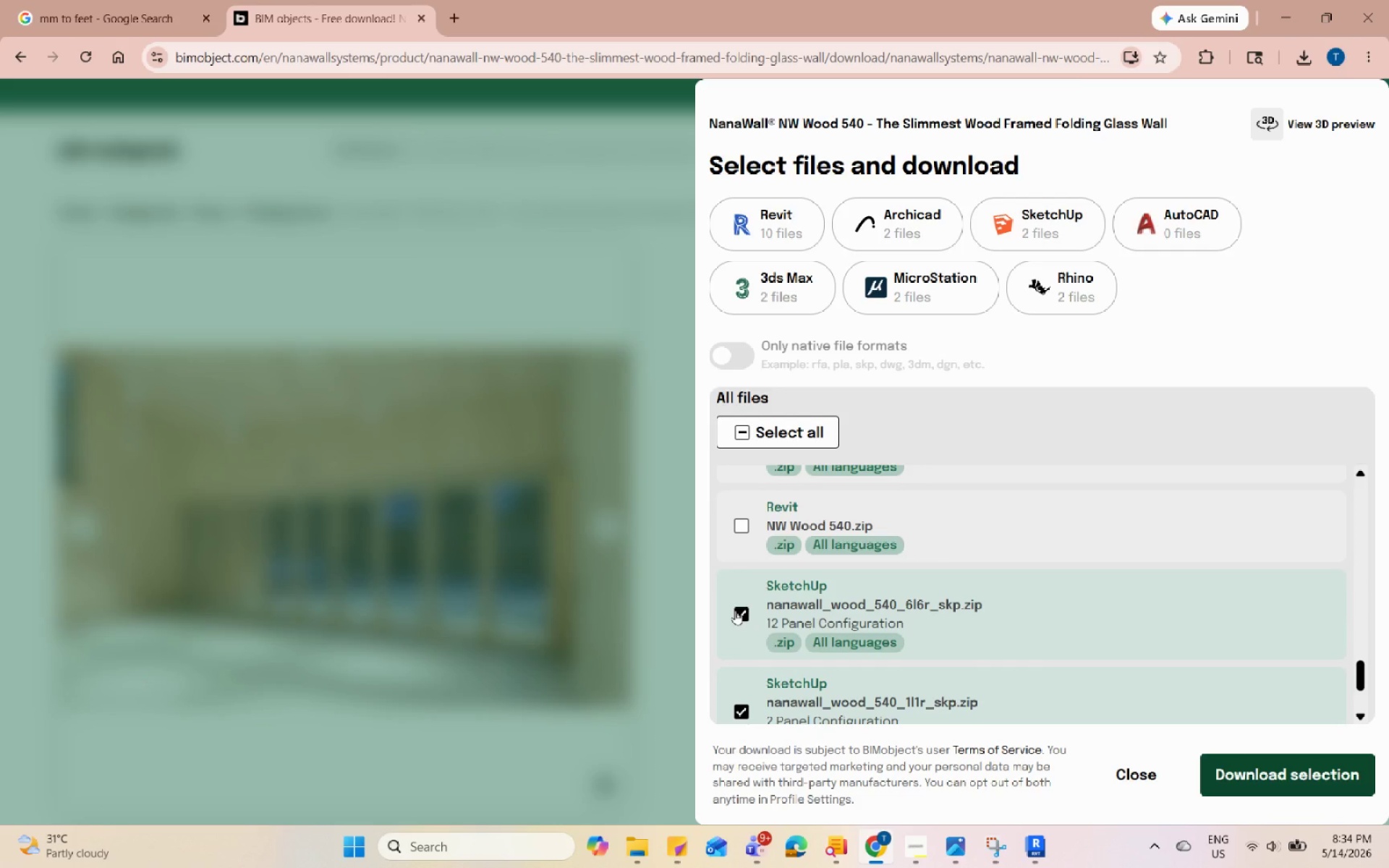 
left_click([735, 610])
 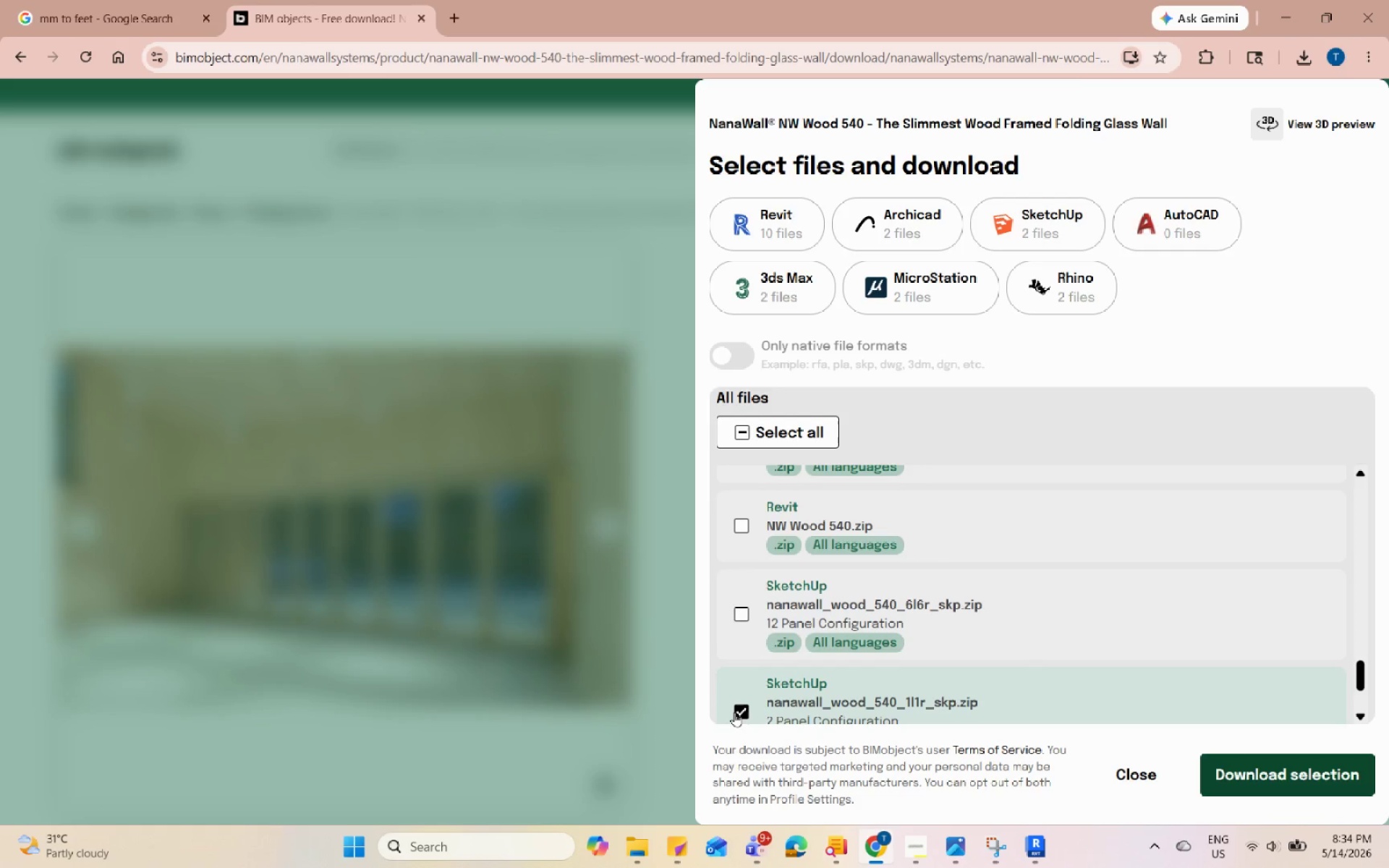 
left_click([736, 711])
 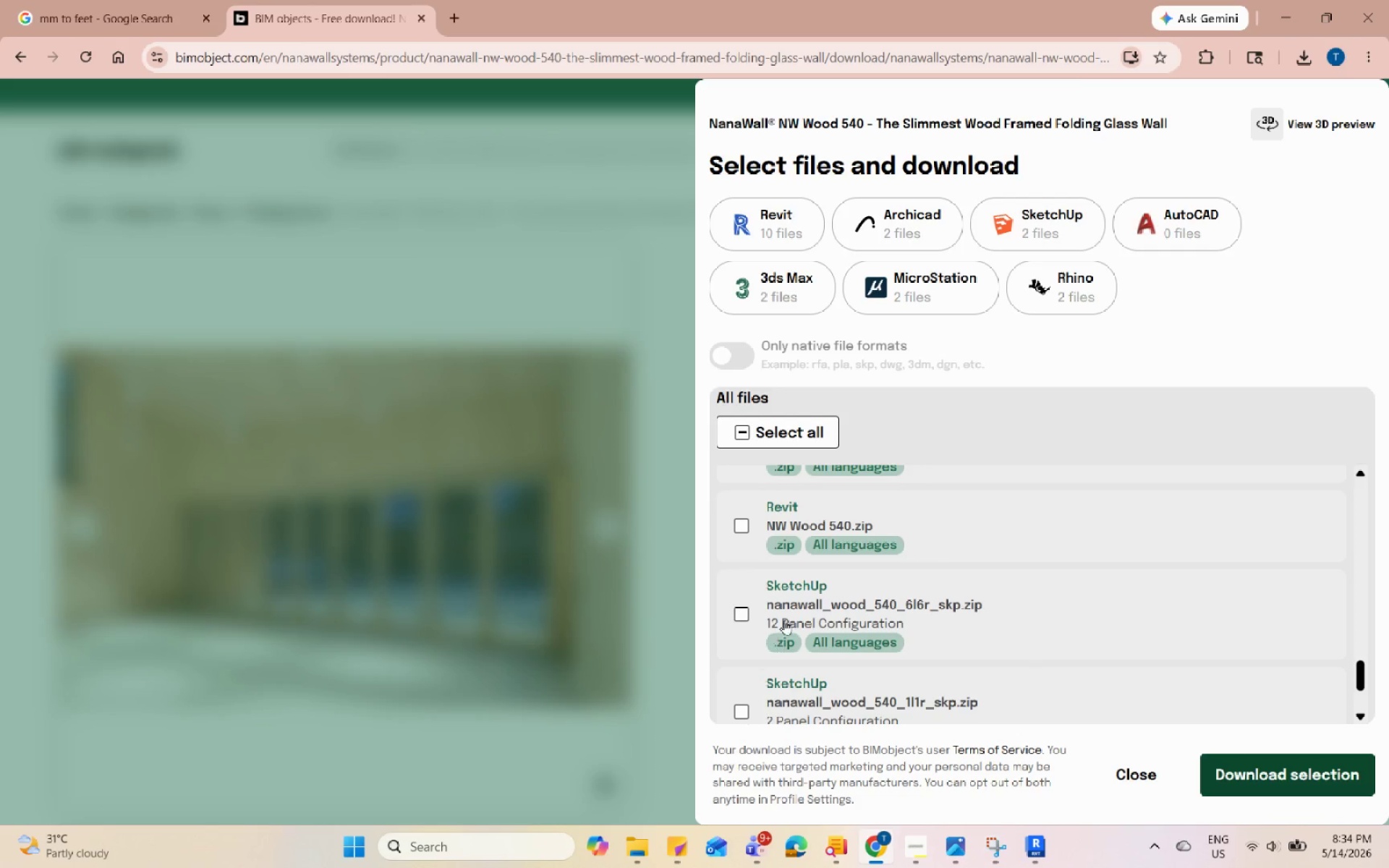 
scroll: coordinate [787, 641], scroll_direction: down, amount: 3.0
 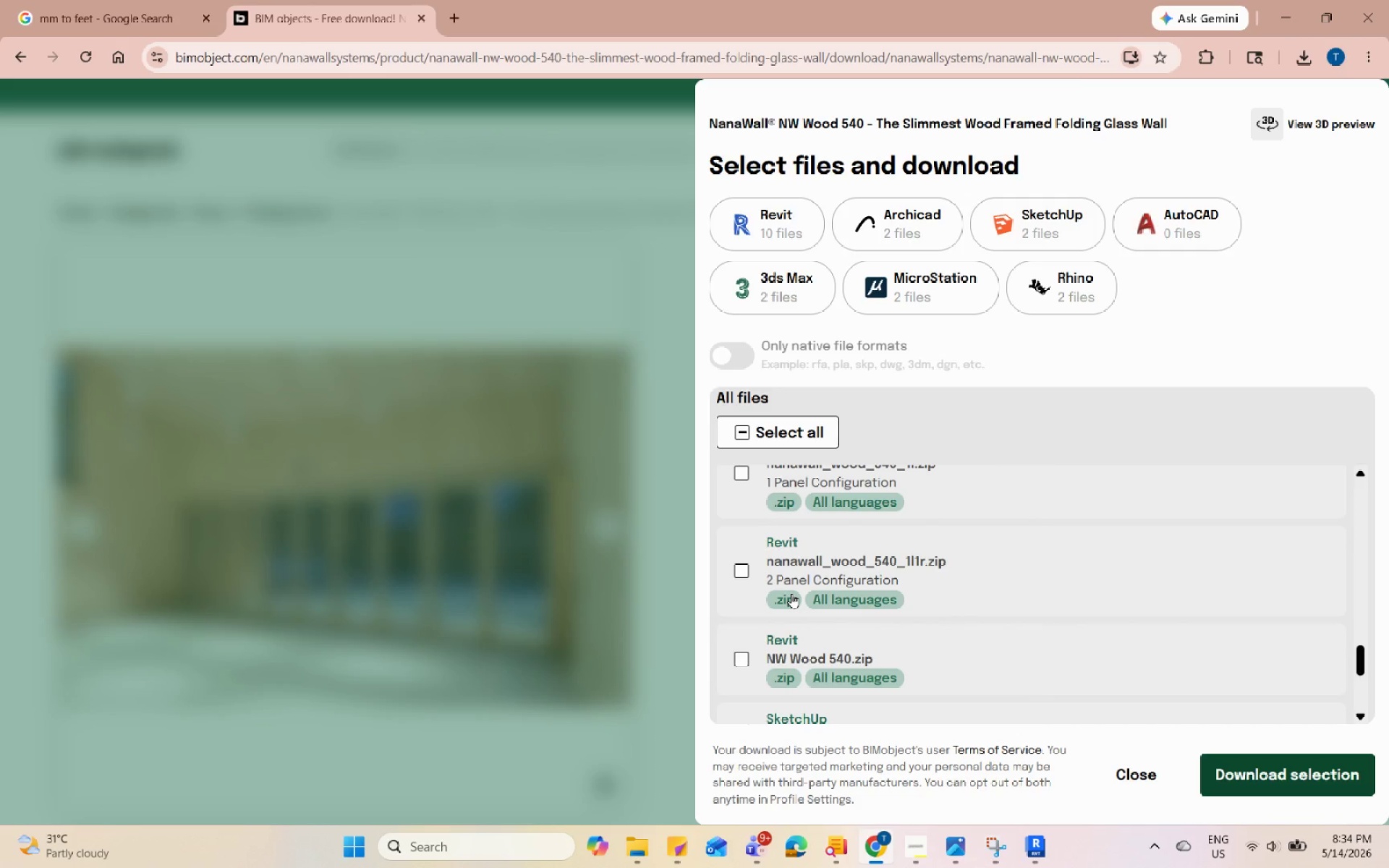 
scroll: coordinate [791, 593], scroll_direction: up, amount: 2.0
 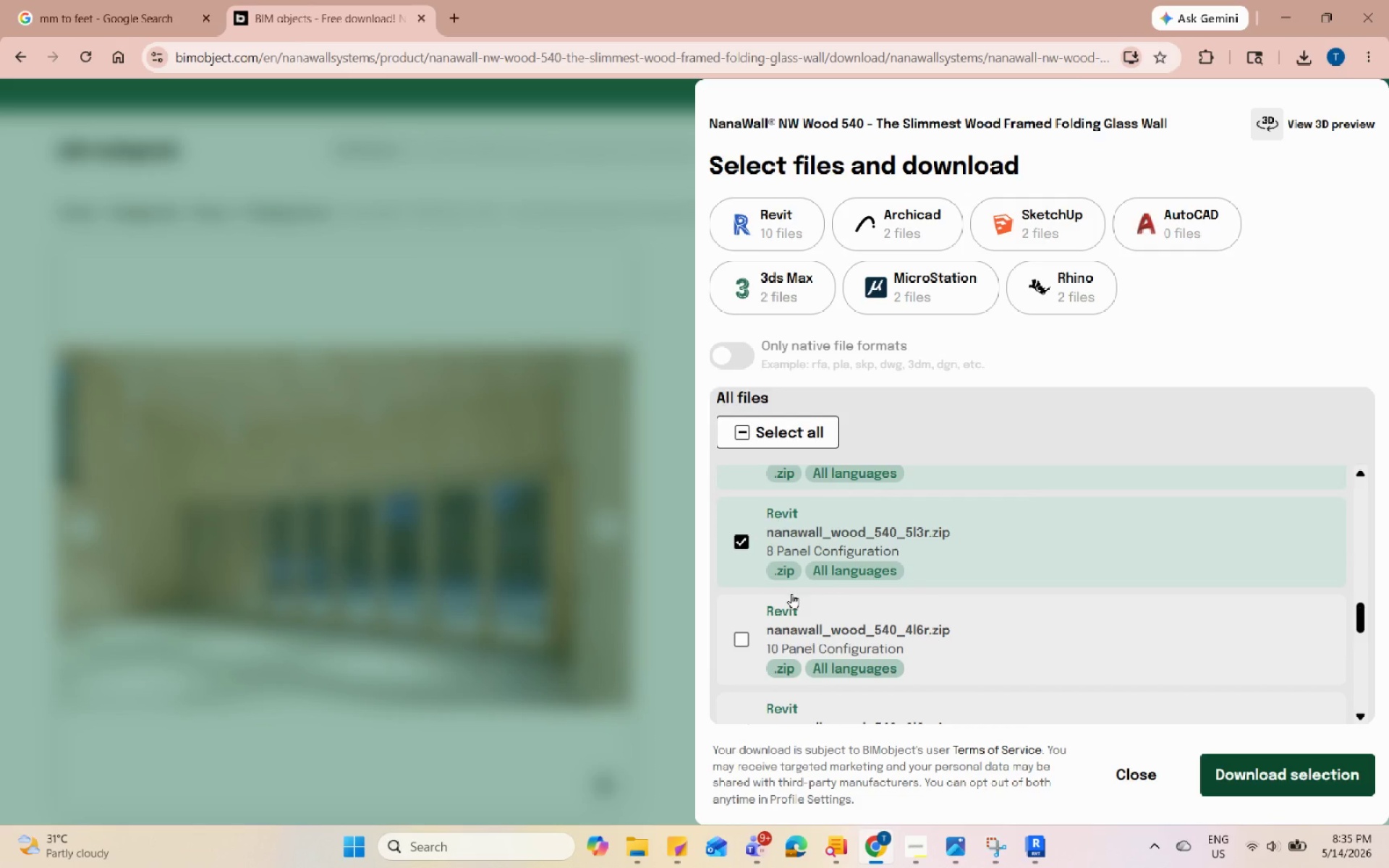 
left_click([752, 540])
 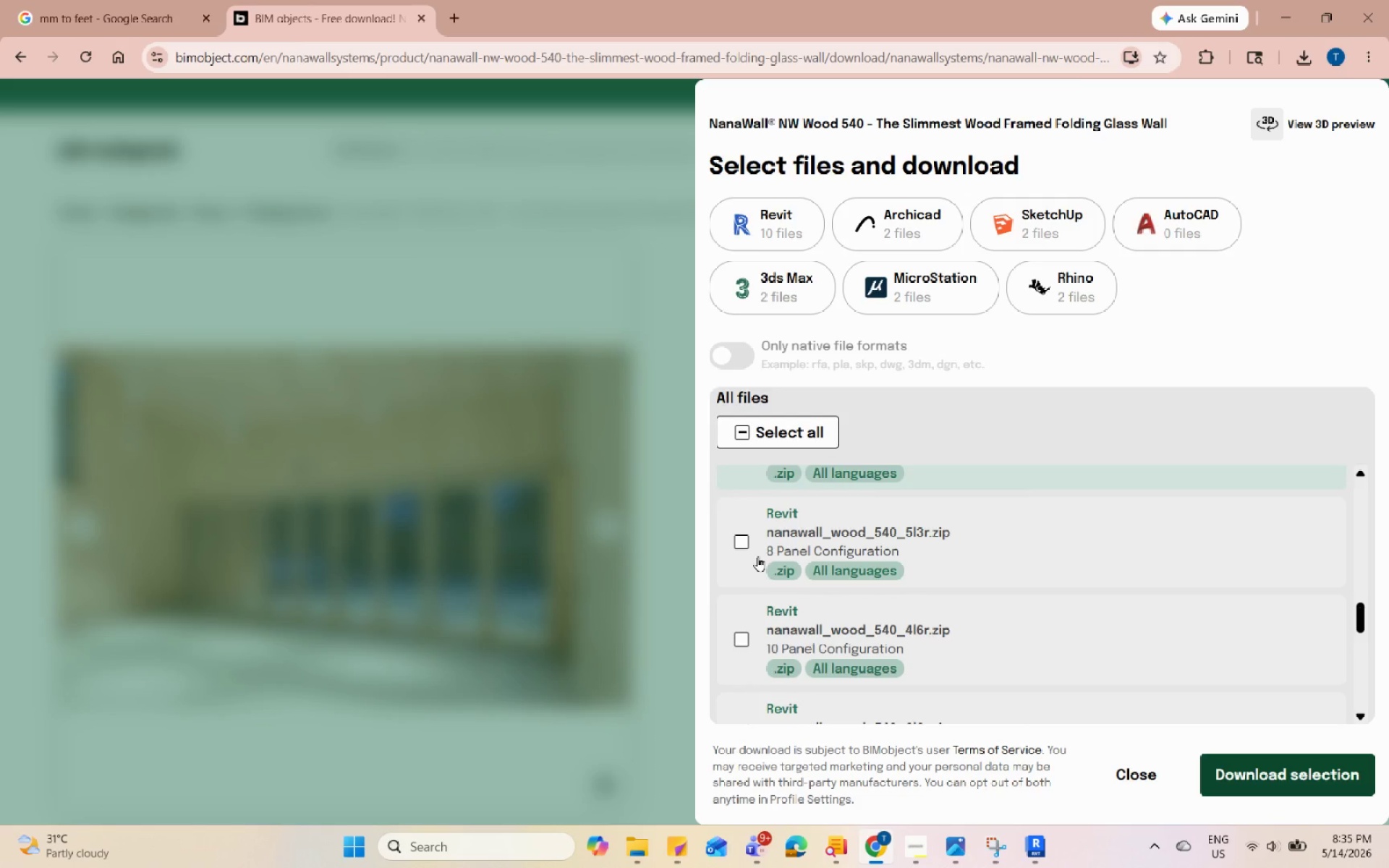 
scroll: coordinate [753, 546], scroll_direction: up, amount: 2.0
 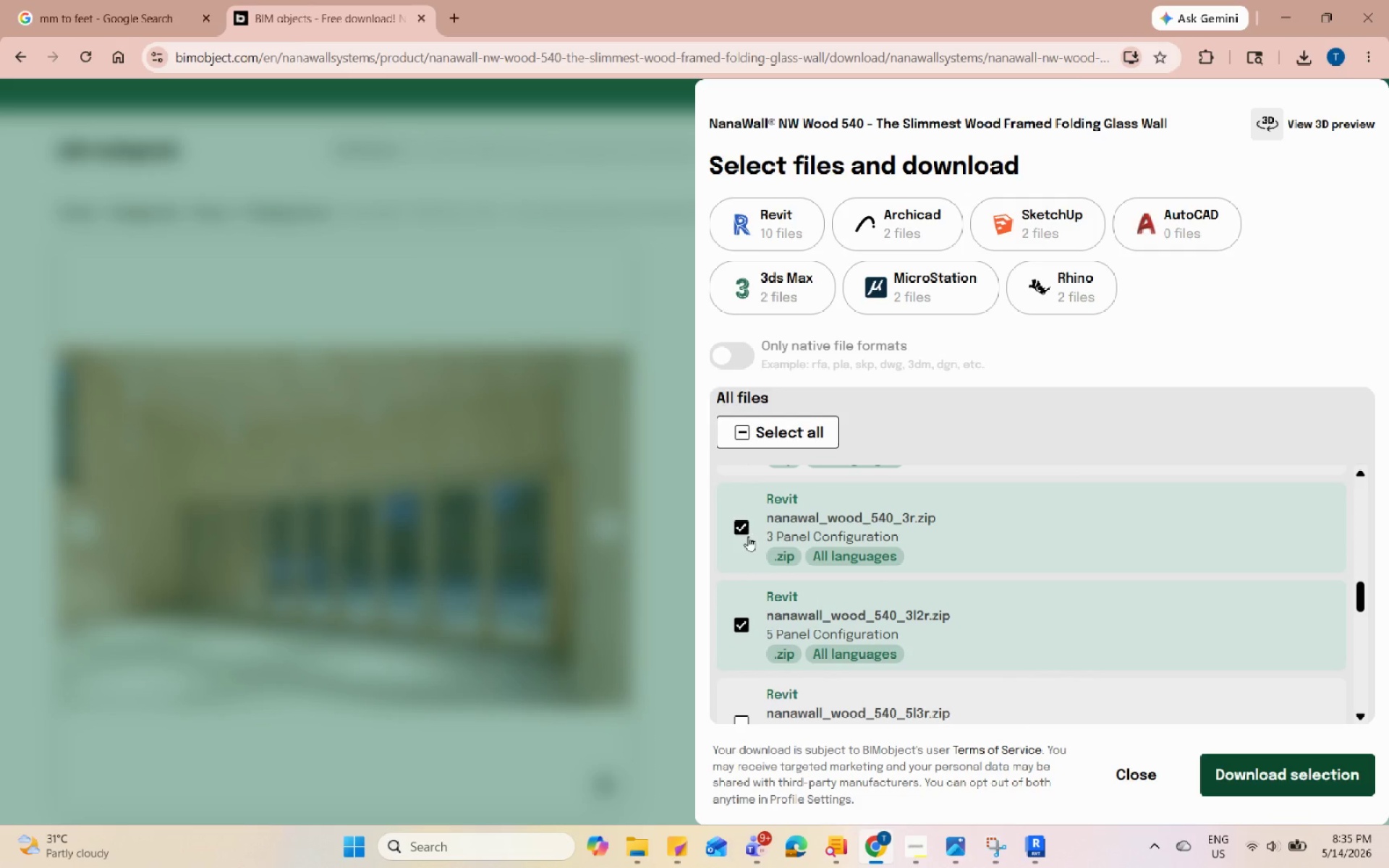 
left_click([740, 524])
 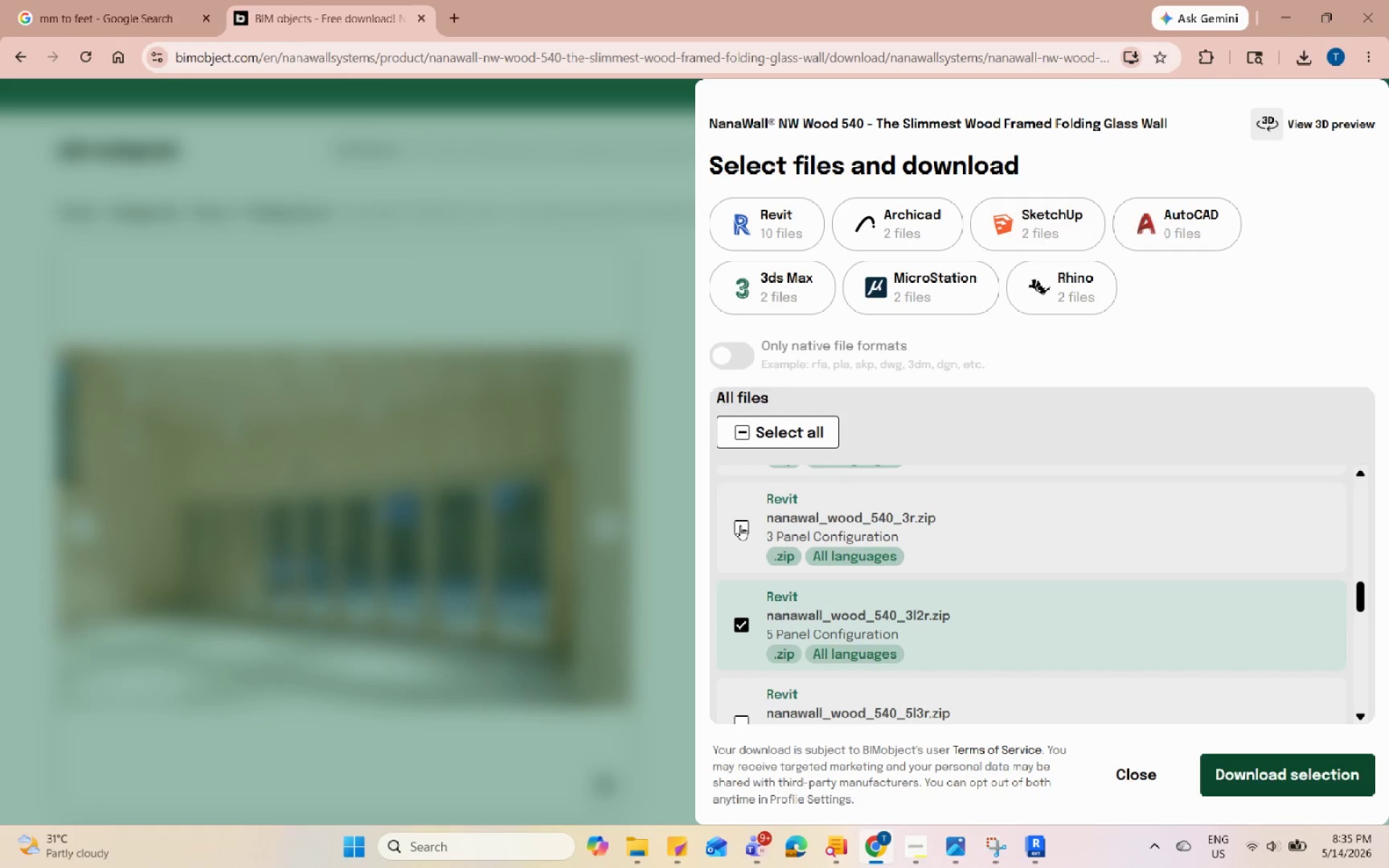 
scroll: coordinate [747, 546], scroll_direction: down, amount: 1.0
 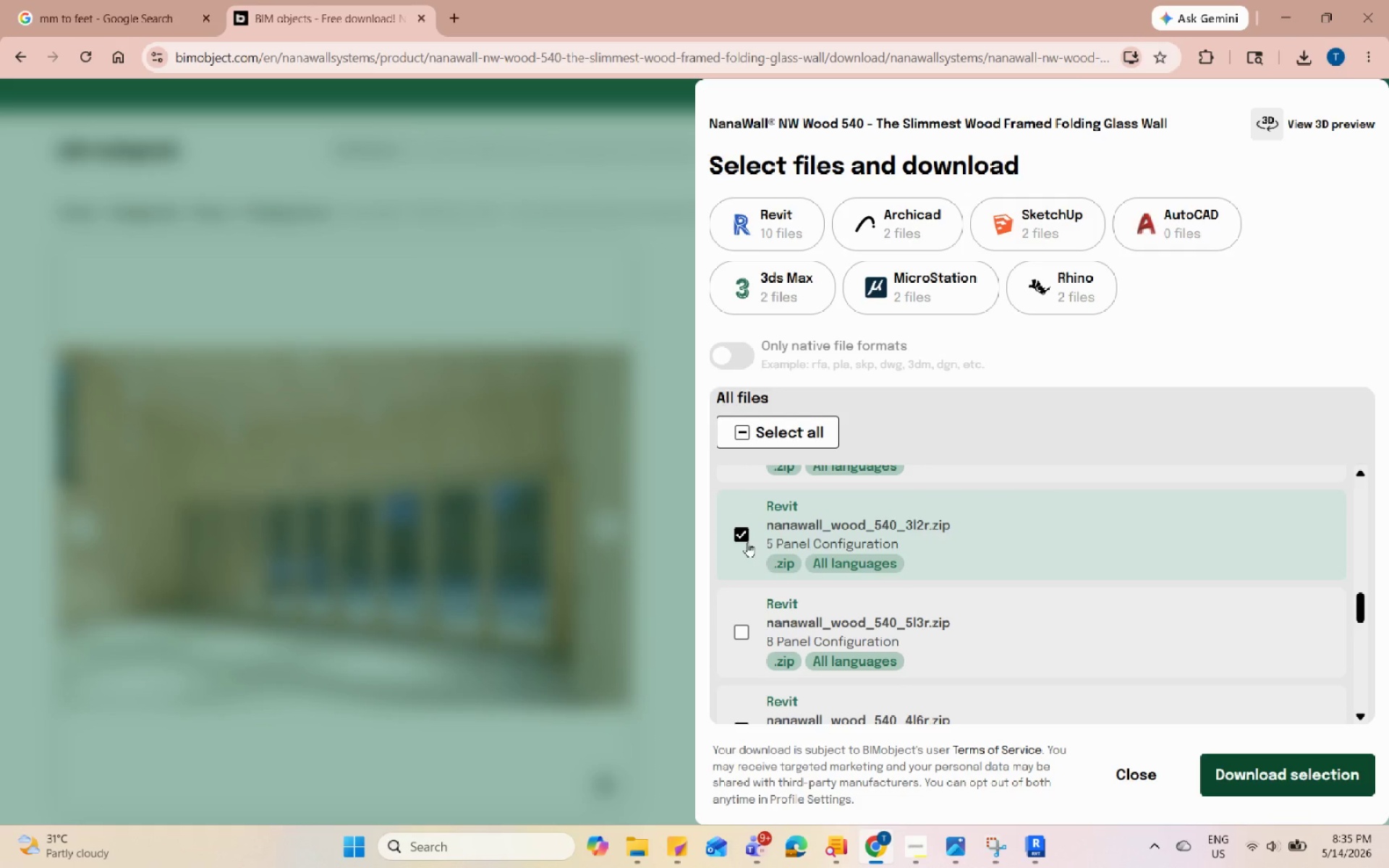 
double_click([746, 629])
 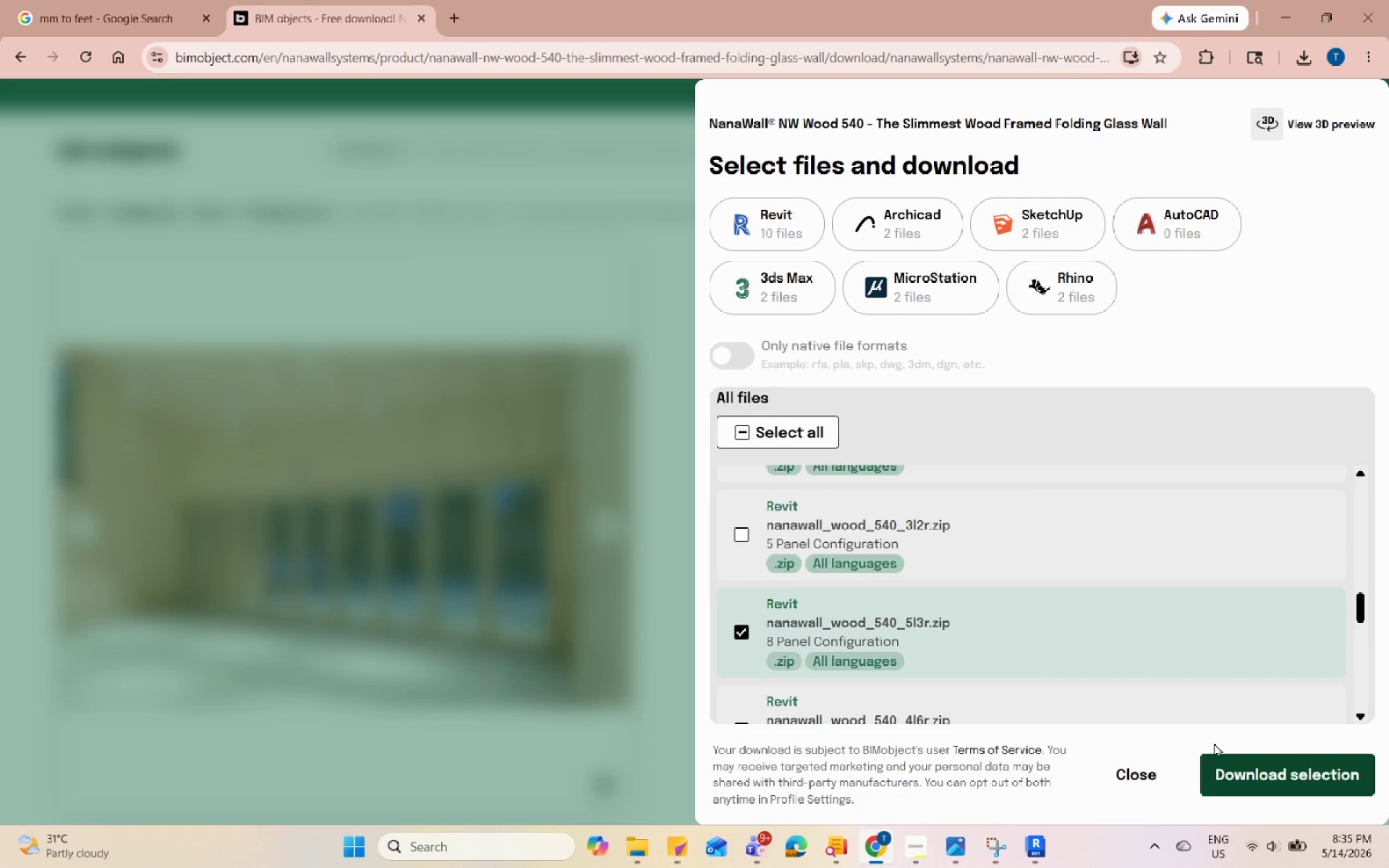 
left_click([1288, 775])
 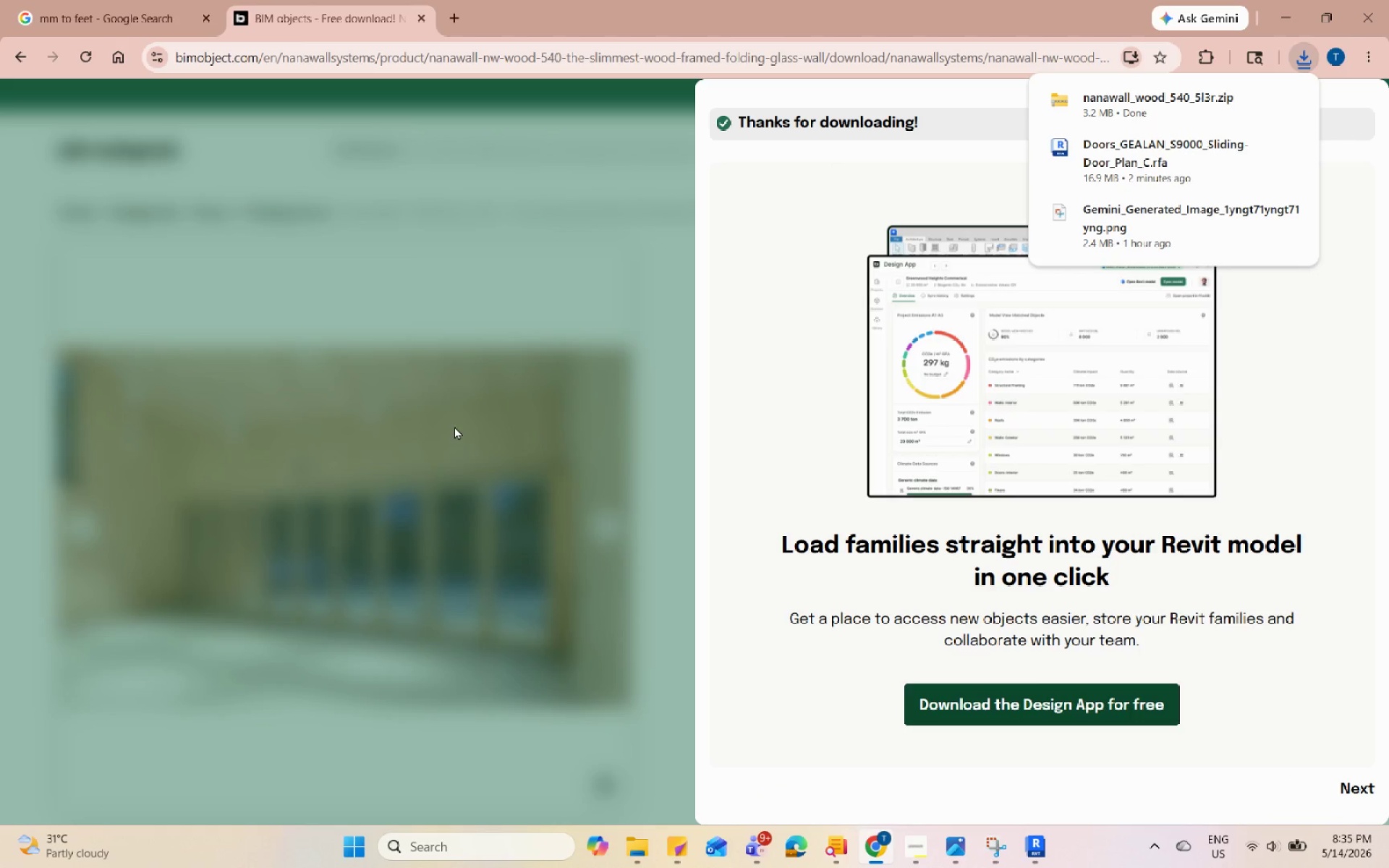 
left_click([454, 426])
 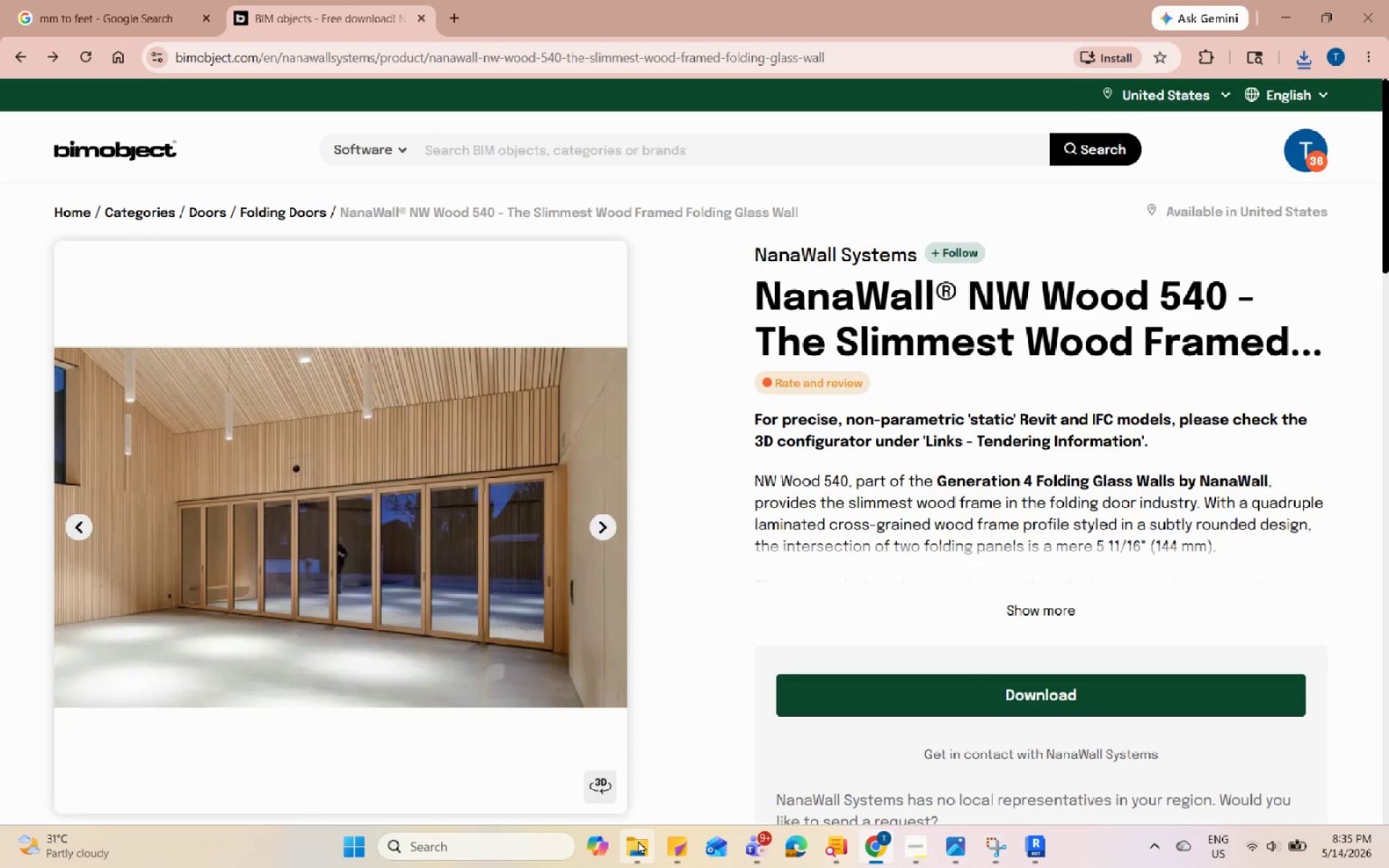 
left_click([632, 845])
 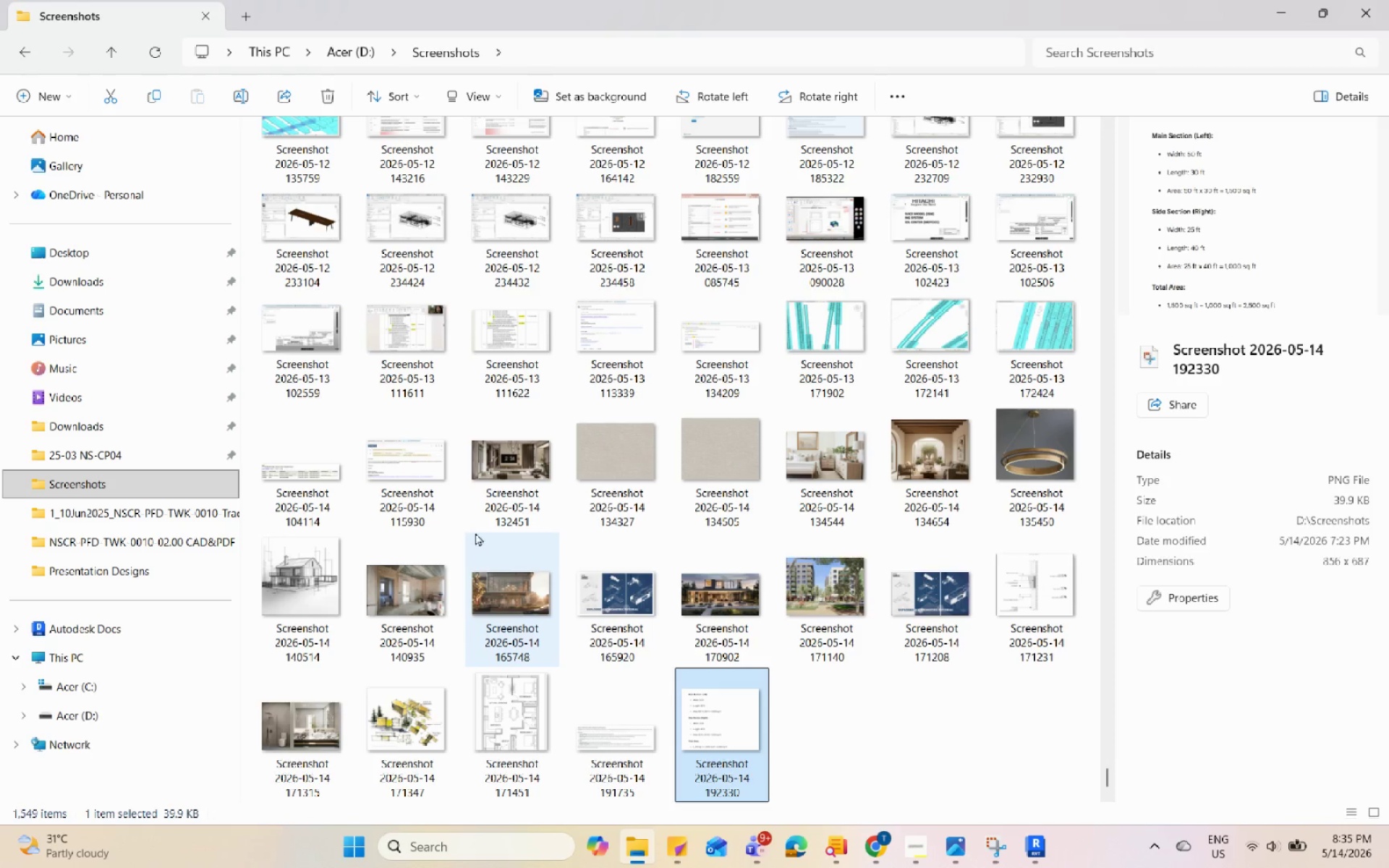 
left_click([149, 287])
 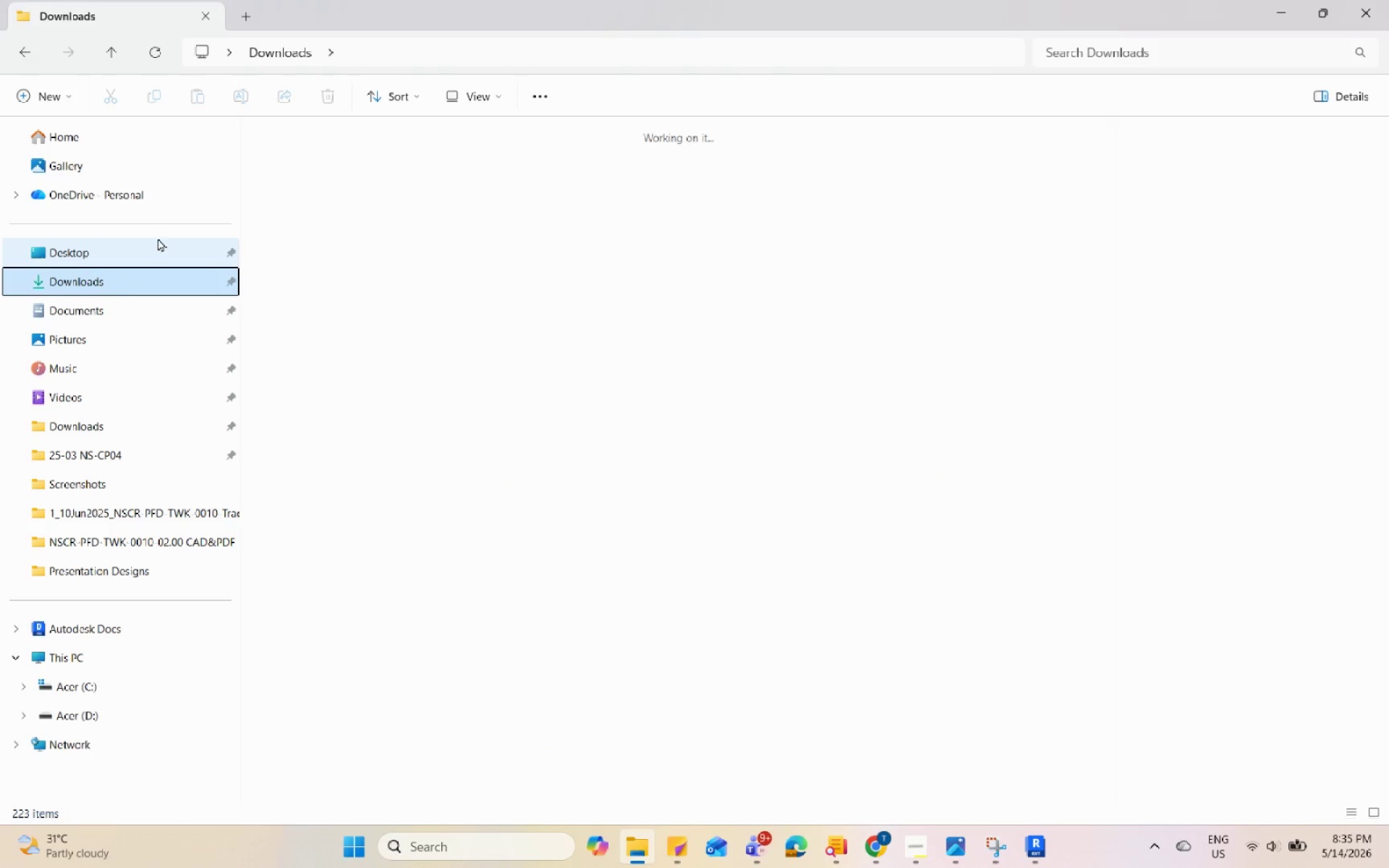 
scroll: coordinate [511, 562], scroll_direction: up, amount: 4.0
 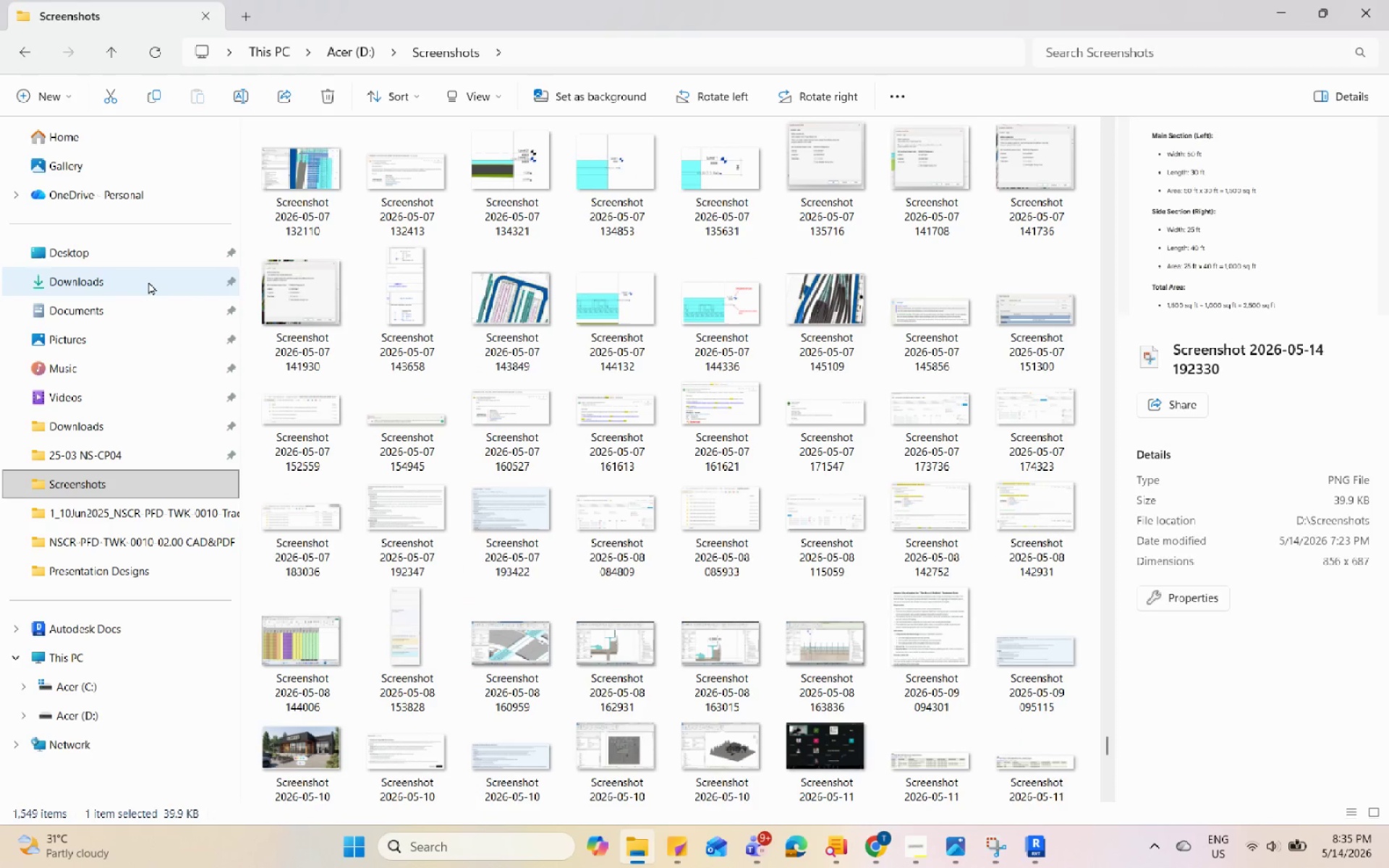 
left_click([303, 210])
 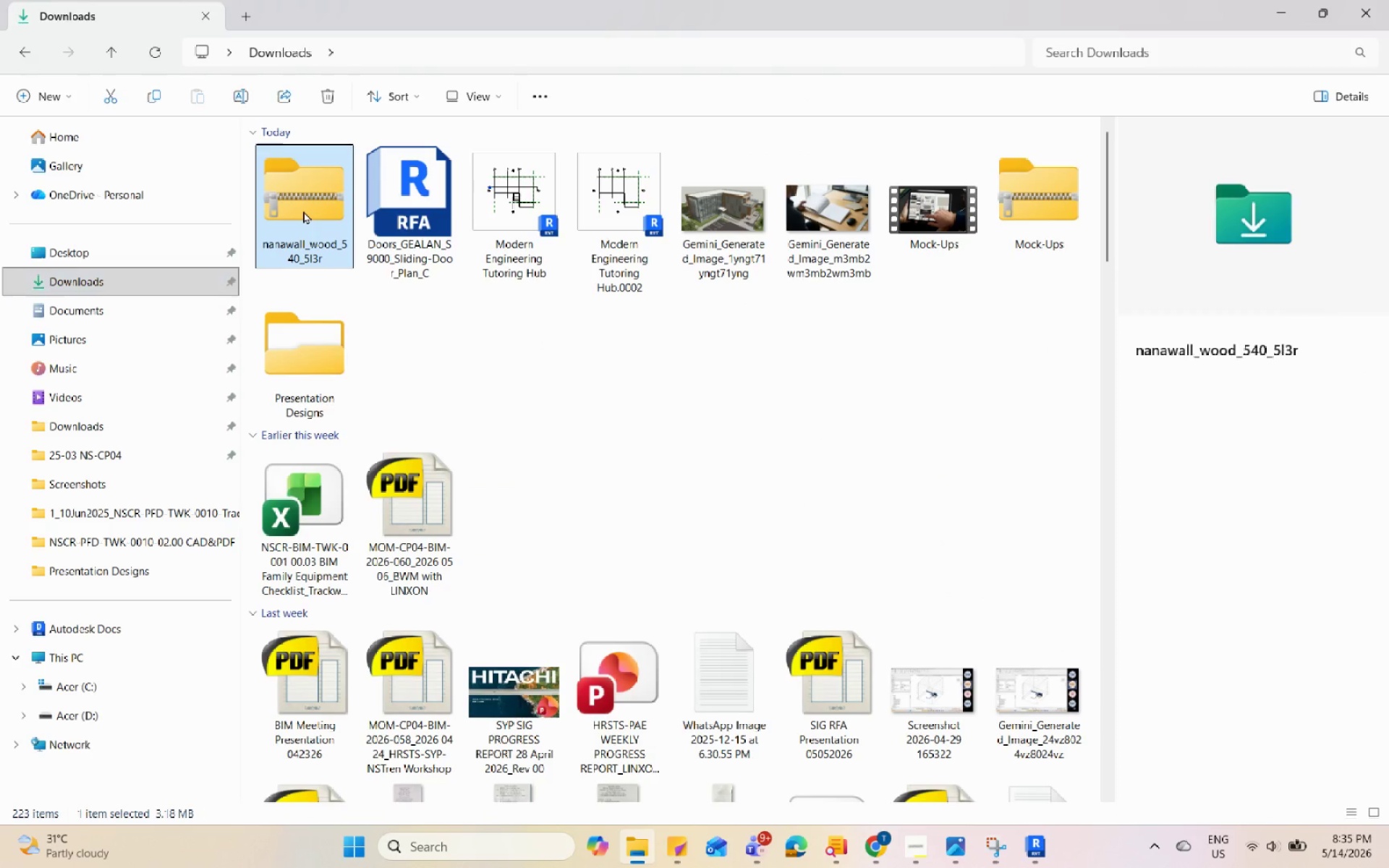 
right_click([303, 210])
 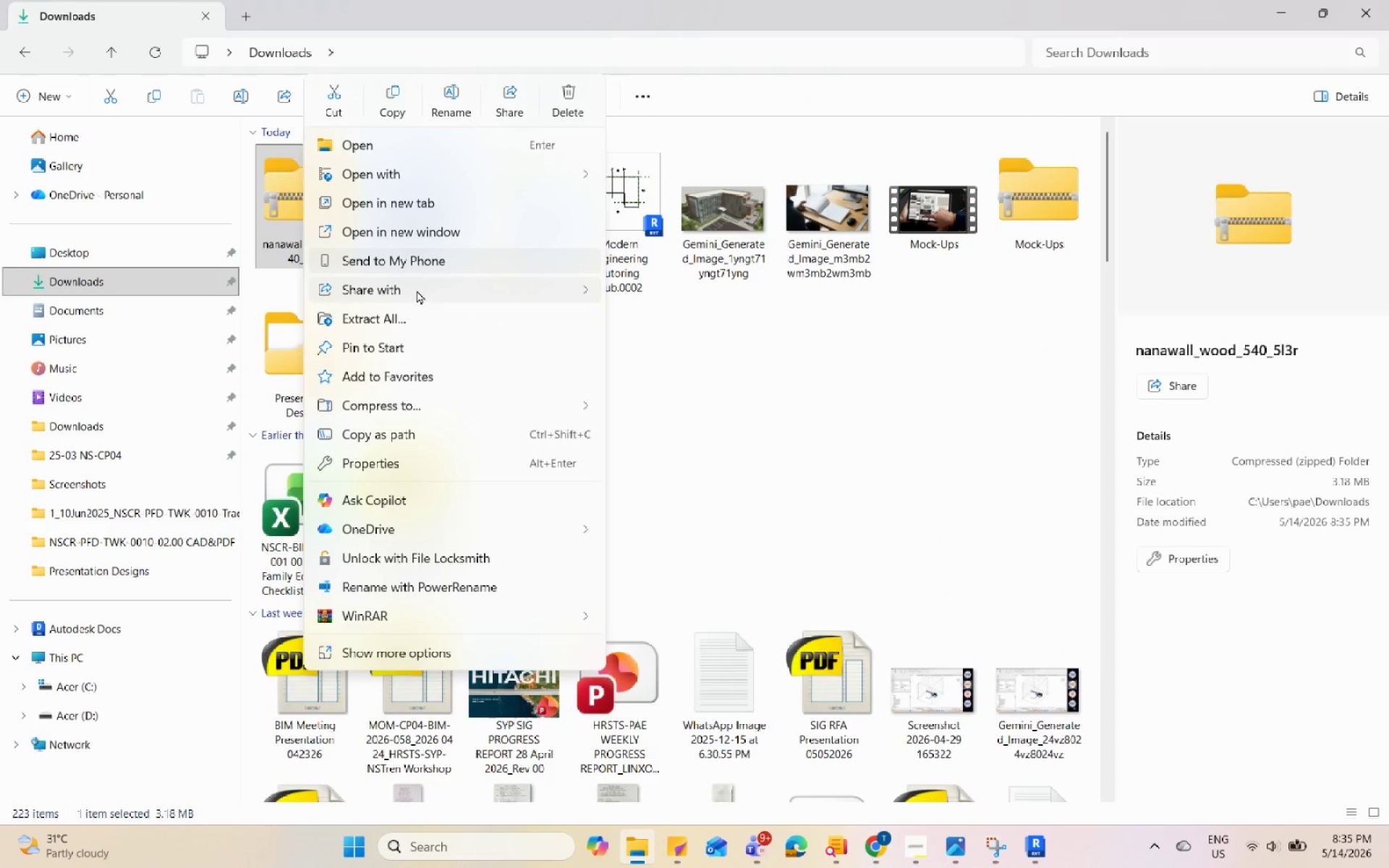 
scroll: coordinate [303, 210], scroll_direction: up, amount: 9.0
 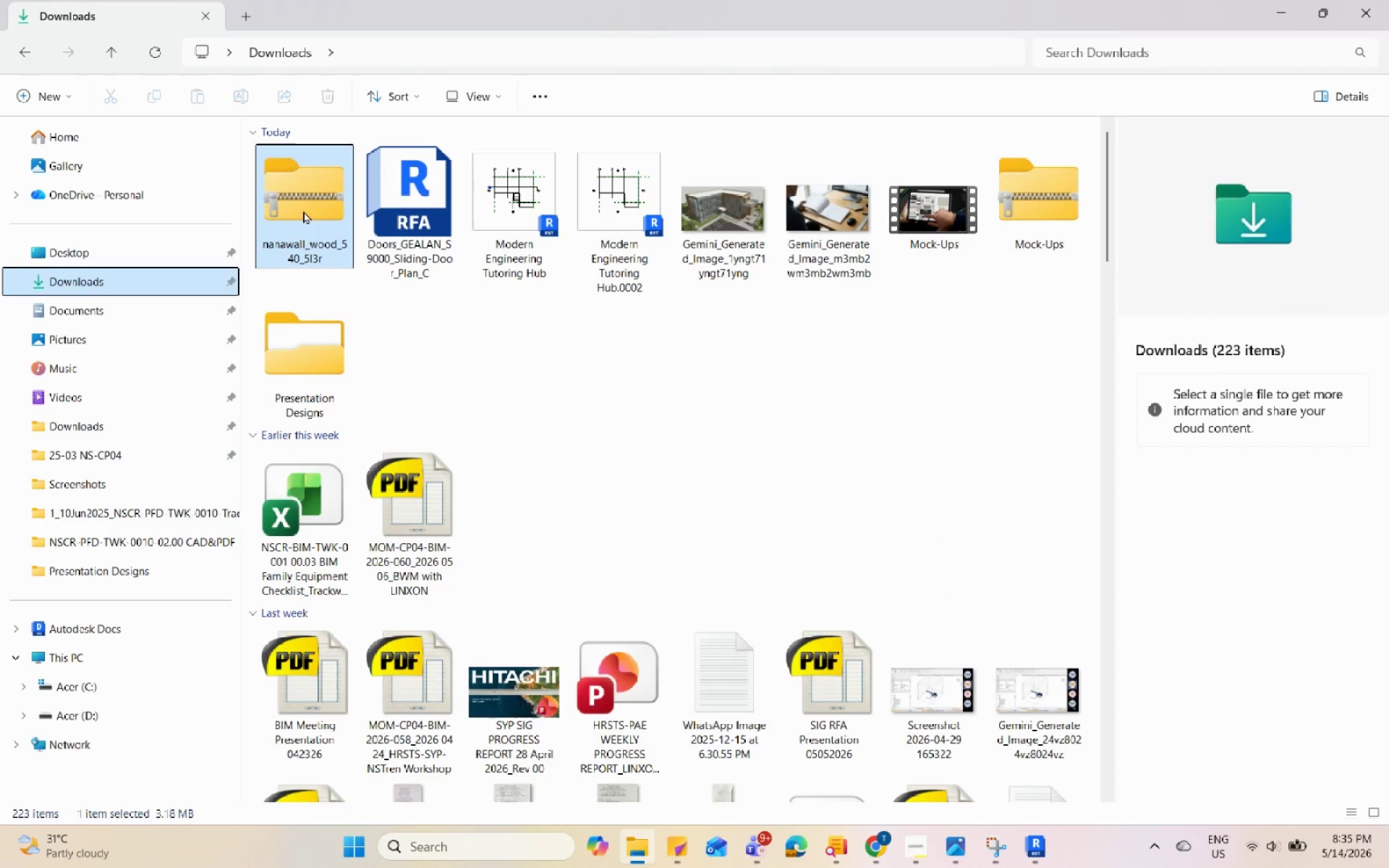 
left_click([417, 312])
 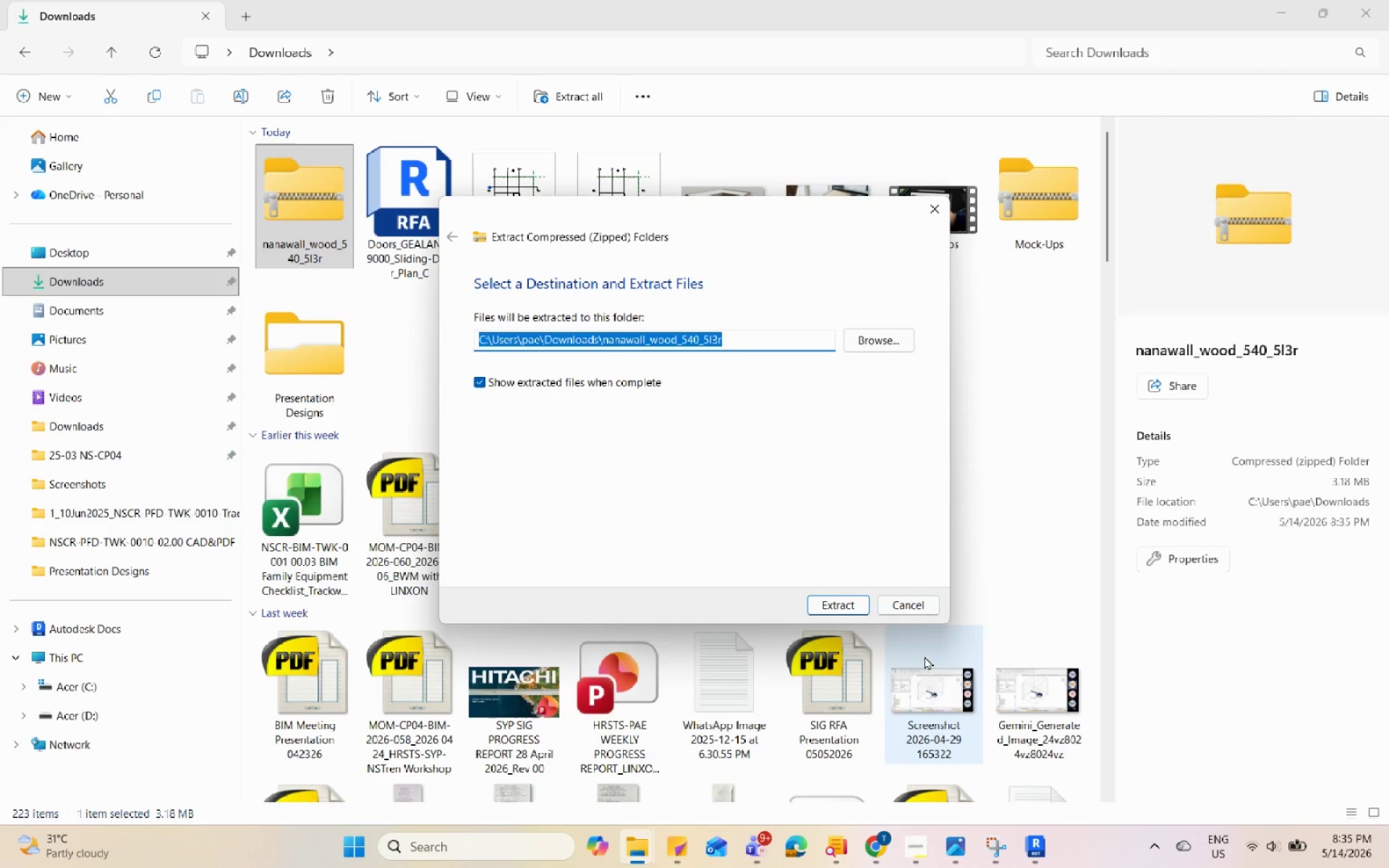 
left_click([826, 613])
 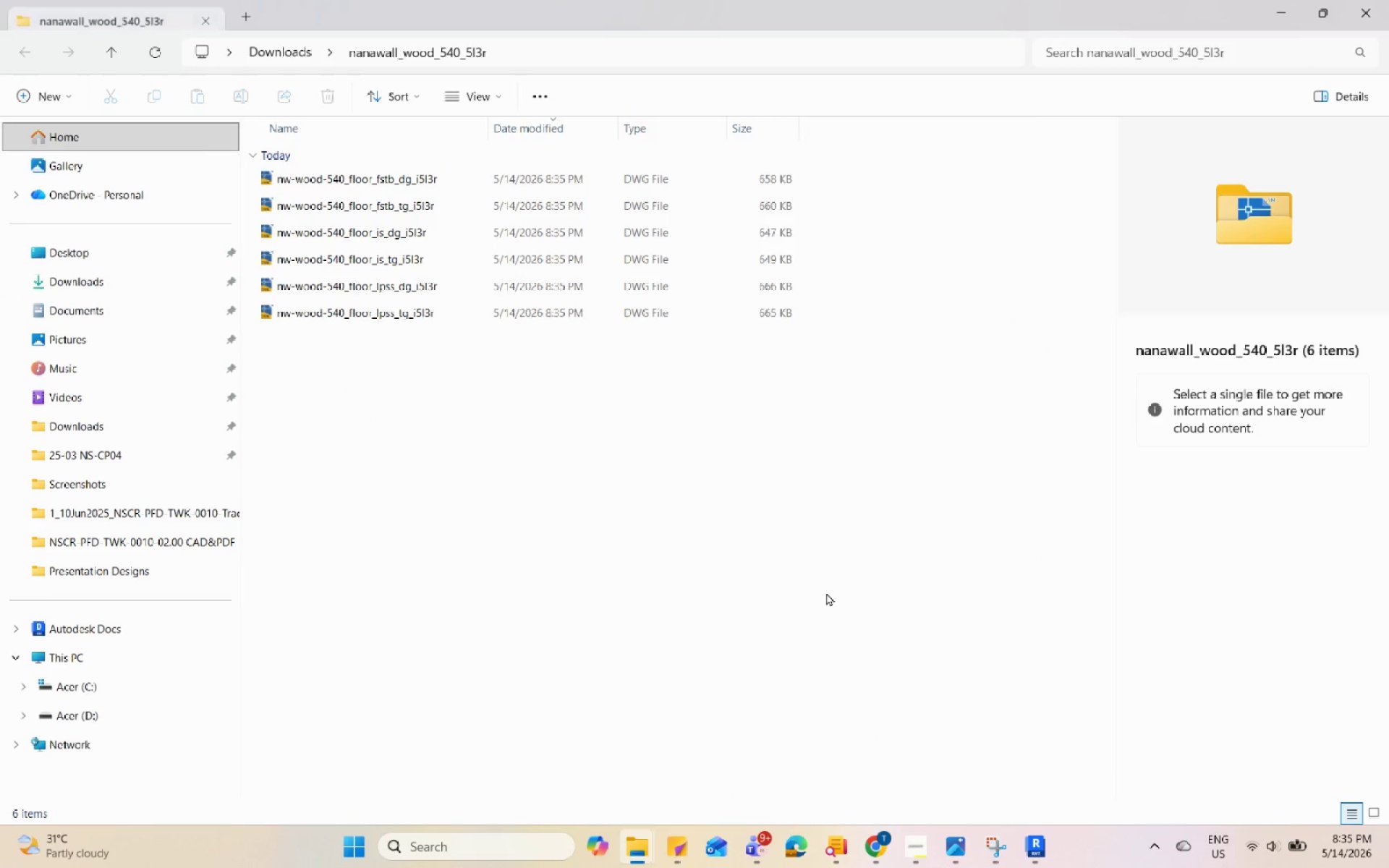 
left_click([635, 430])
 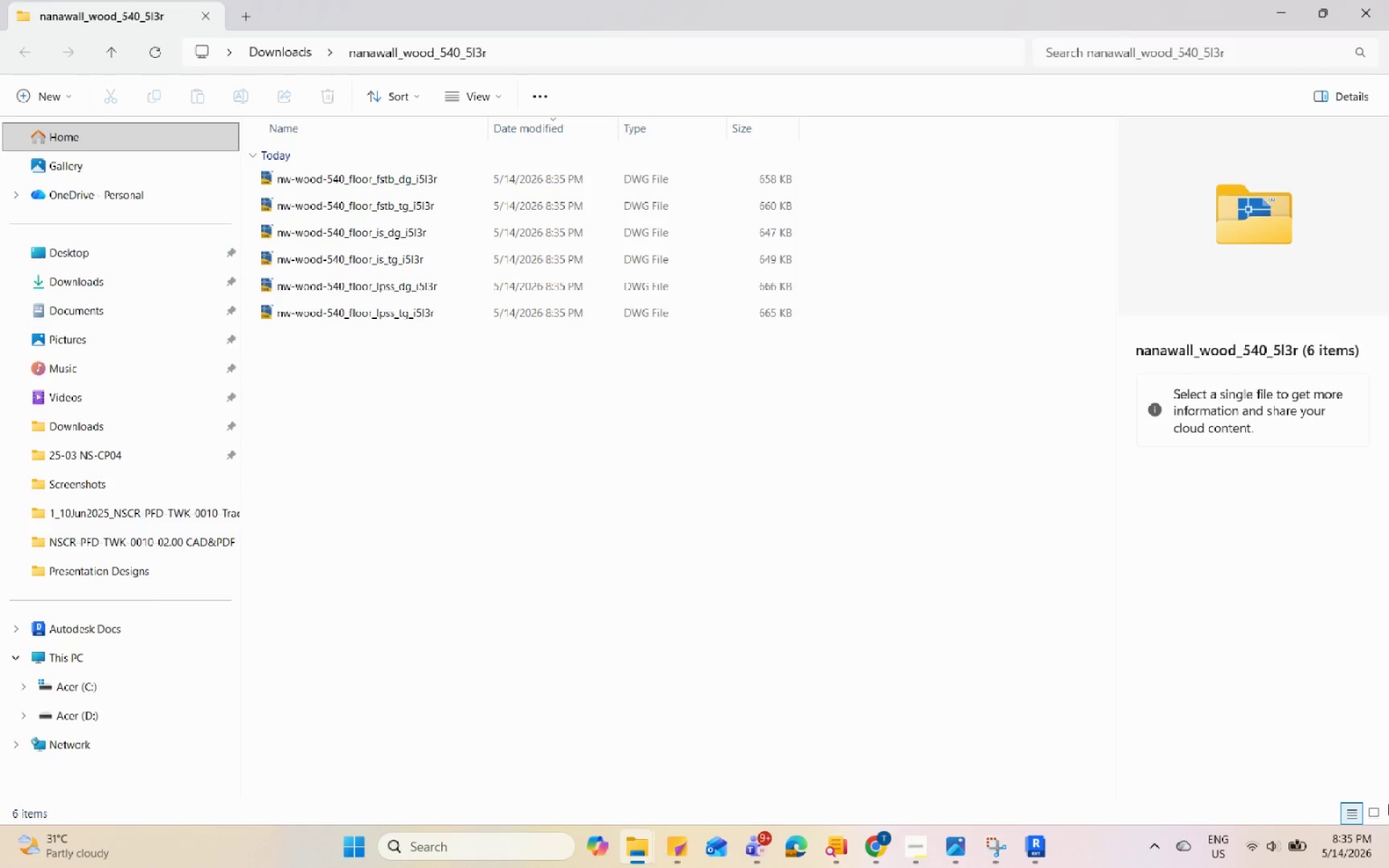 
left_click([1378, 814])
 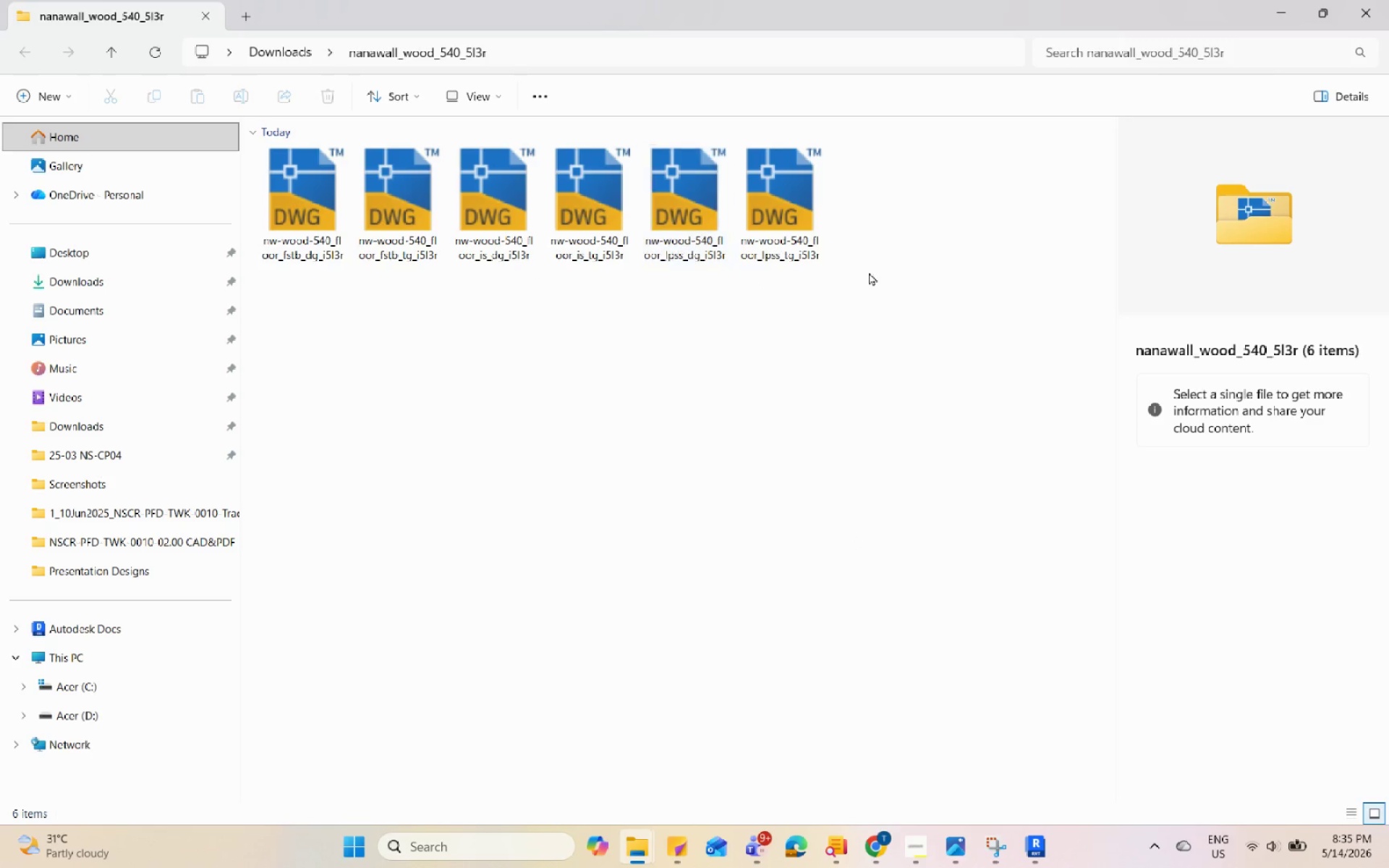 
left_click([1256, 0])
 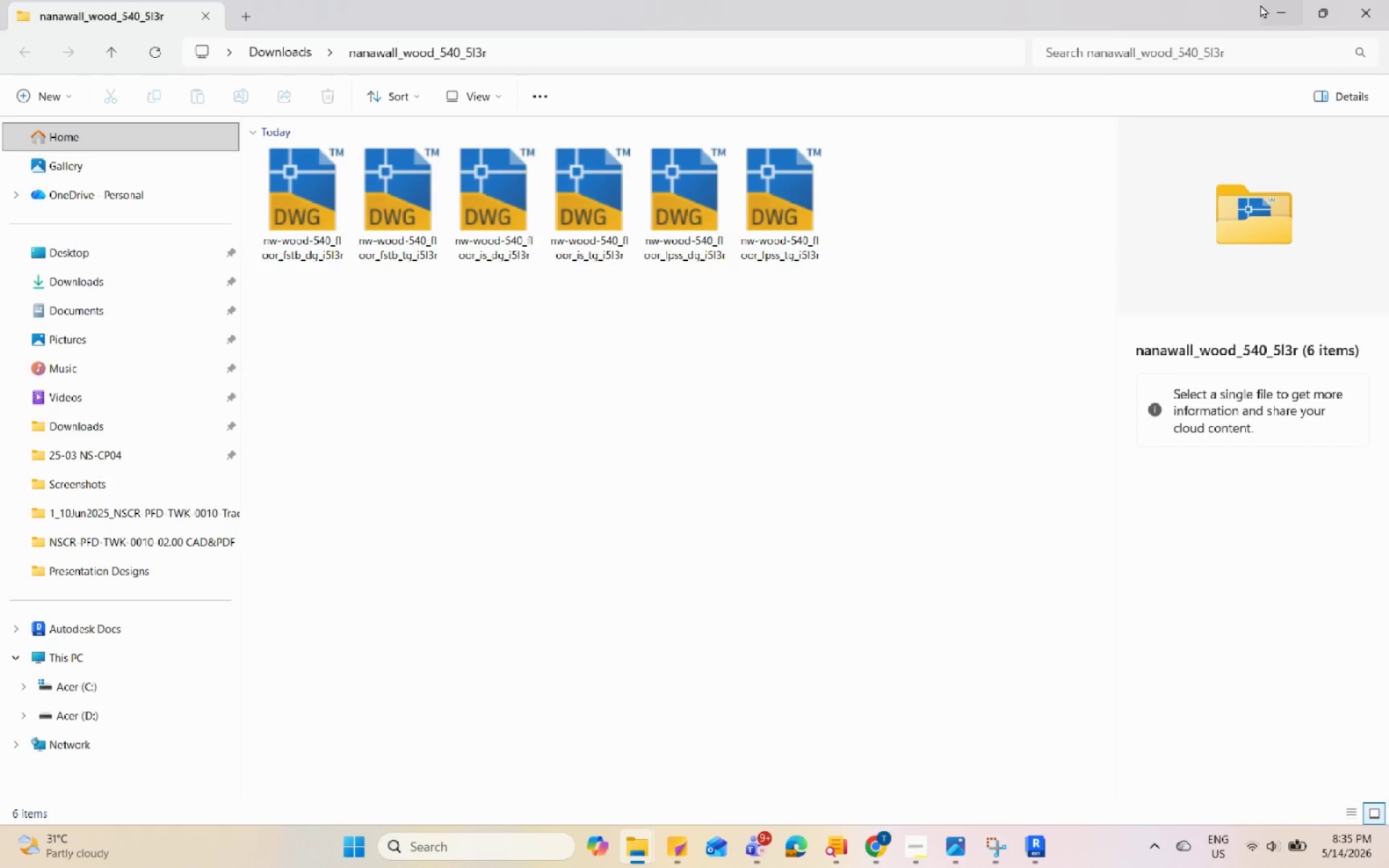 
left_click([1260, 4])
 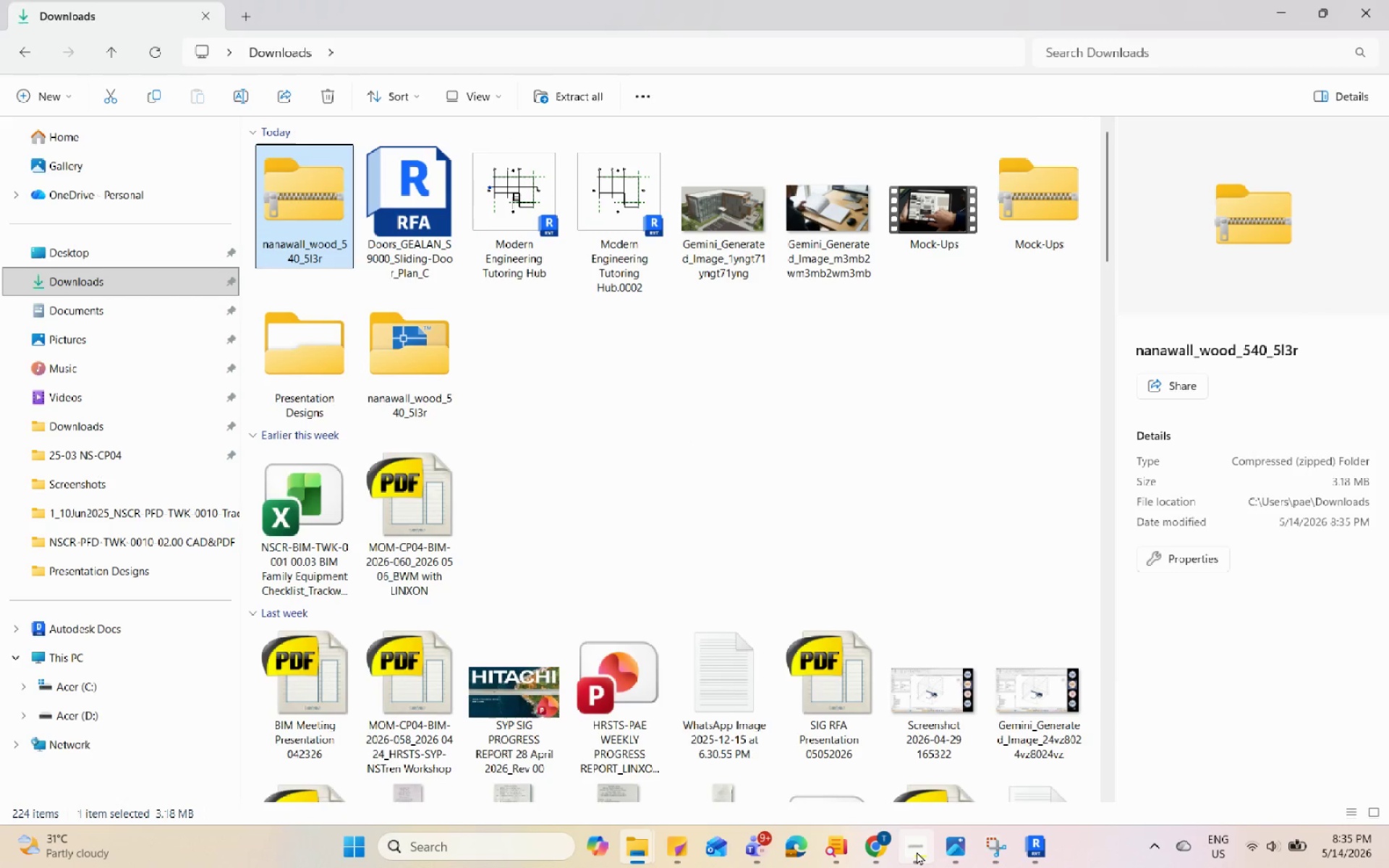 
left_click([887, 848])
 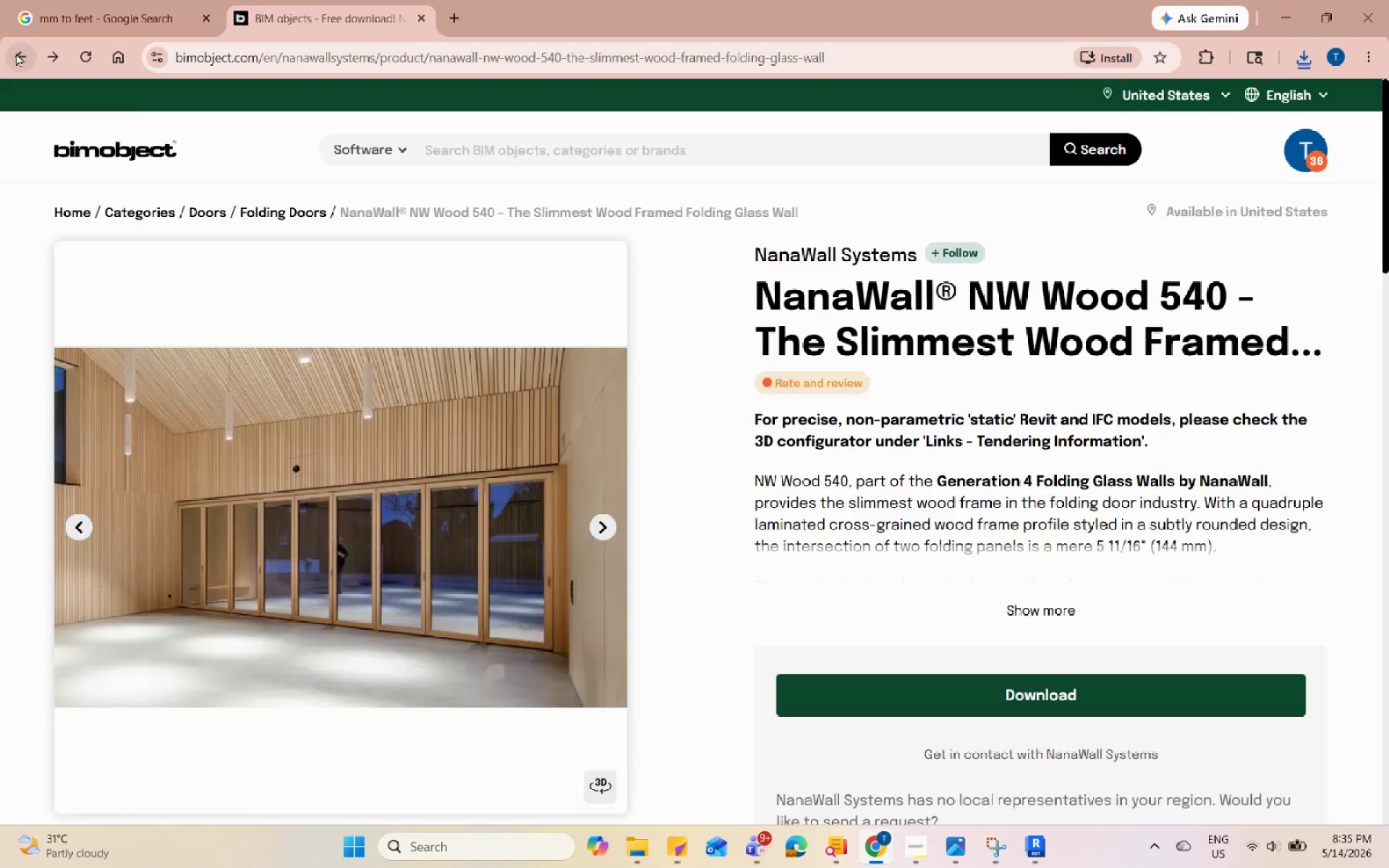 
scroll: coordinate [788, 614], scroll_direction: down, amount: 11.0
 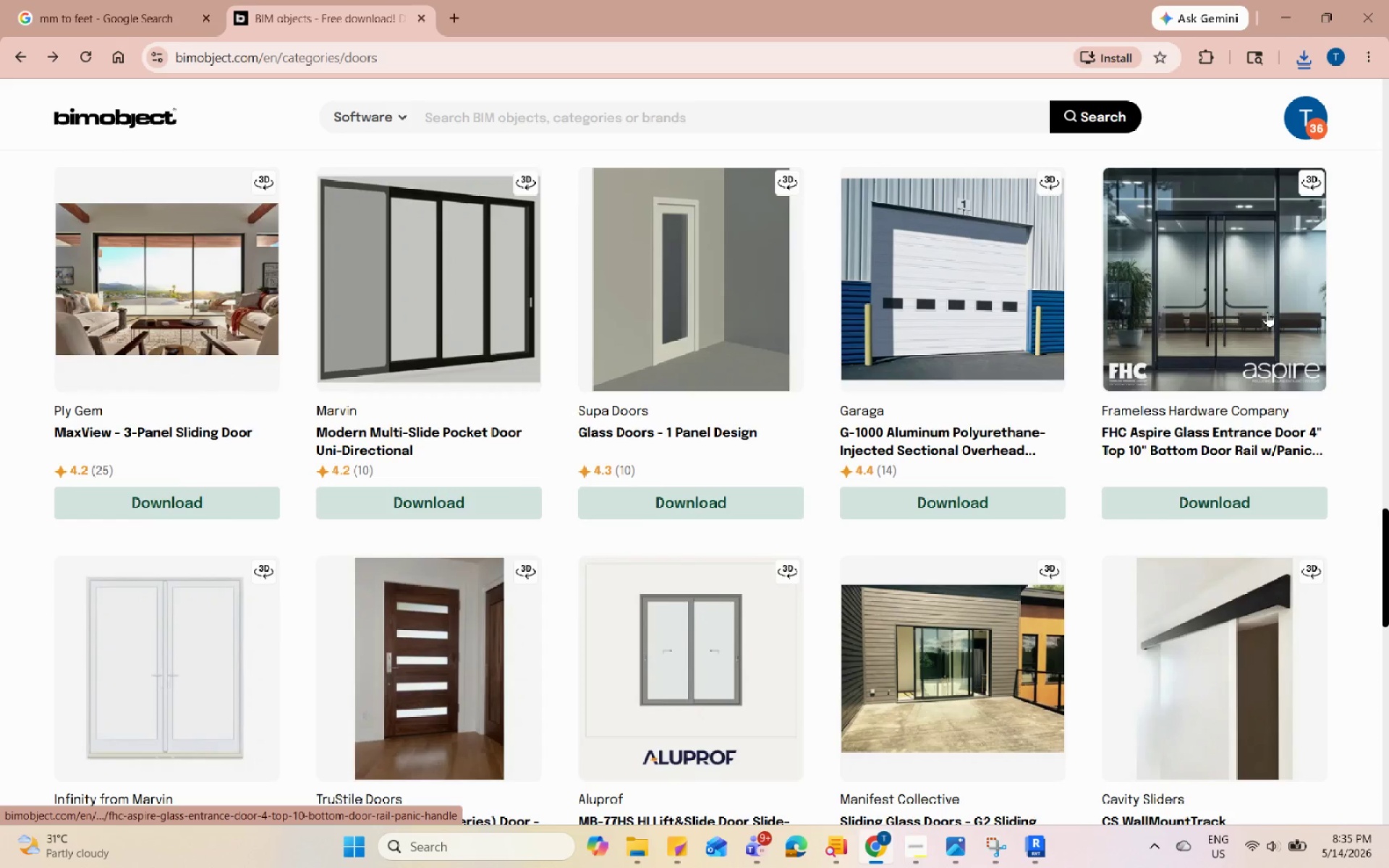 
left_click([1267, 312])
 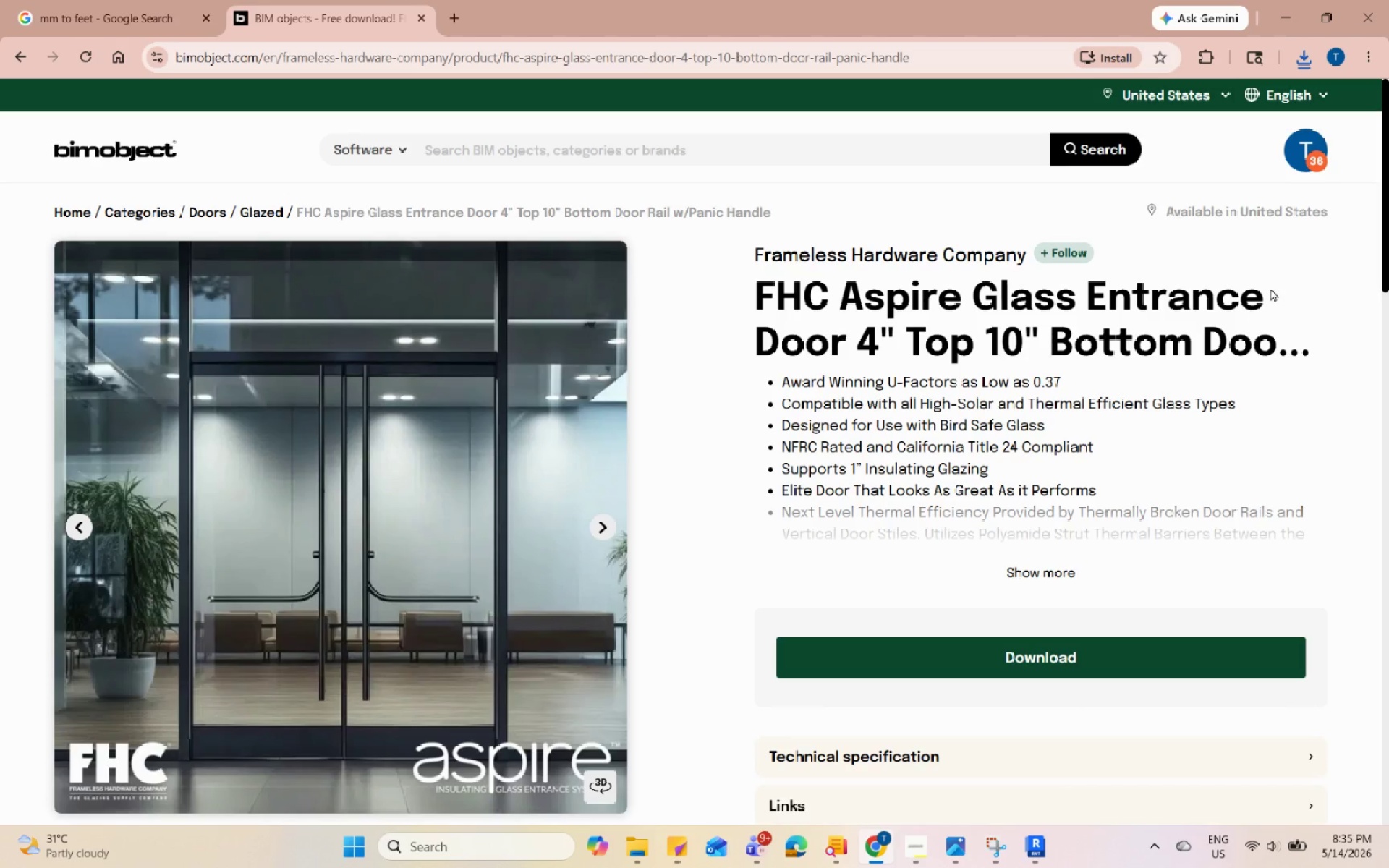 
scroll: coordinate [1260, 294], scroll_direction: down, amount: 1.0
 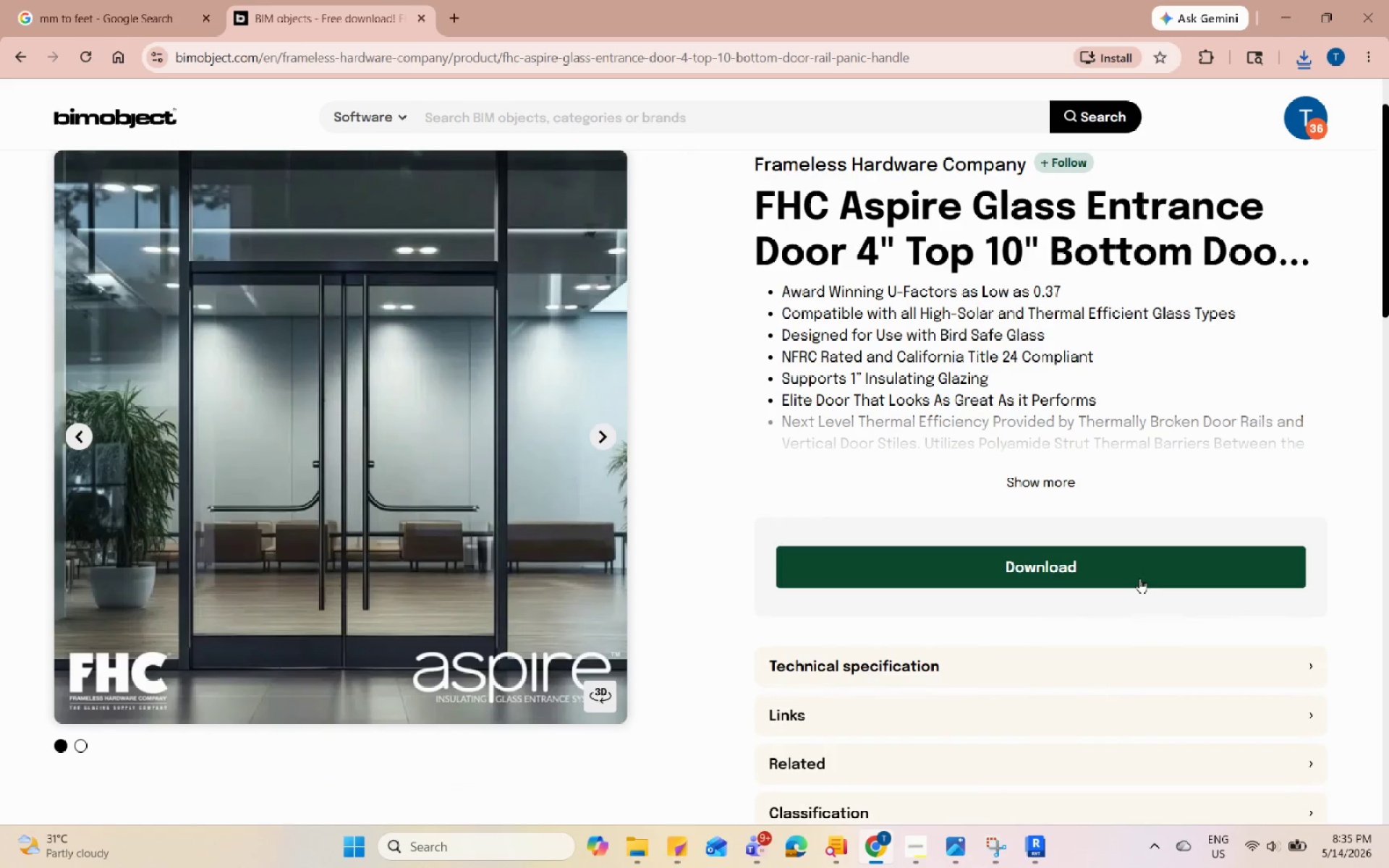 
left_click([1139, 576])
 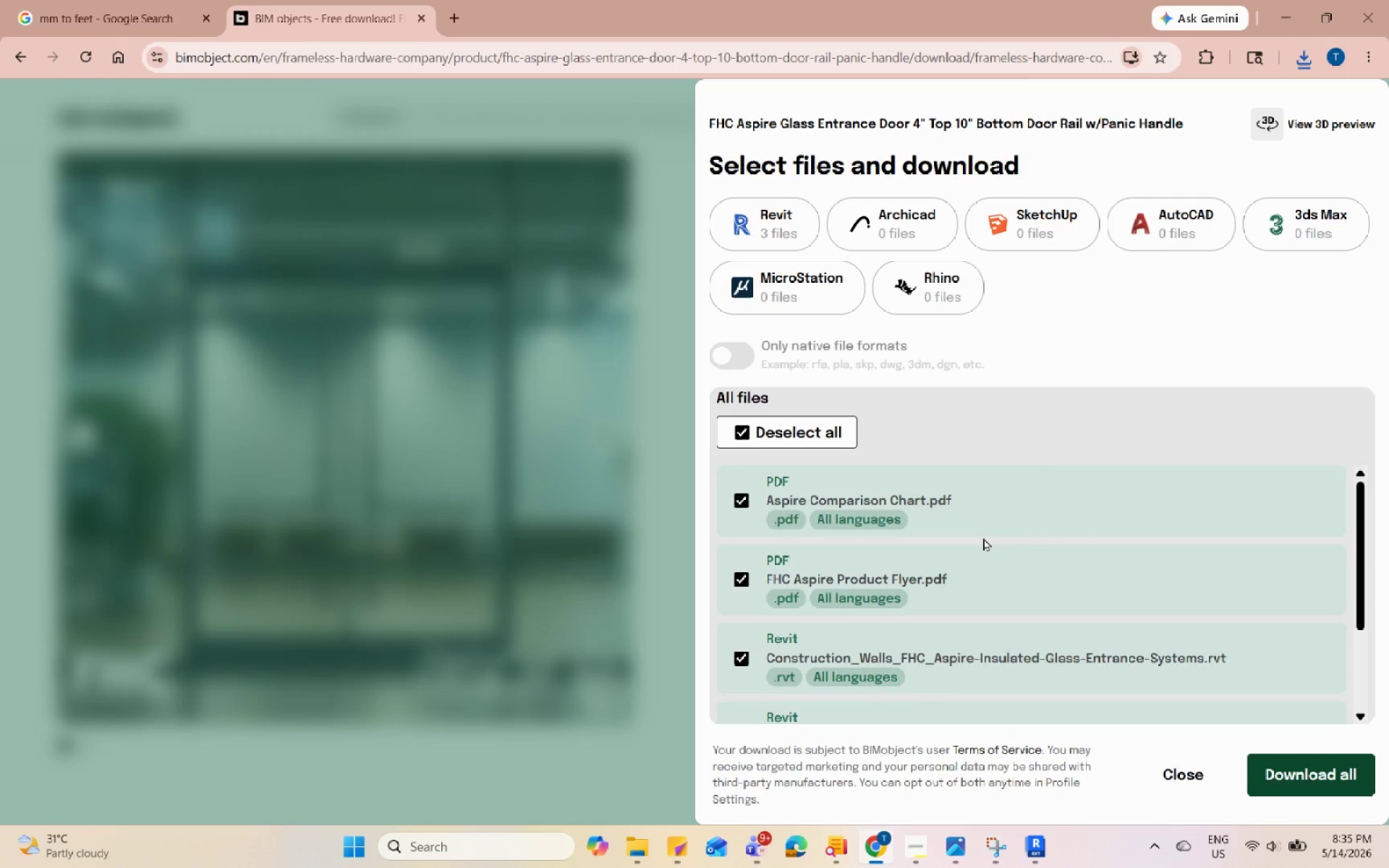 
scroll: coordinate [983, 537], scroll_direction: down, amount: 5.0
 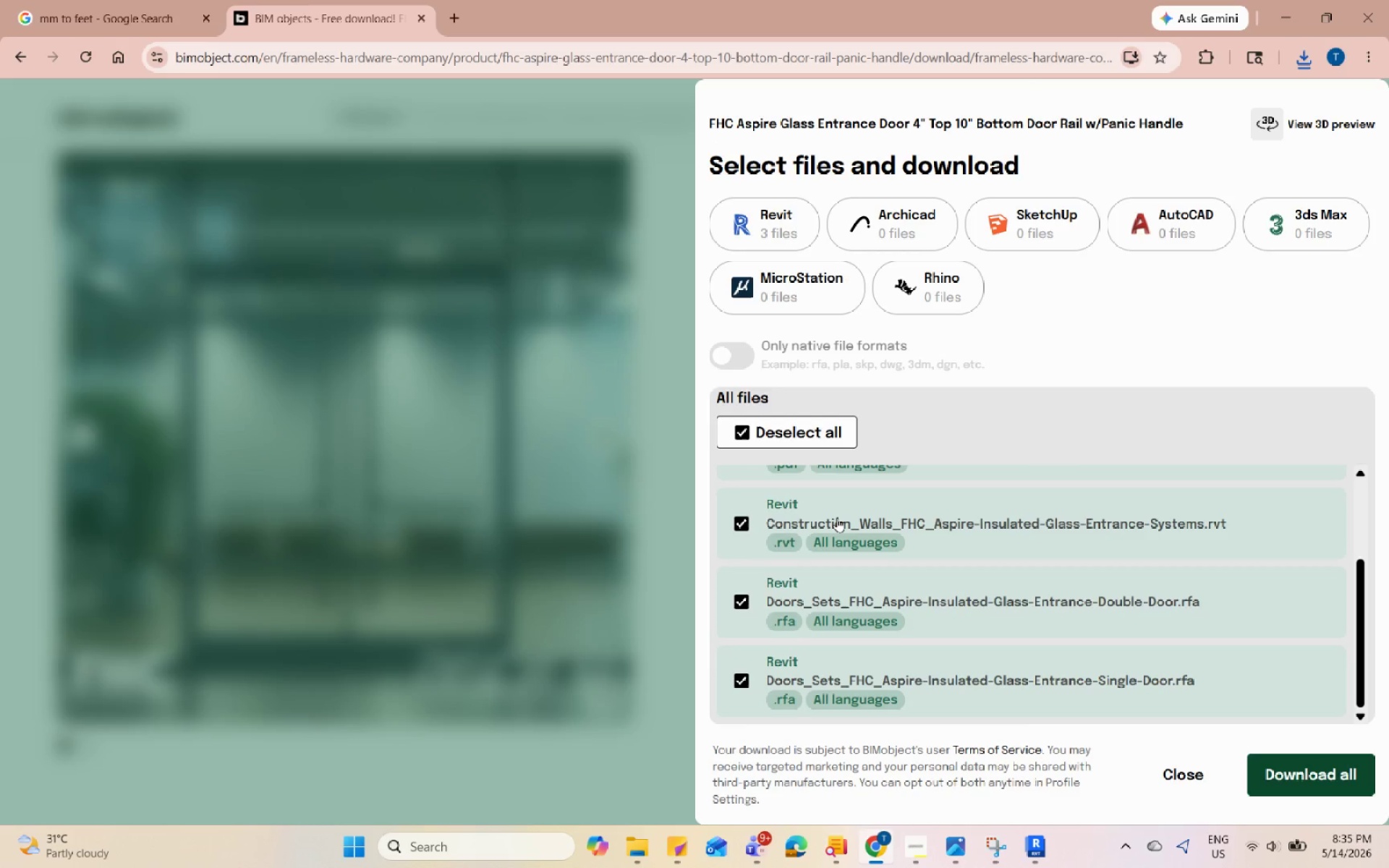 
scroll: coordinate [837, 517], scroll_direction: up, amount: 3.0
 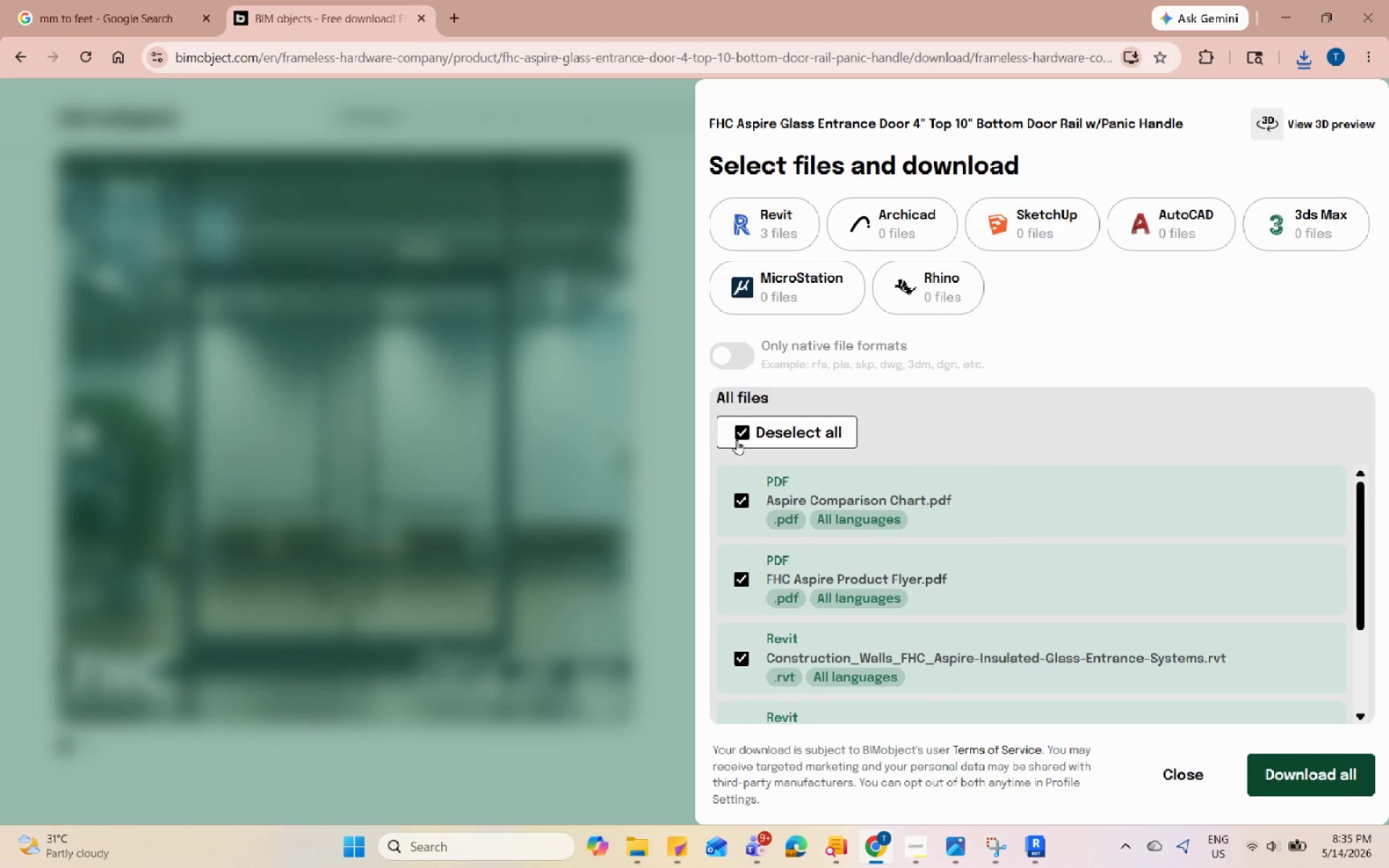 
left_click([736, 440])
 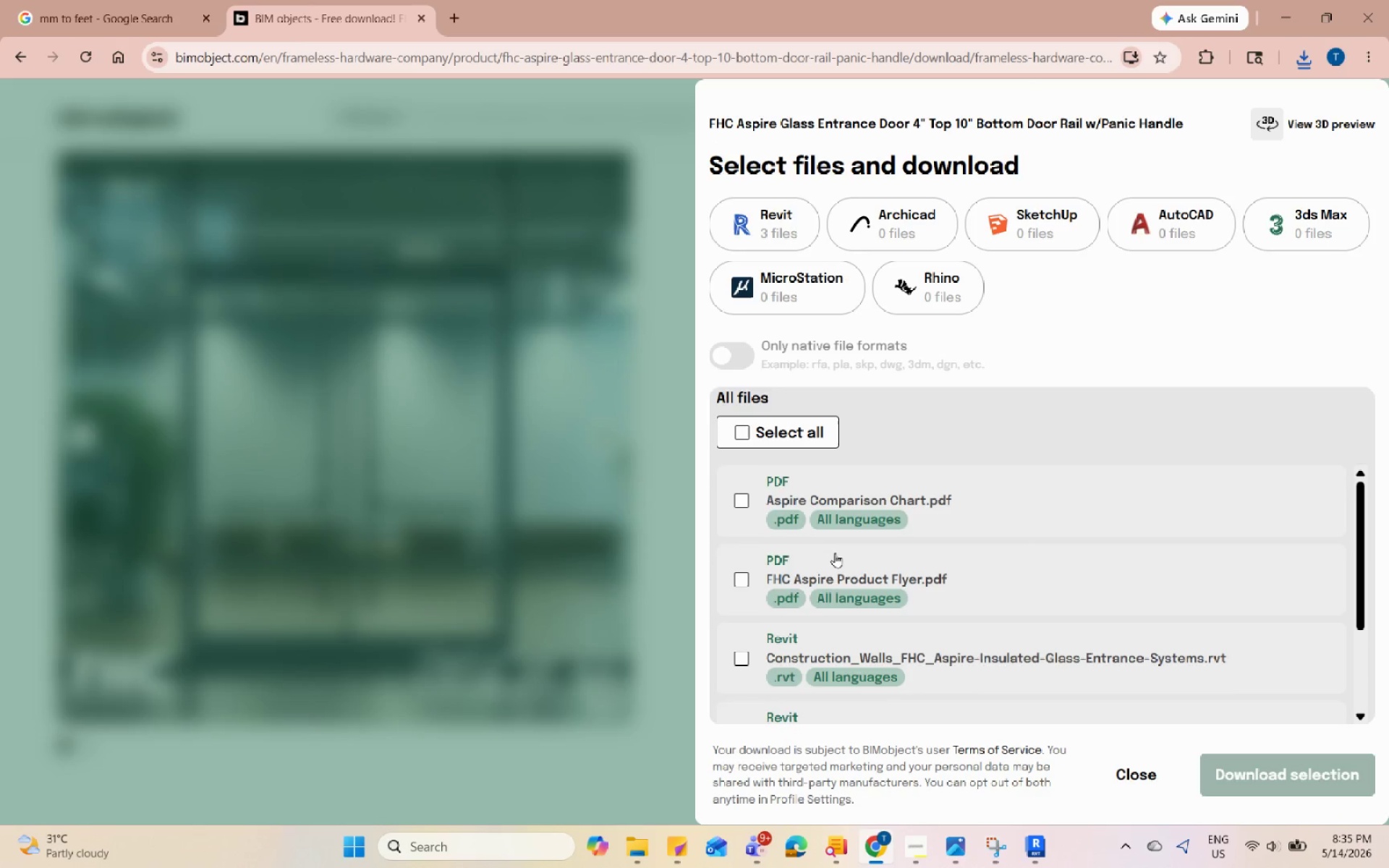 
scroll: coordinate [836, 613], scroll_direction: down, amount: 6.0
 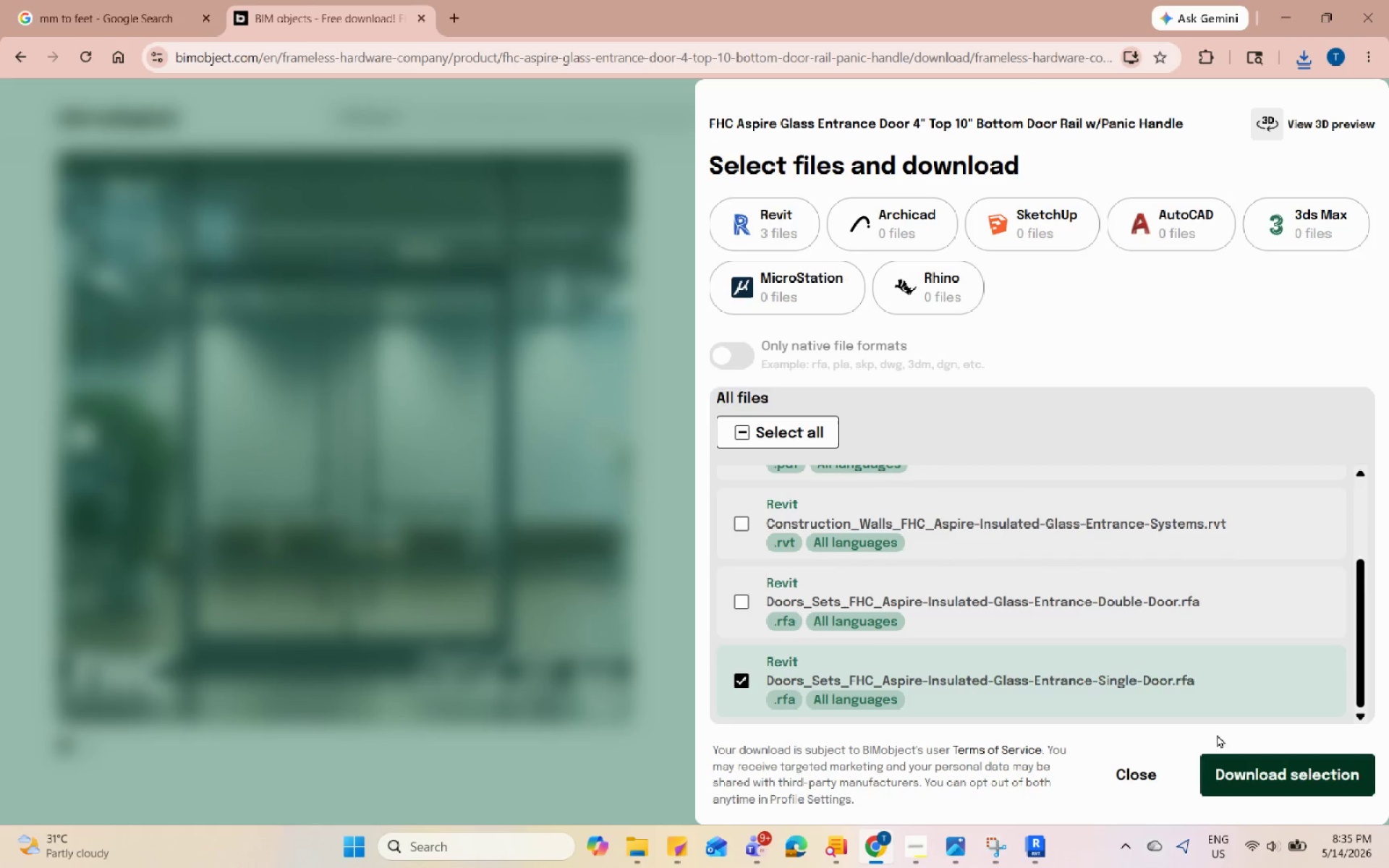 
left_click([745, 600])
 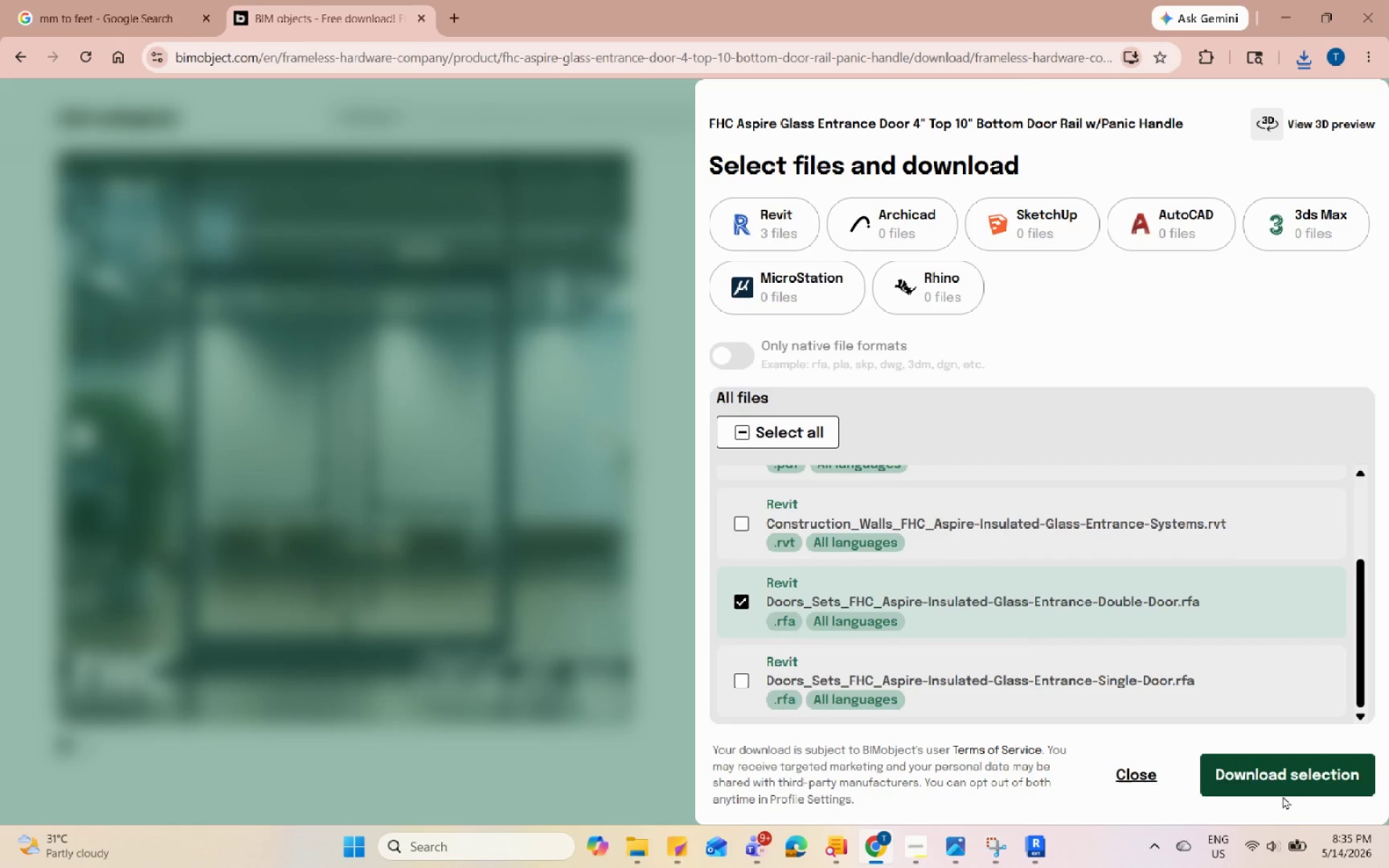 
left_click([1294, 783])
 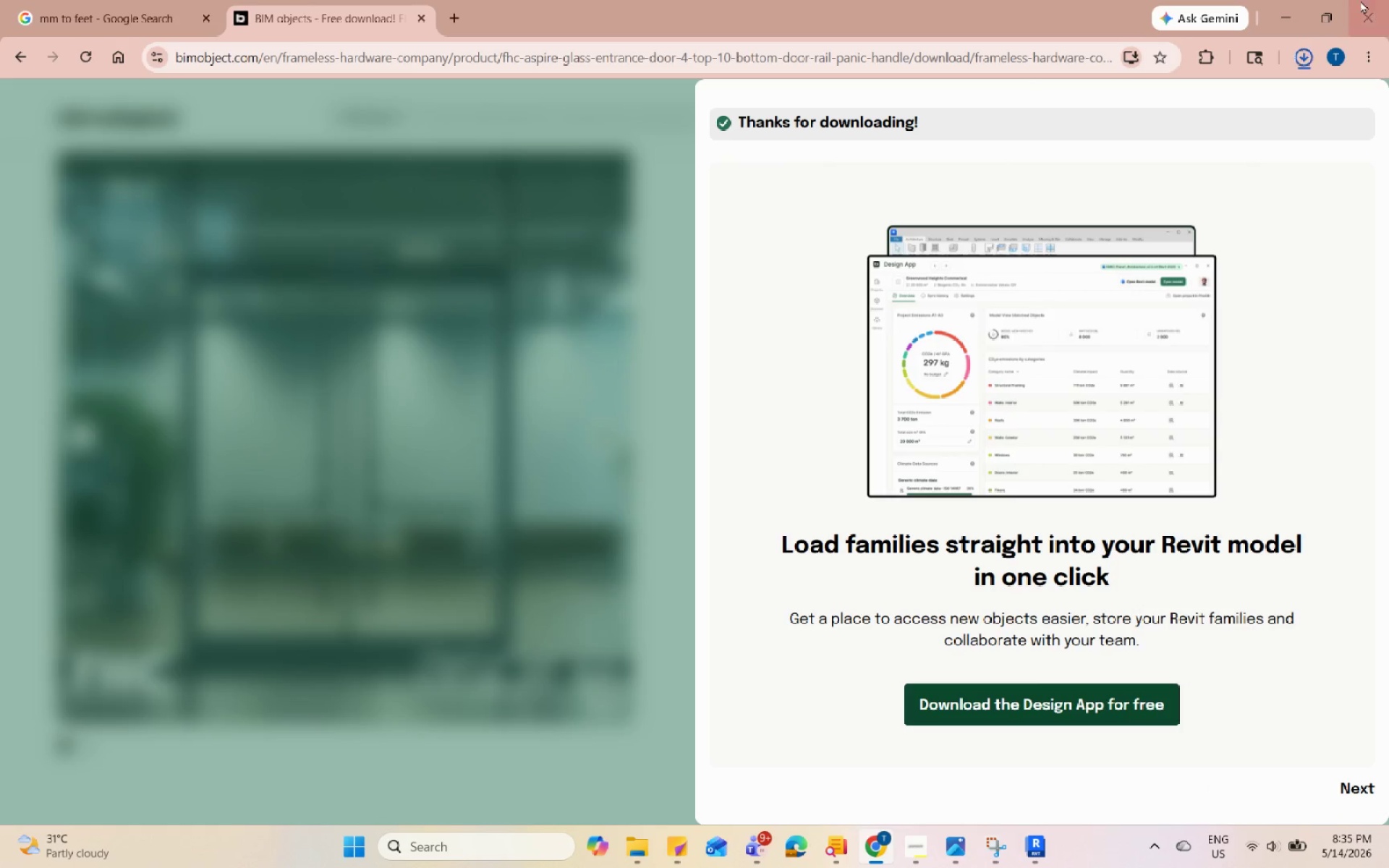 
left_click([1282, 0])
 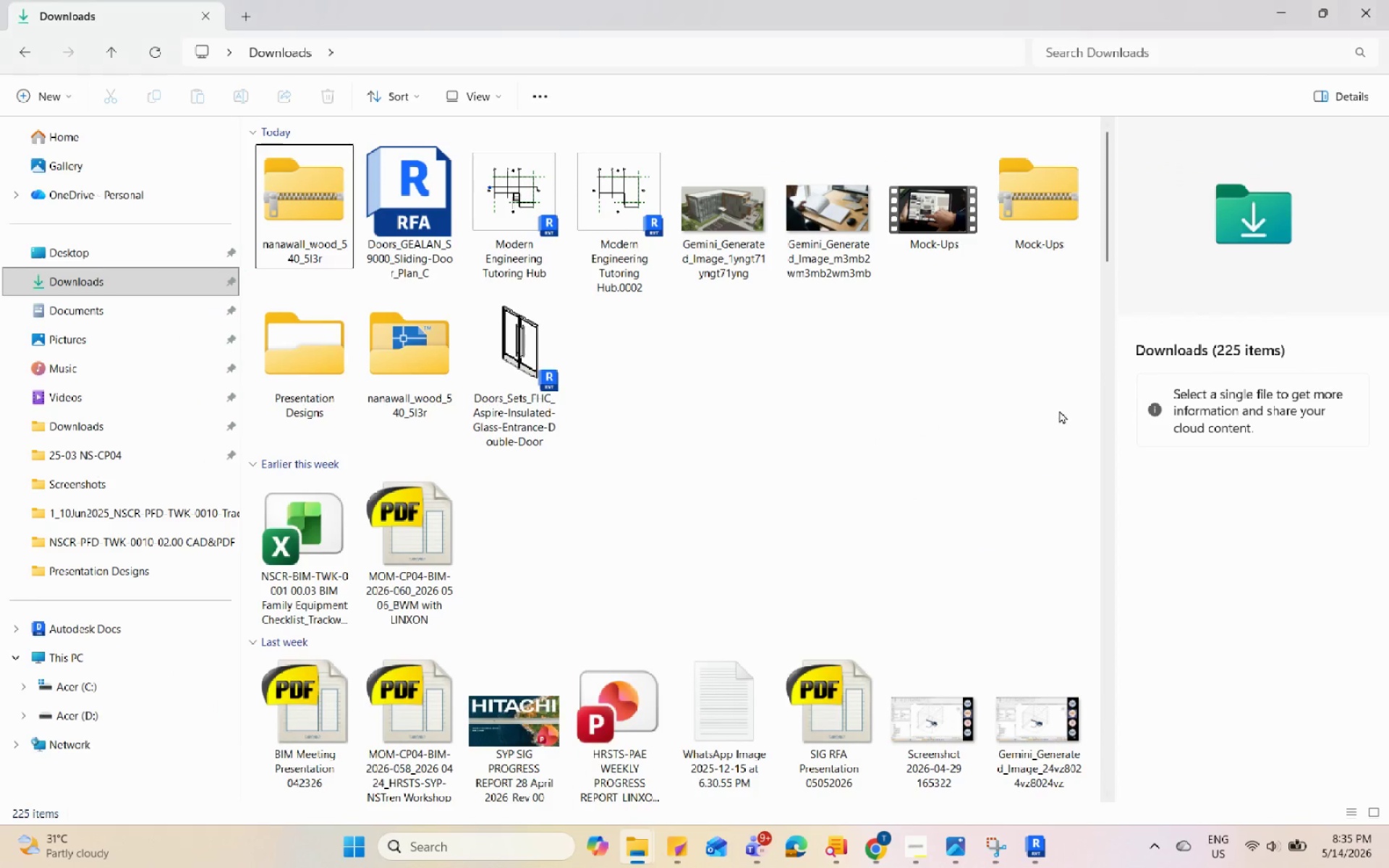 
scroll: coordinate [952, 539], scroll_direction: down, amount: 4.0
 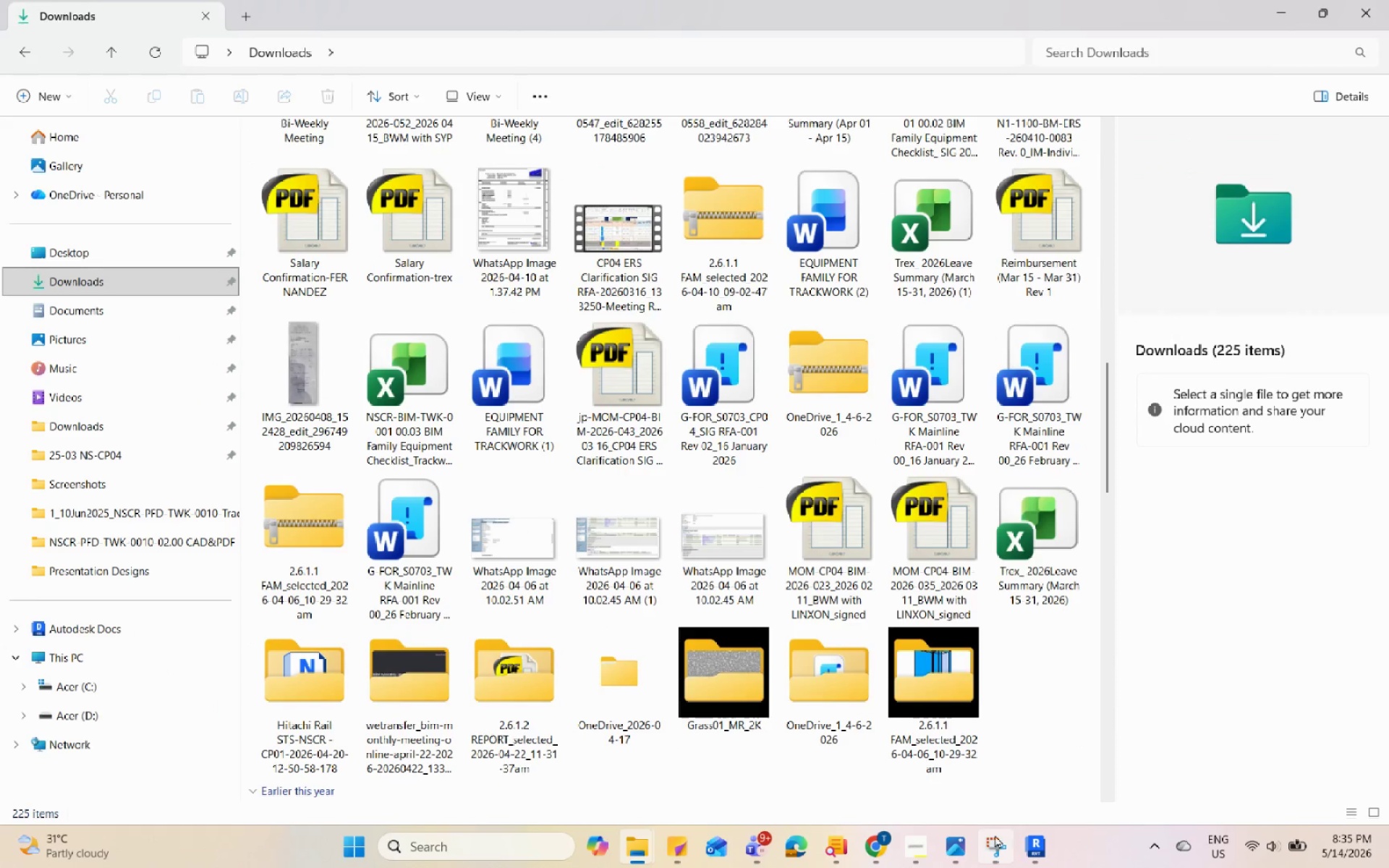 
left_click([1026, 841])
 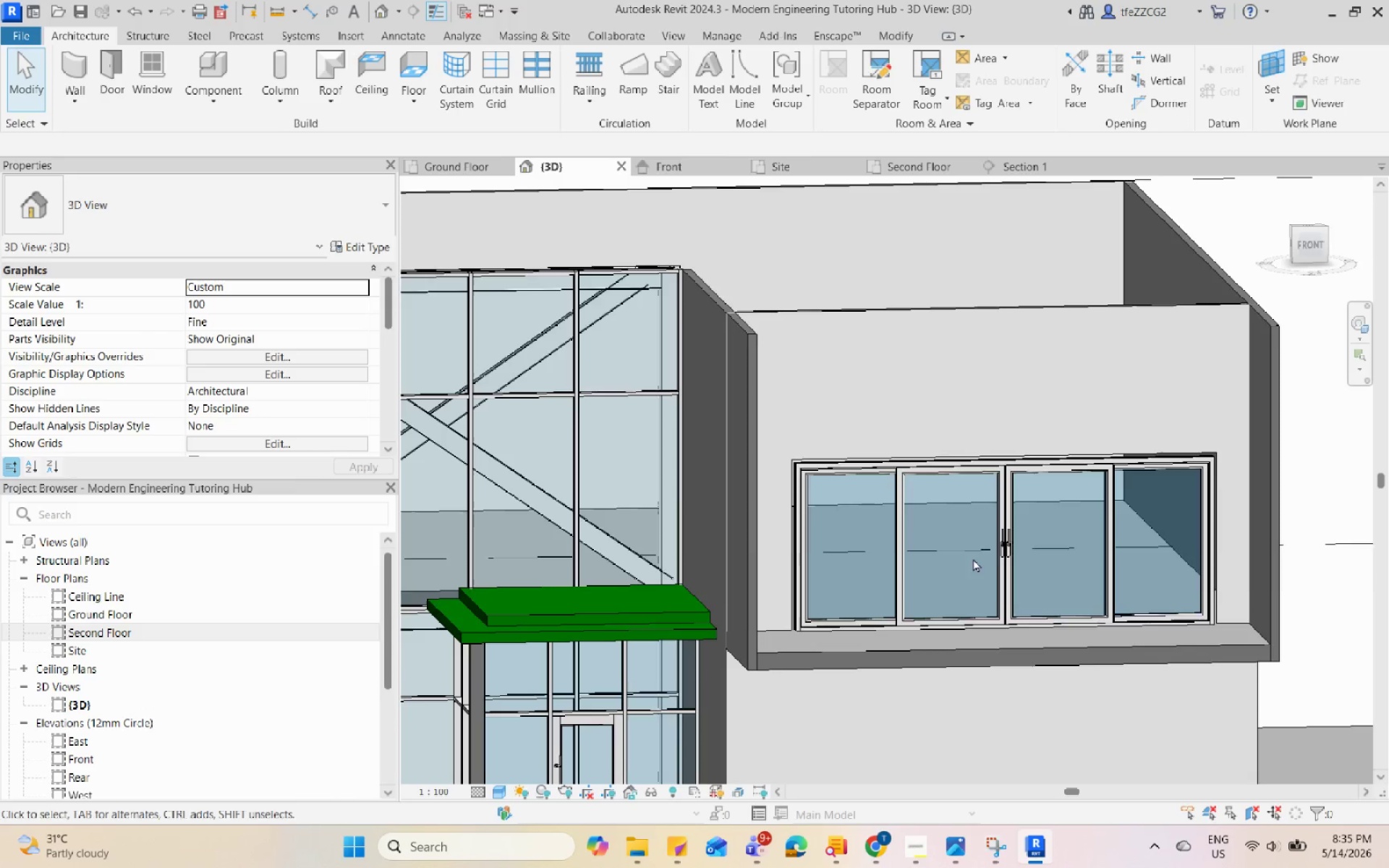 
left_click([992, 548])
 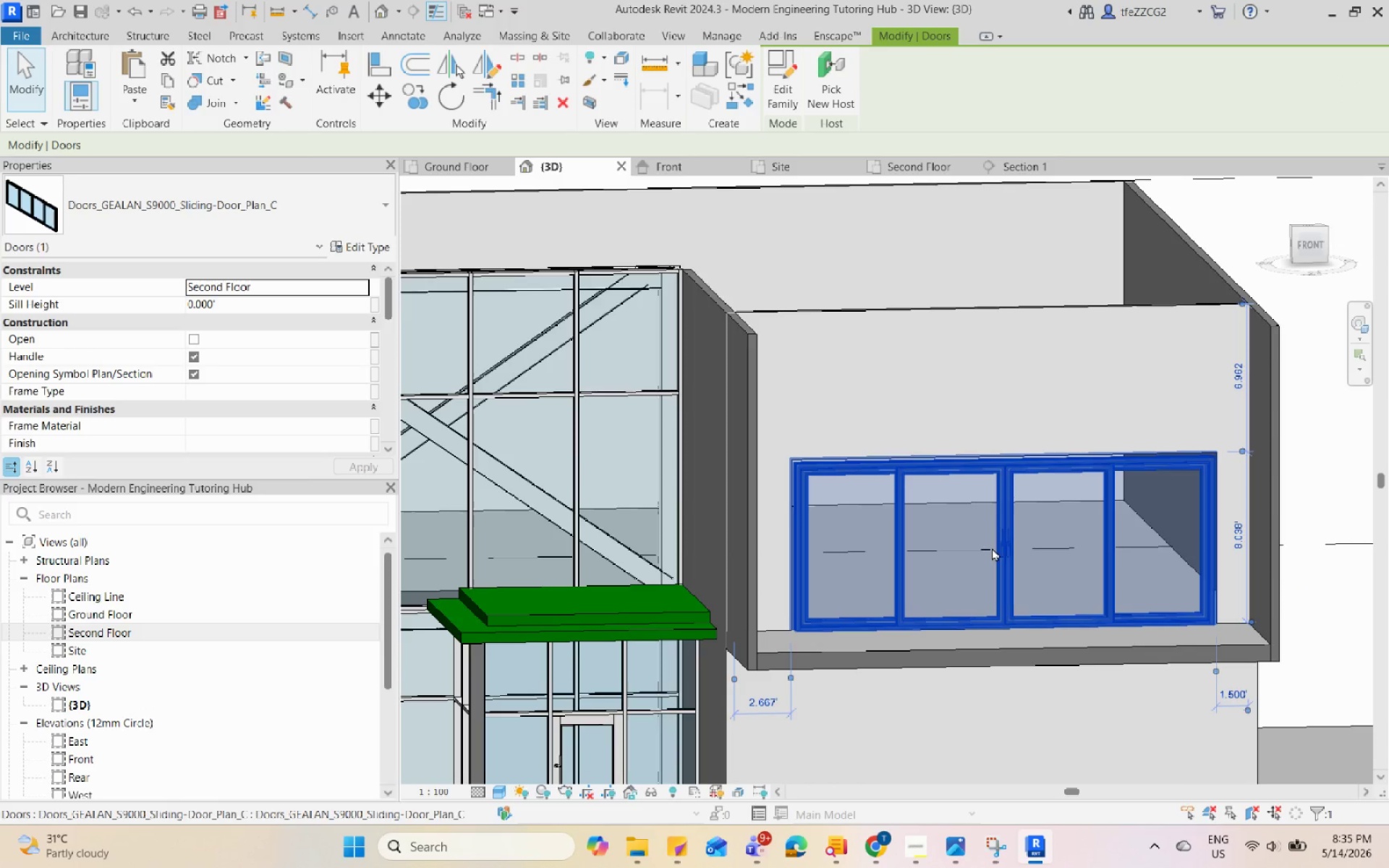 
type(DE)
 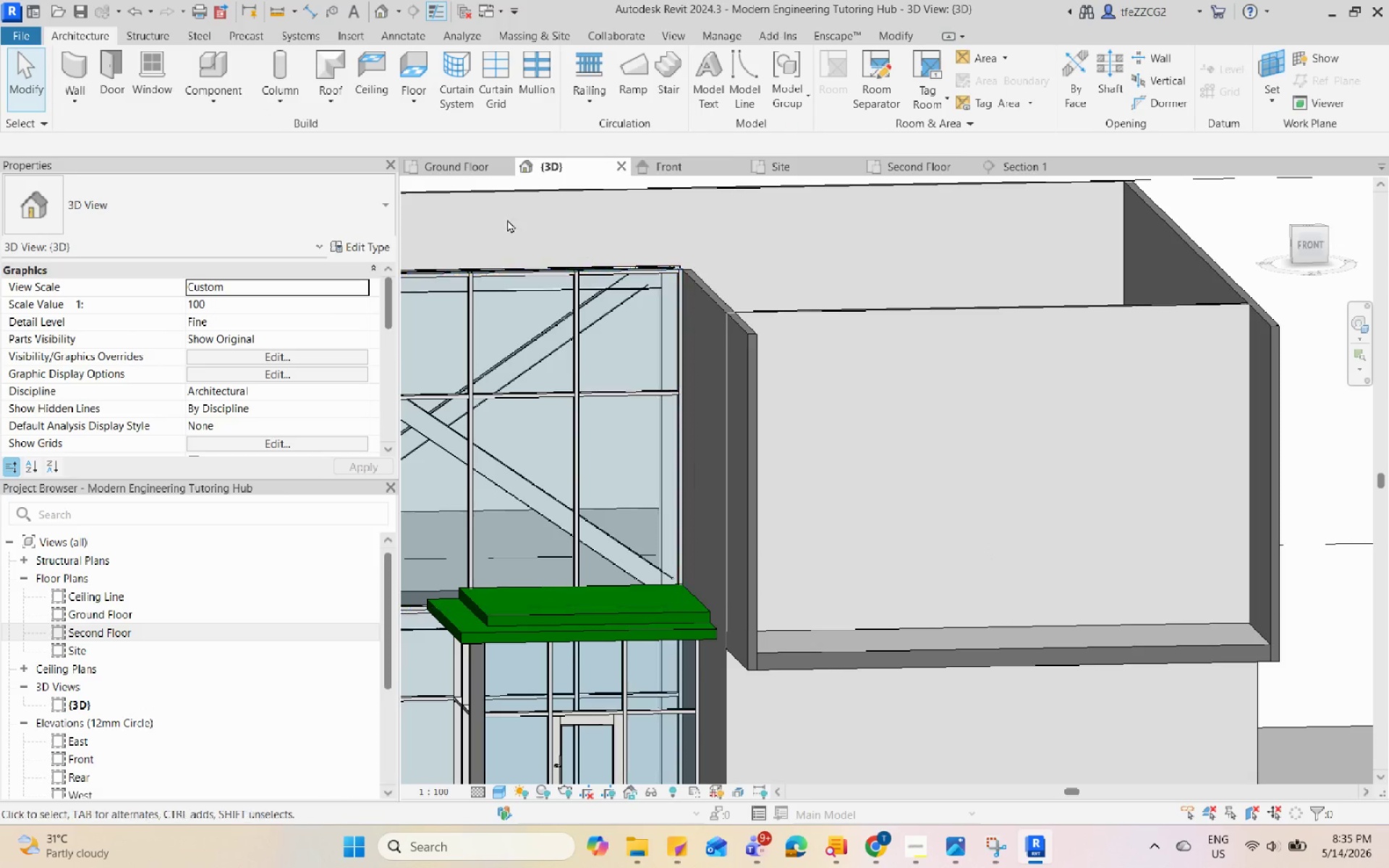 
left_click([479, 166])
 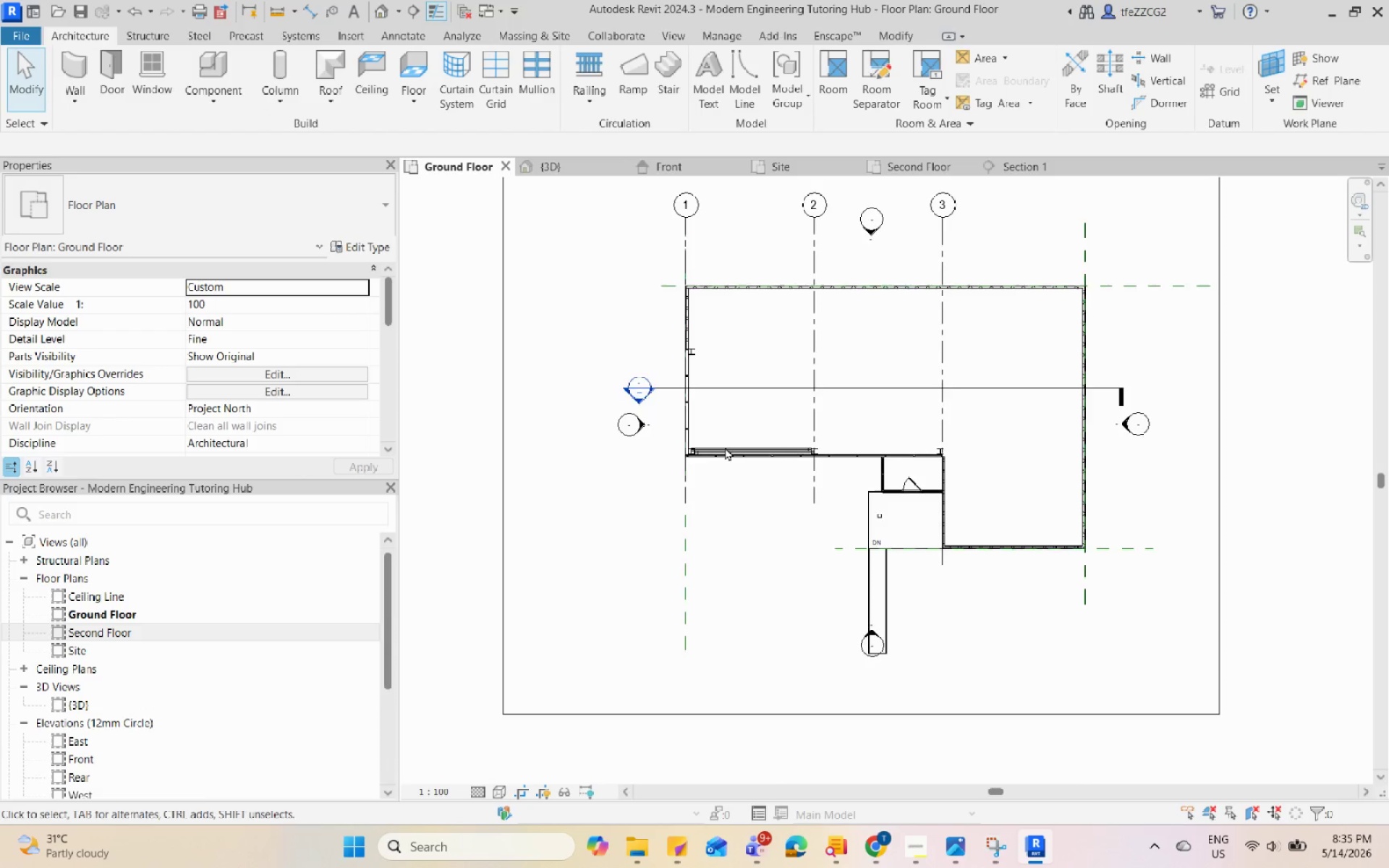 
key(D)
 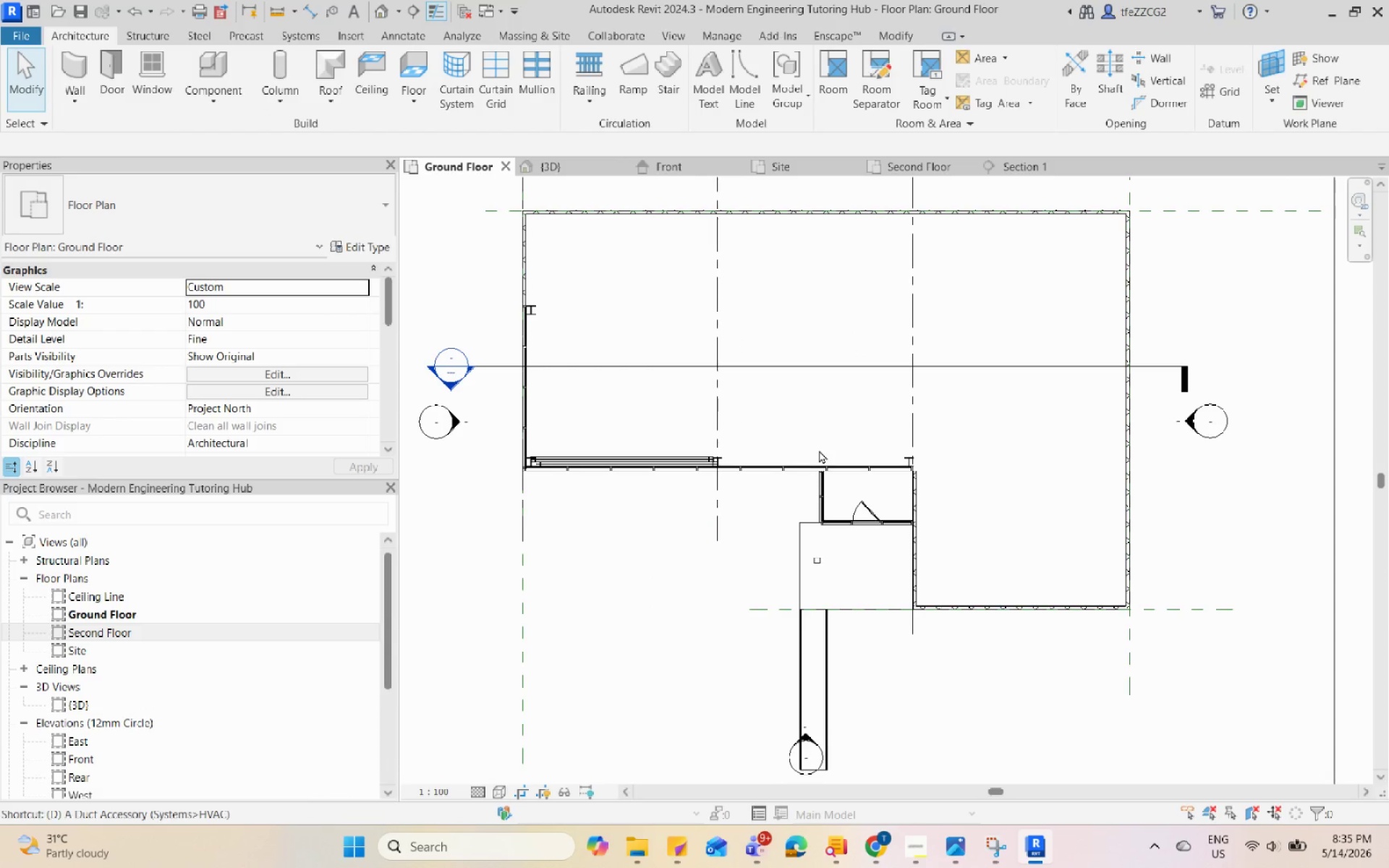 
scroll: coordinate [819, 450], scroll_direction: up, amount: 3.0
 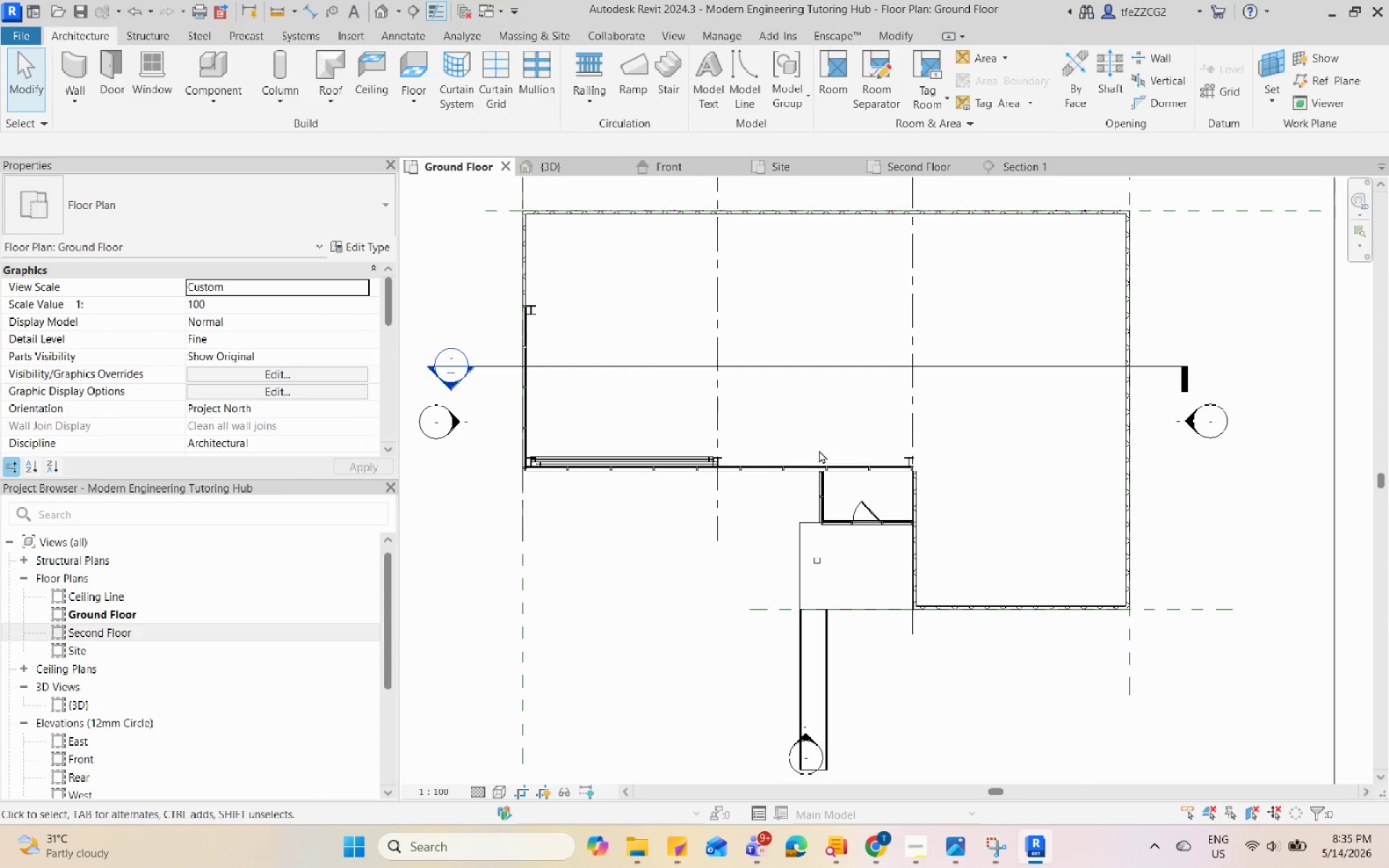 
key(R)
 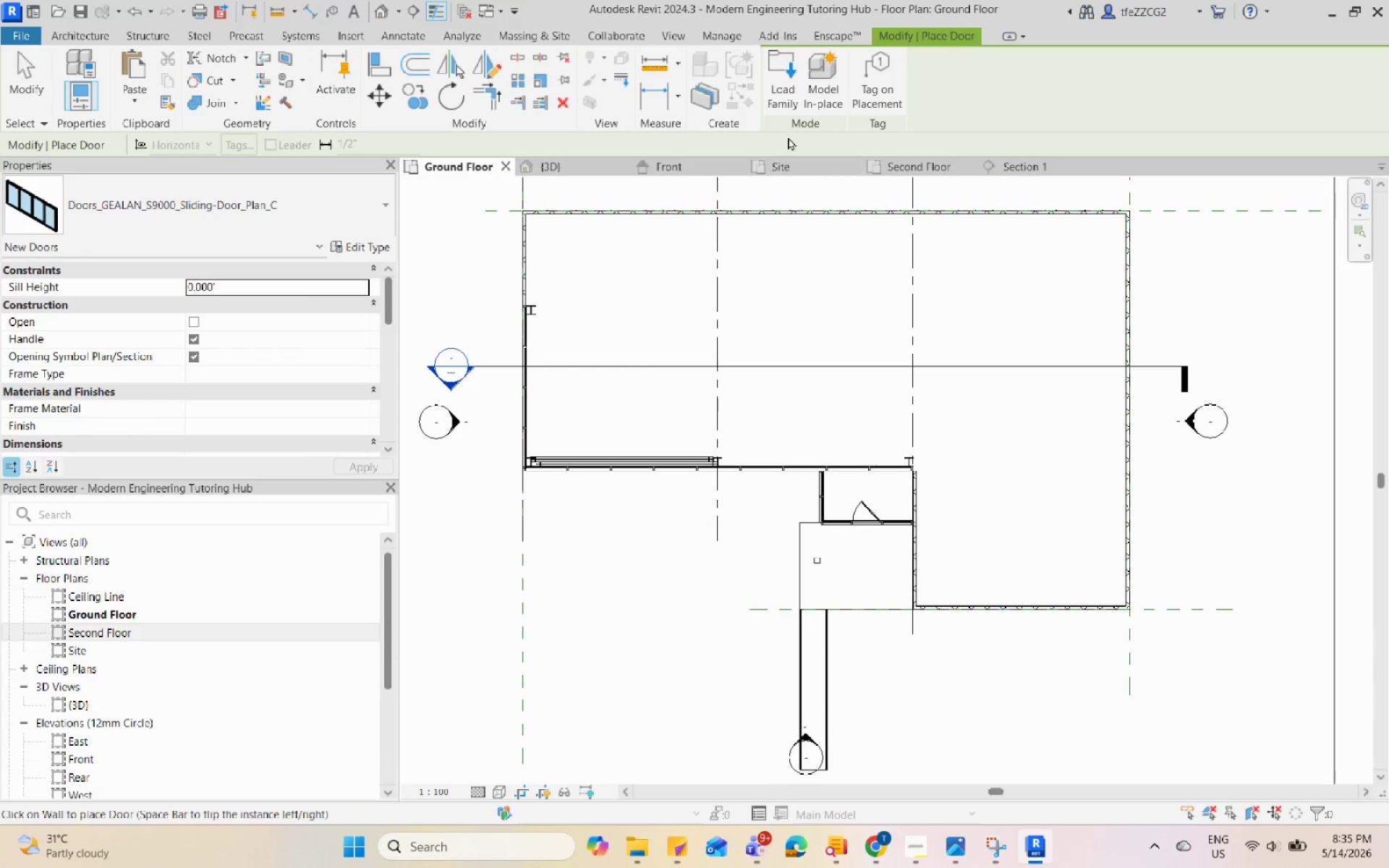 
left_click([783, 90])
 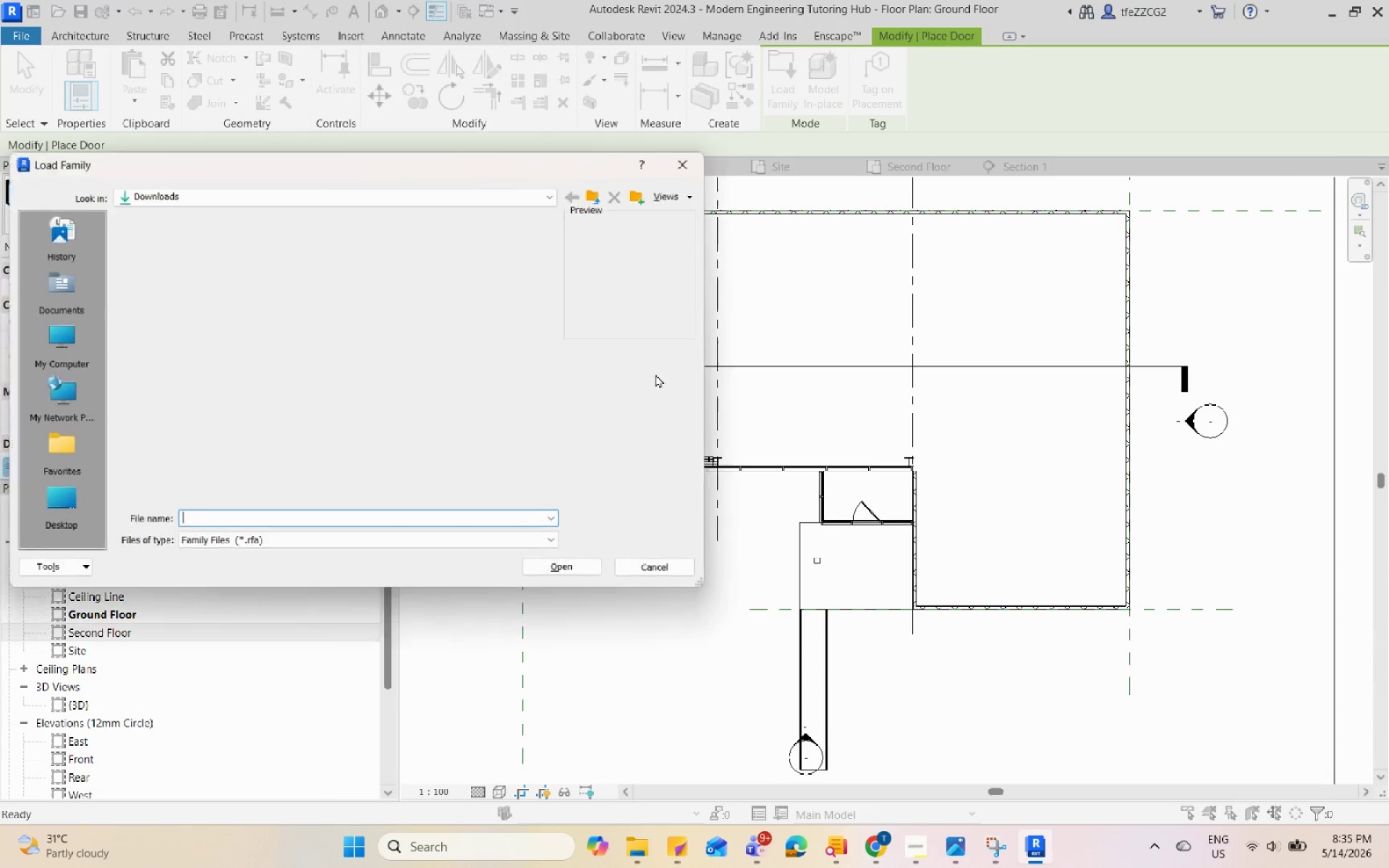 
scroll: coordinate [300, 366], scroll_direction: up, amount: 4.0
 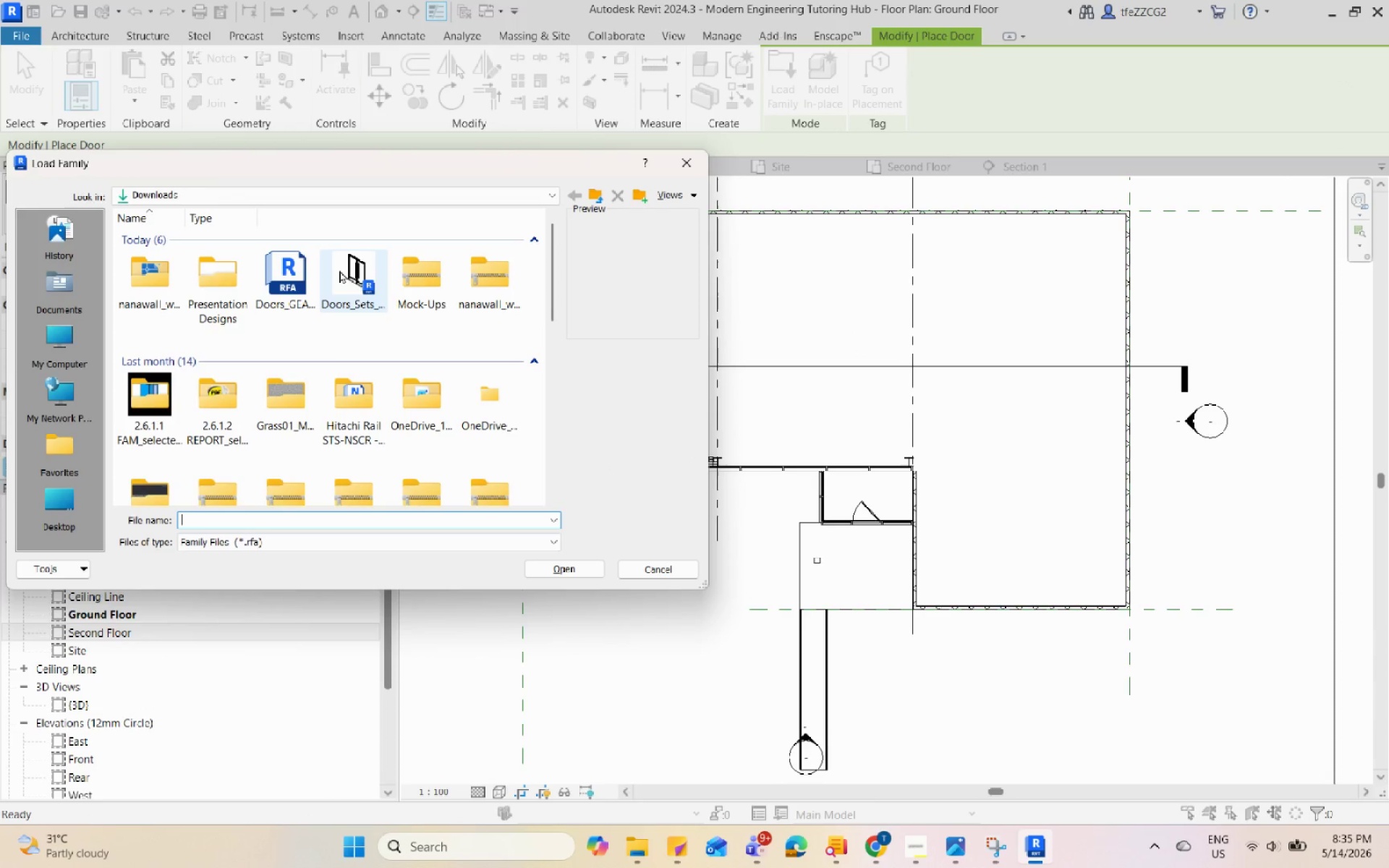 
left_click([345, 267])
 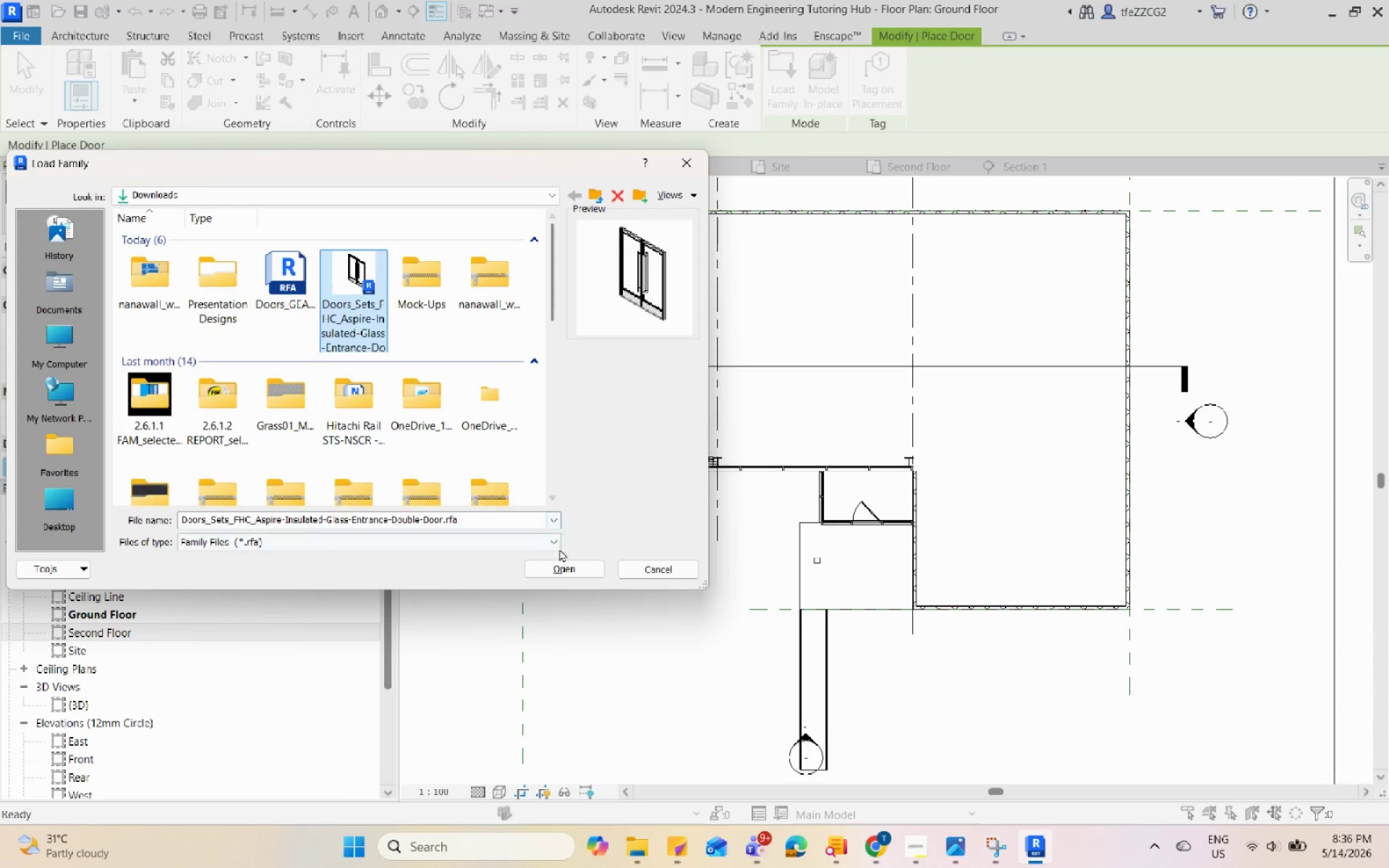 
left_click([561, 566])
 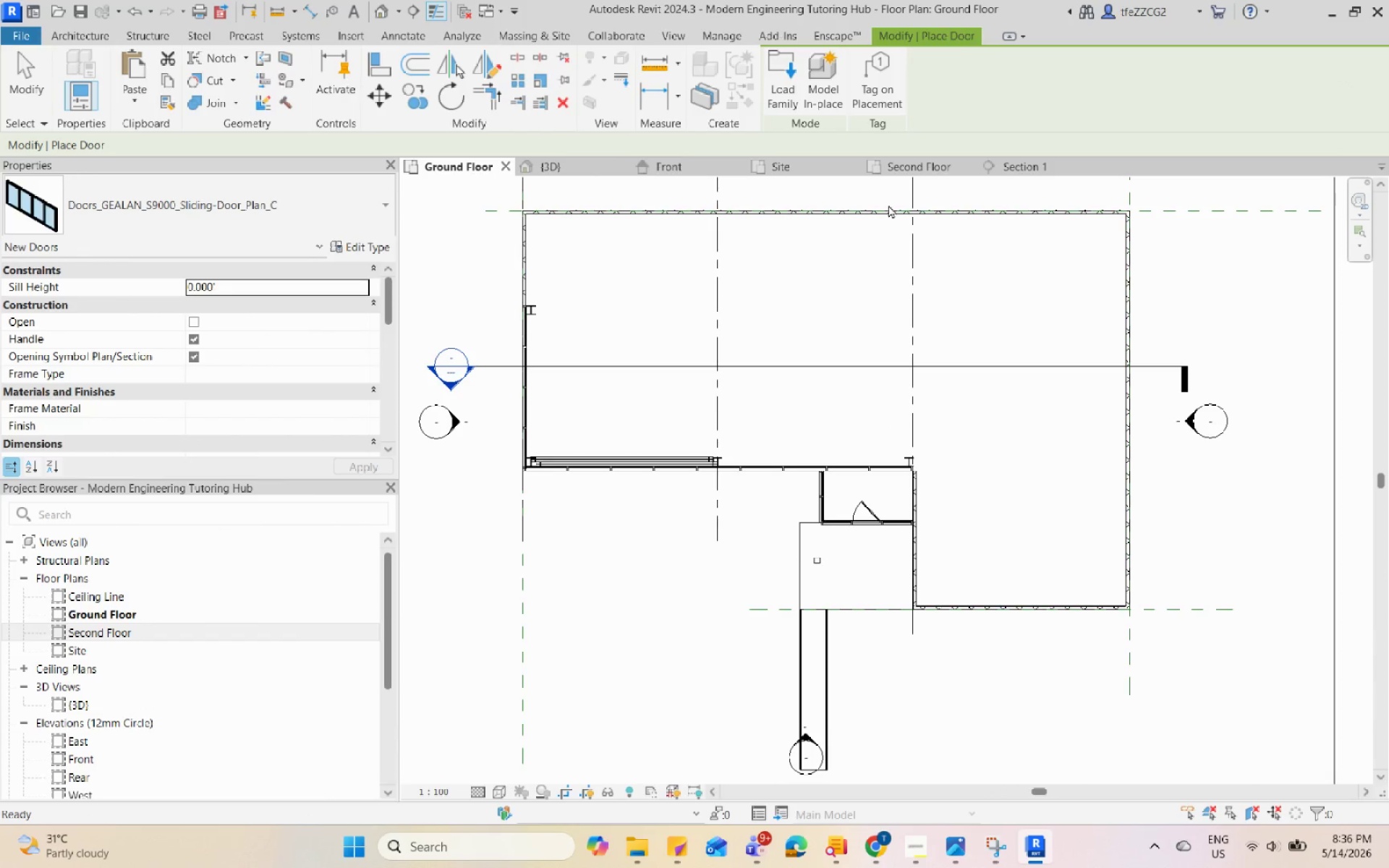 
mouse_move([922, 181])
 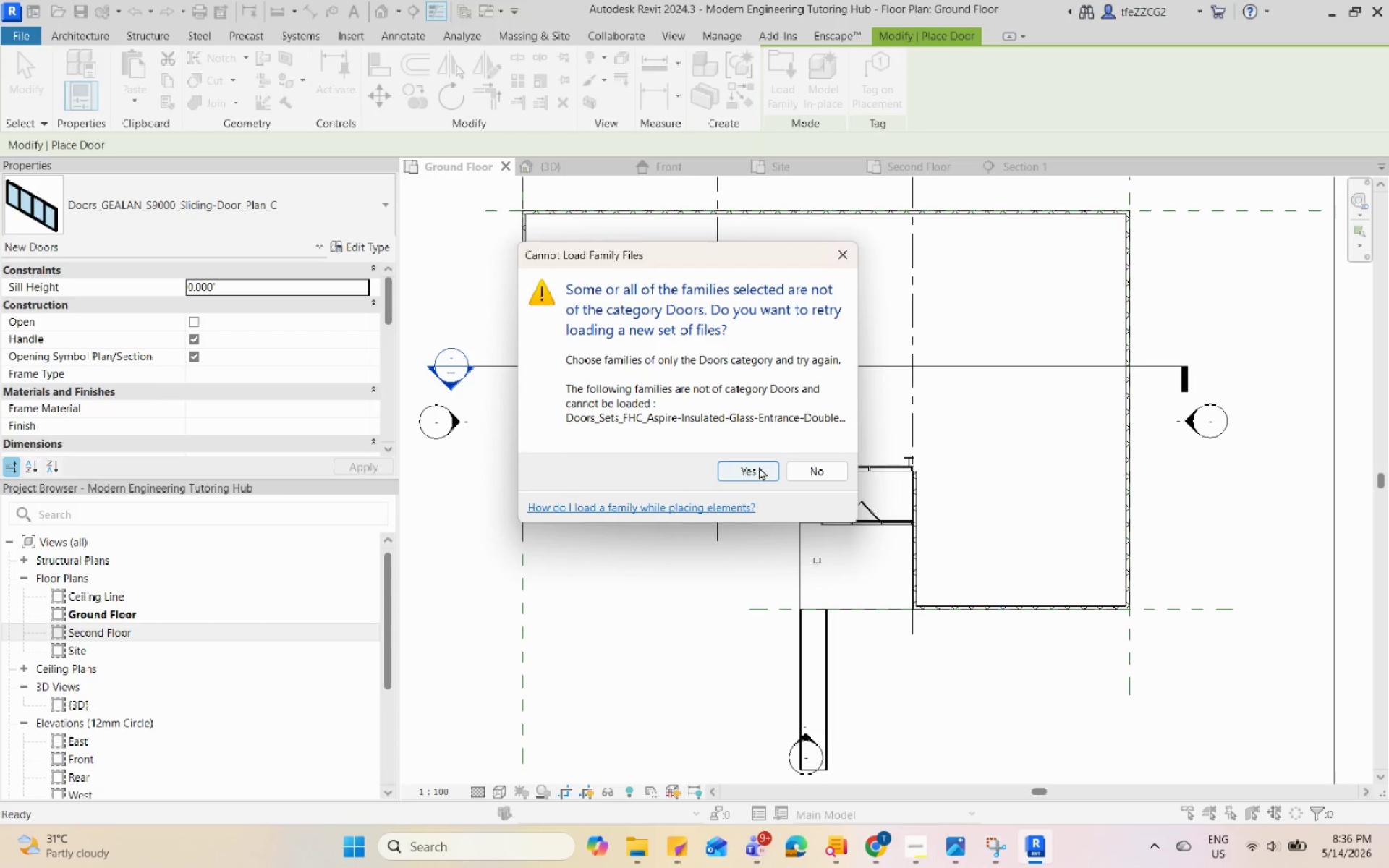 
left_click([754, 468])
 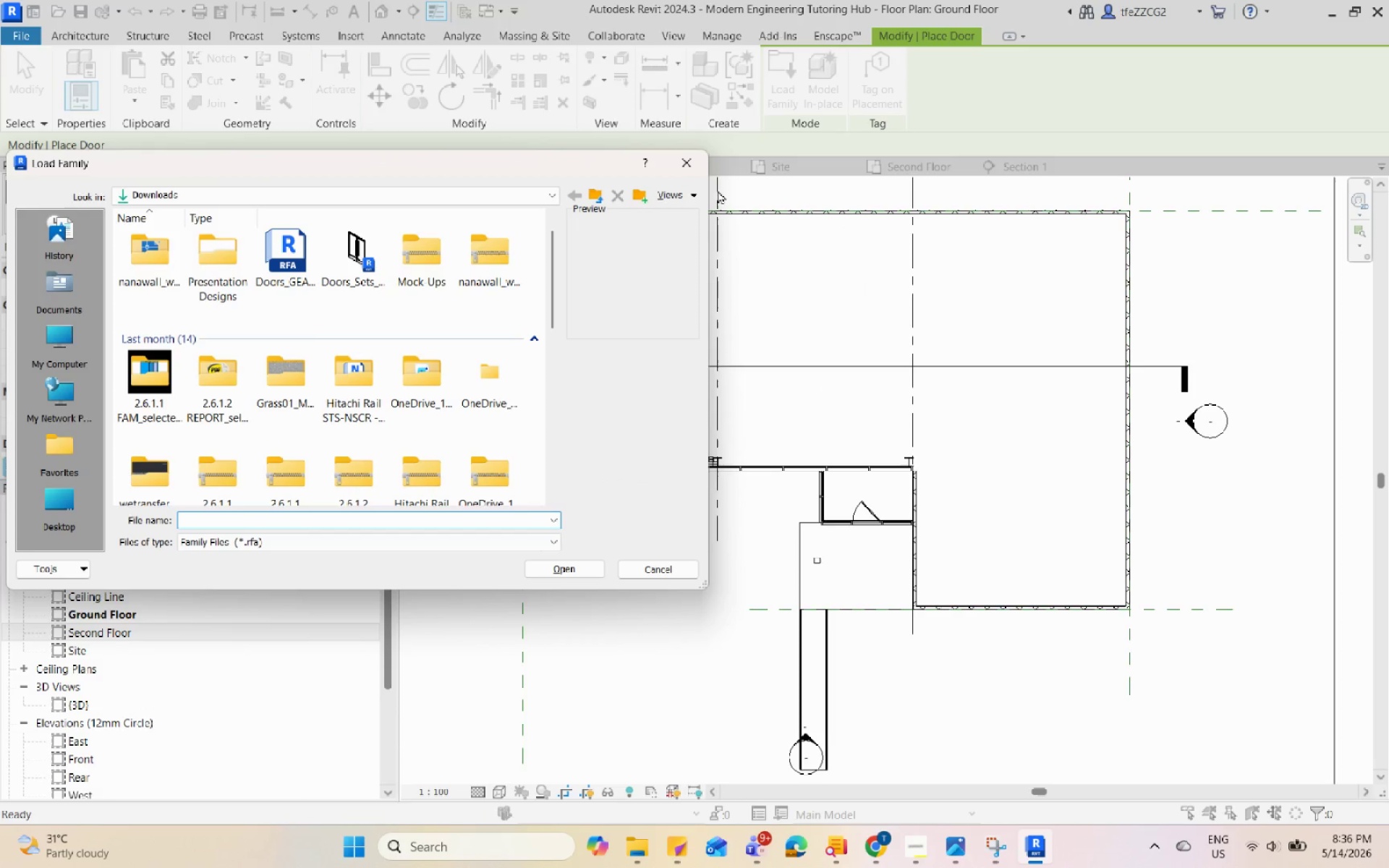 
left_click([700, 162])
 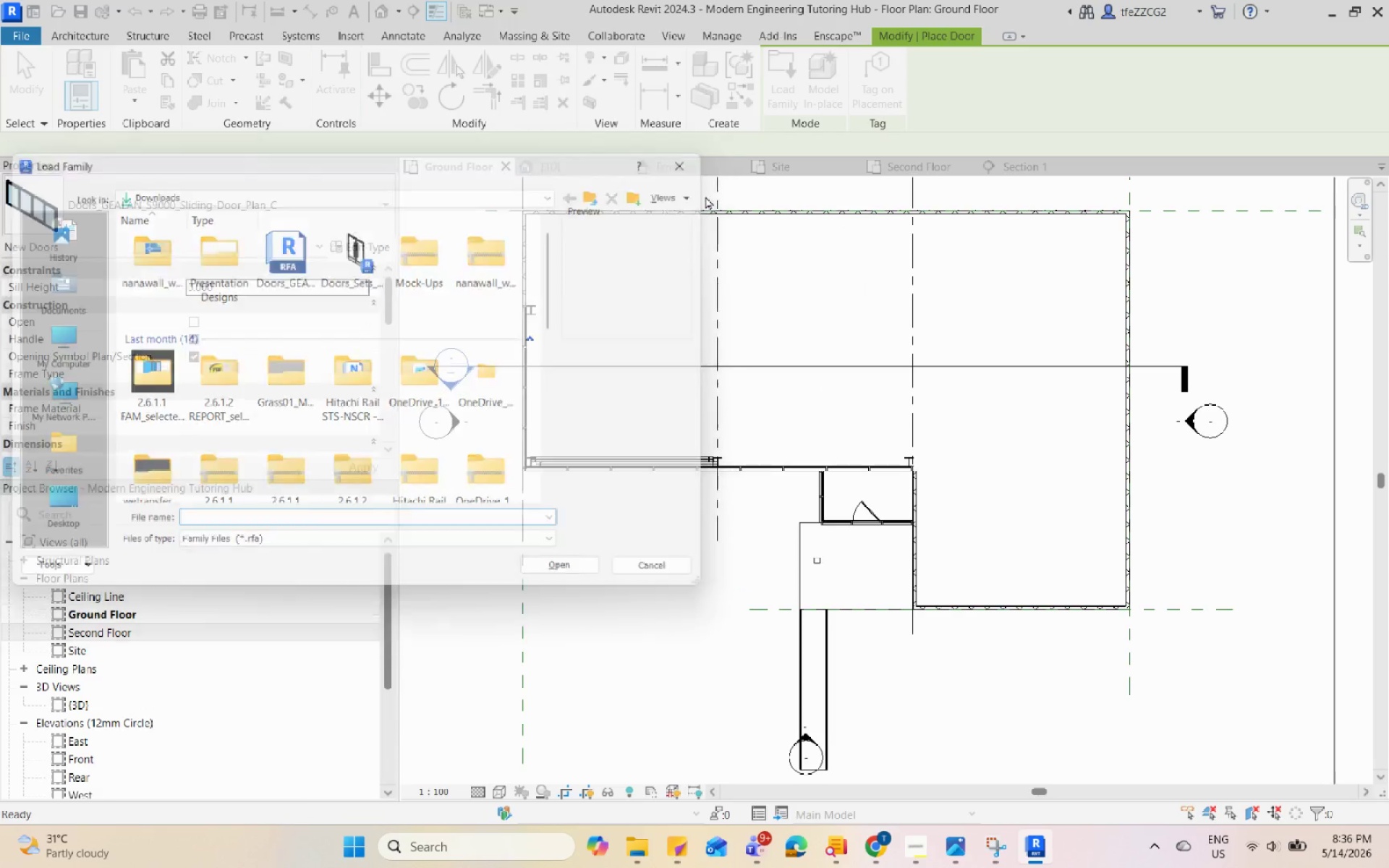 
key(Escape)
 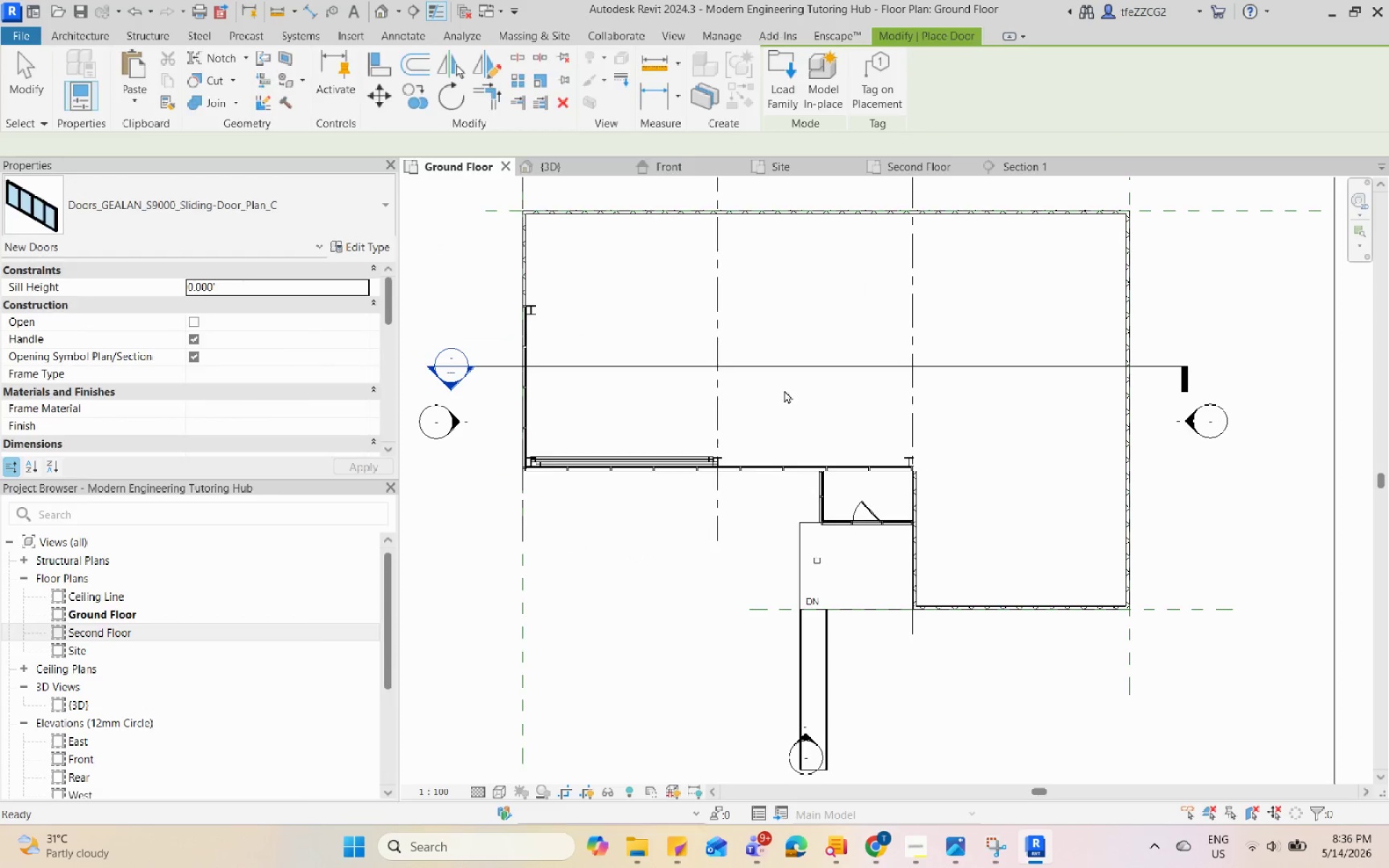 
key(Escape)
 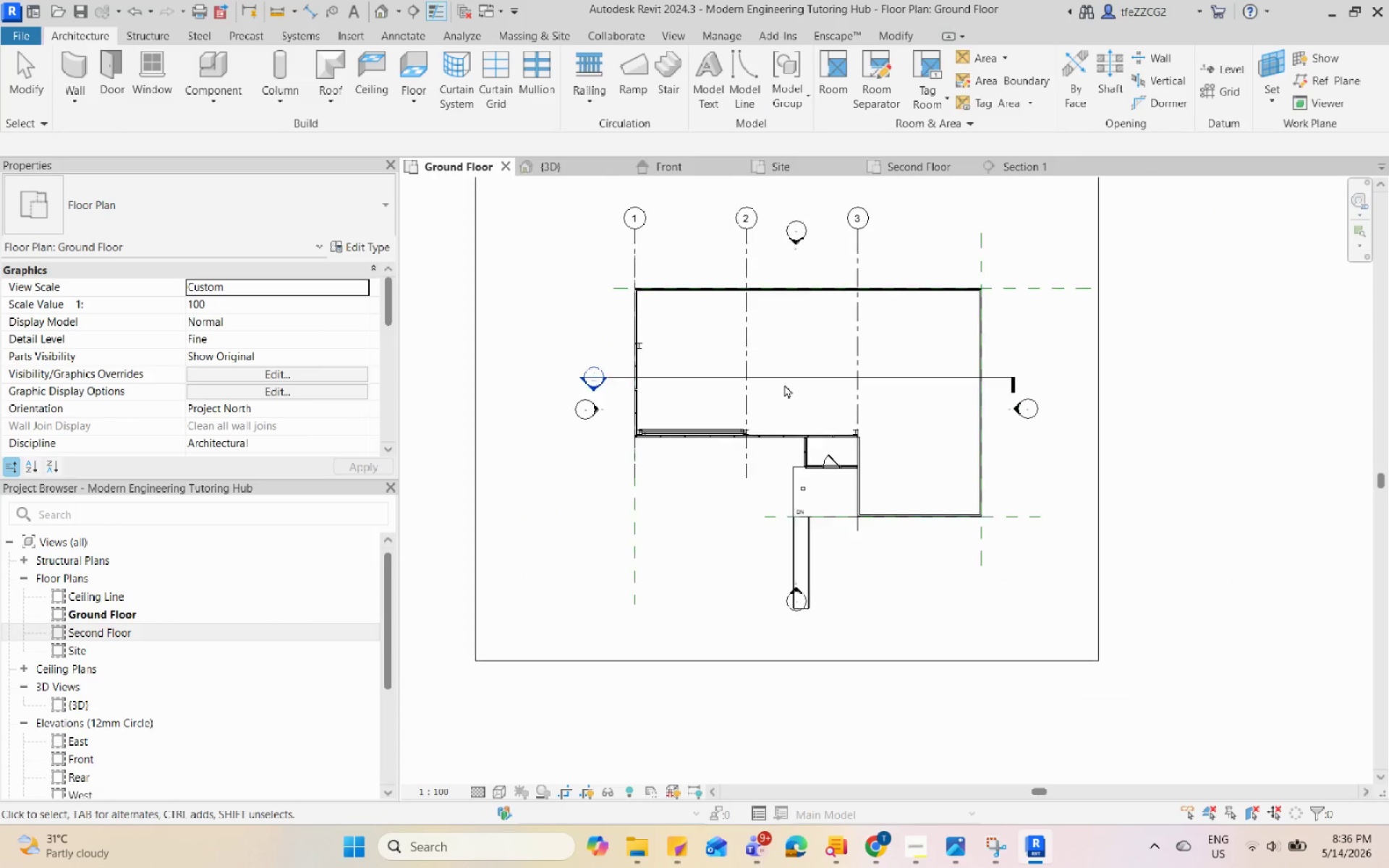 
key(Escape)
 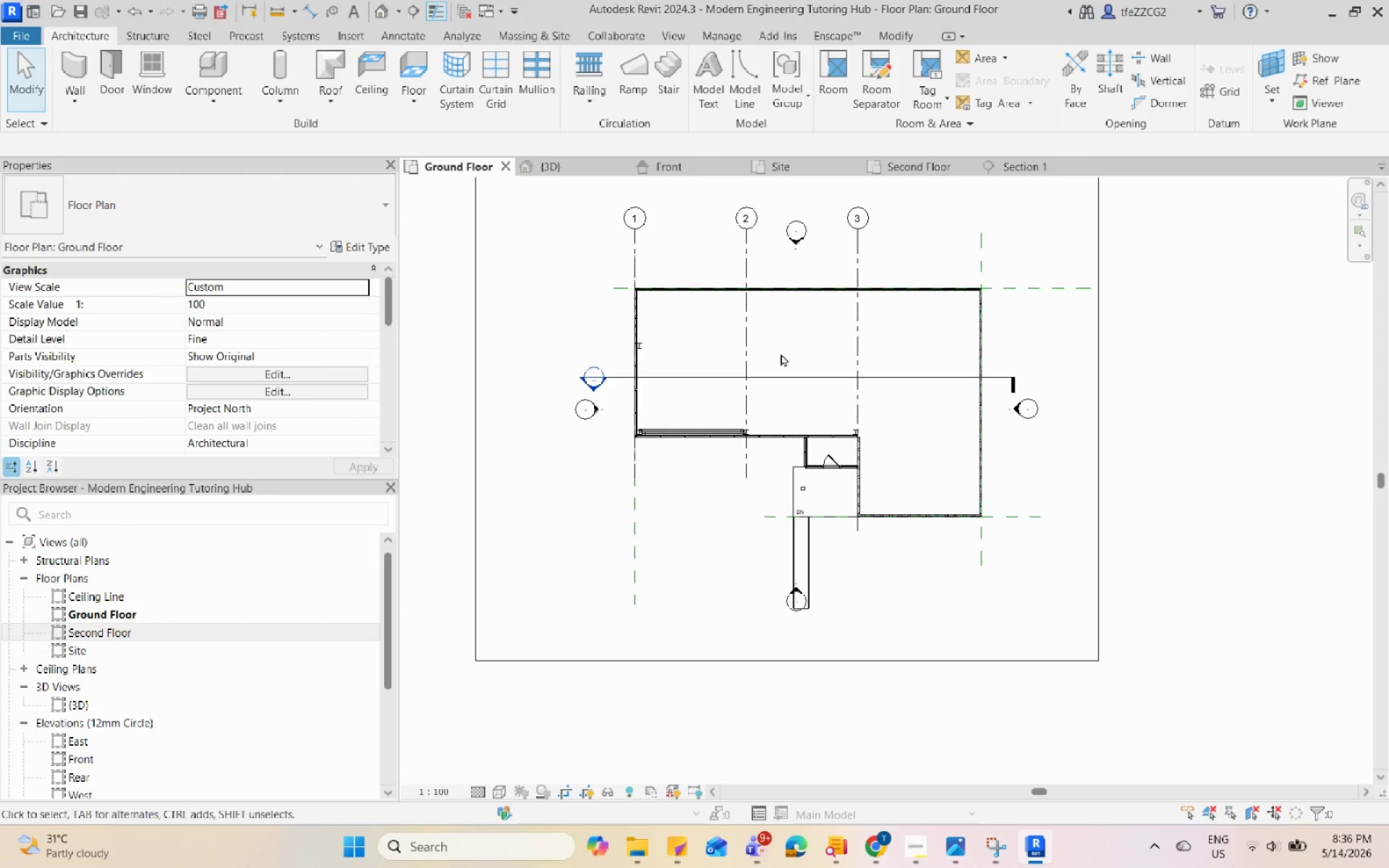 
scroll: coordinate [784, 393], scroll_direction: down, amount: 4.0
 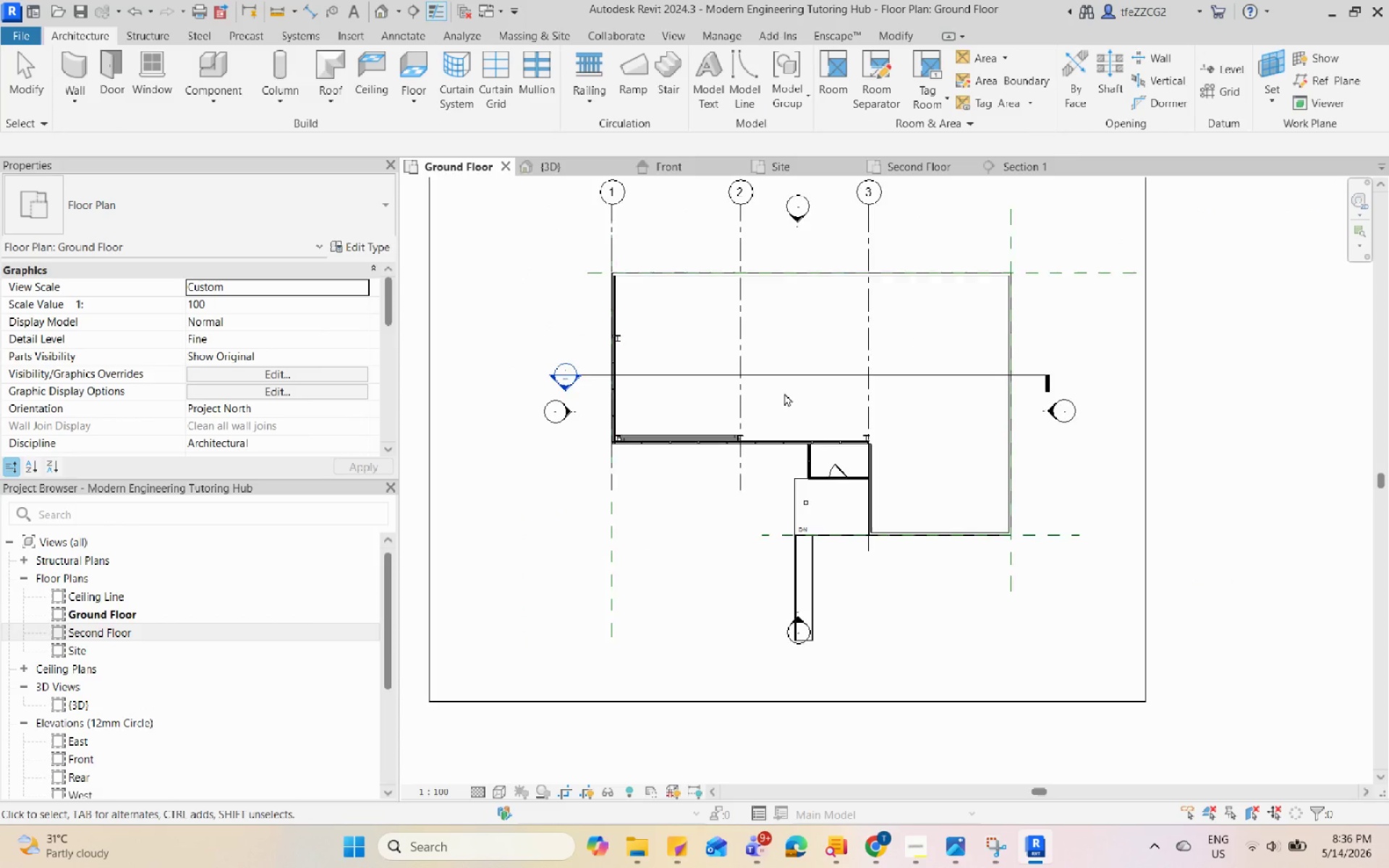 
scroll: coordinate [781, 353], scroll_direction: up, amount: 4.0
 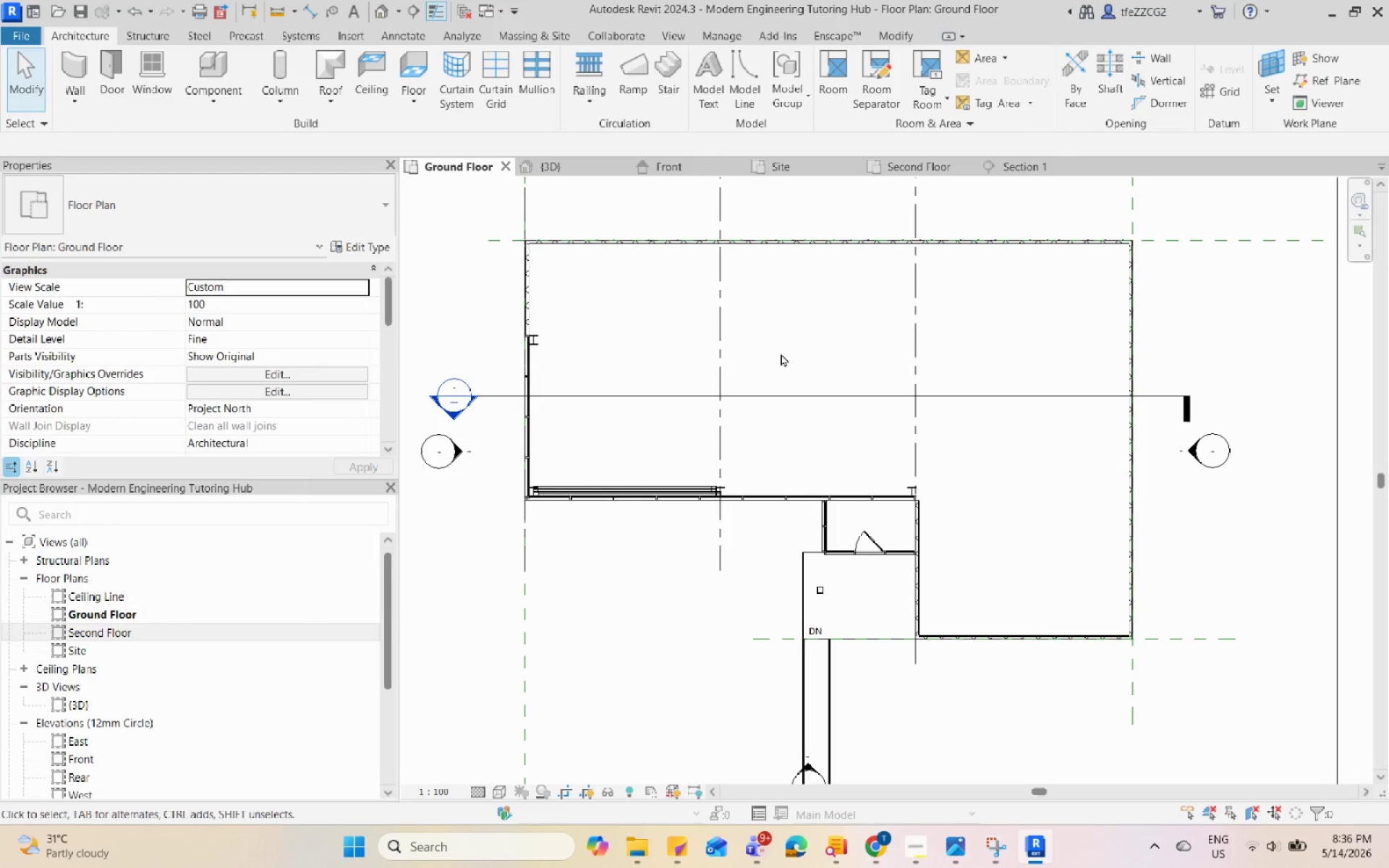 
type(DR)
 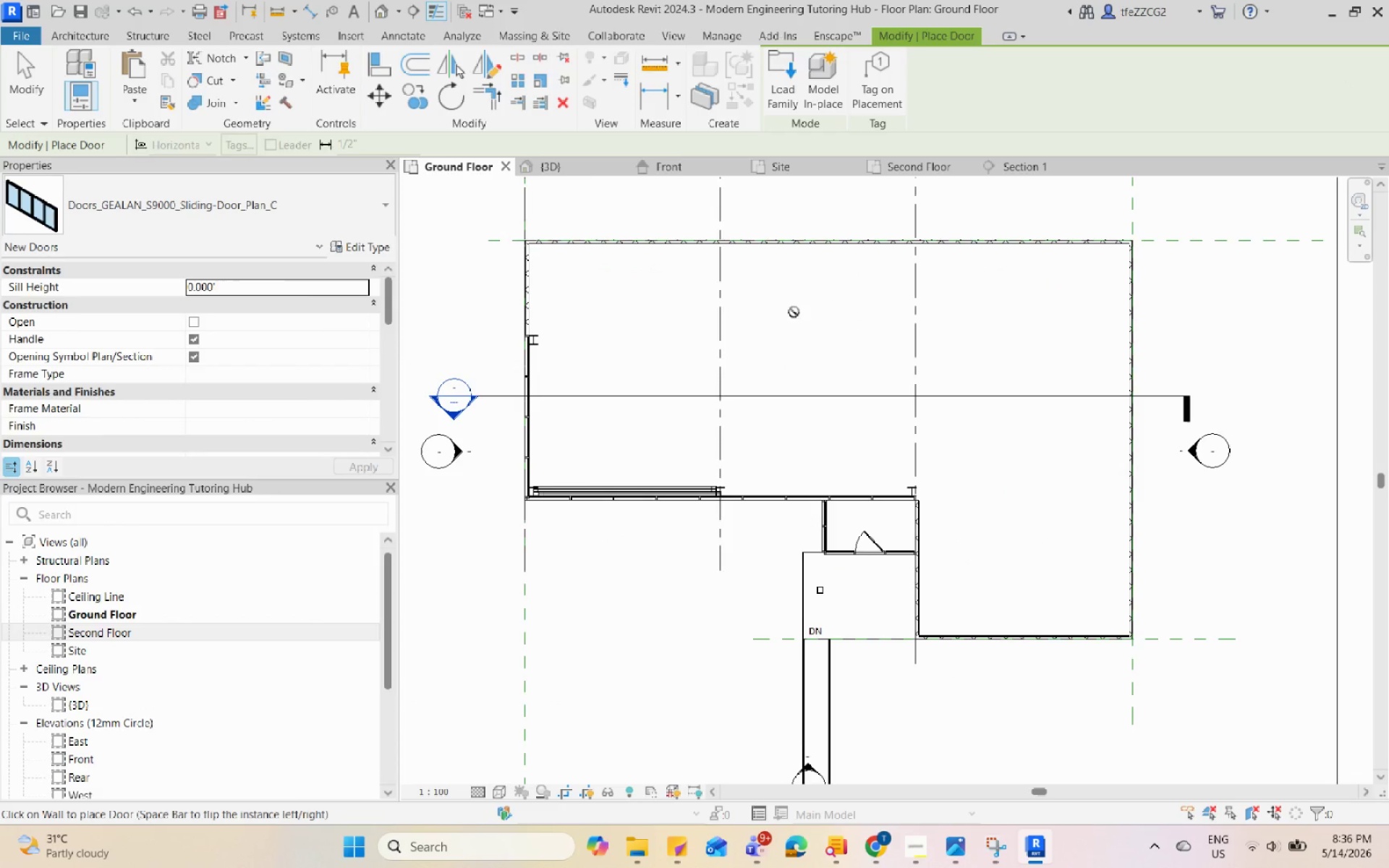 
key(Escape)
 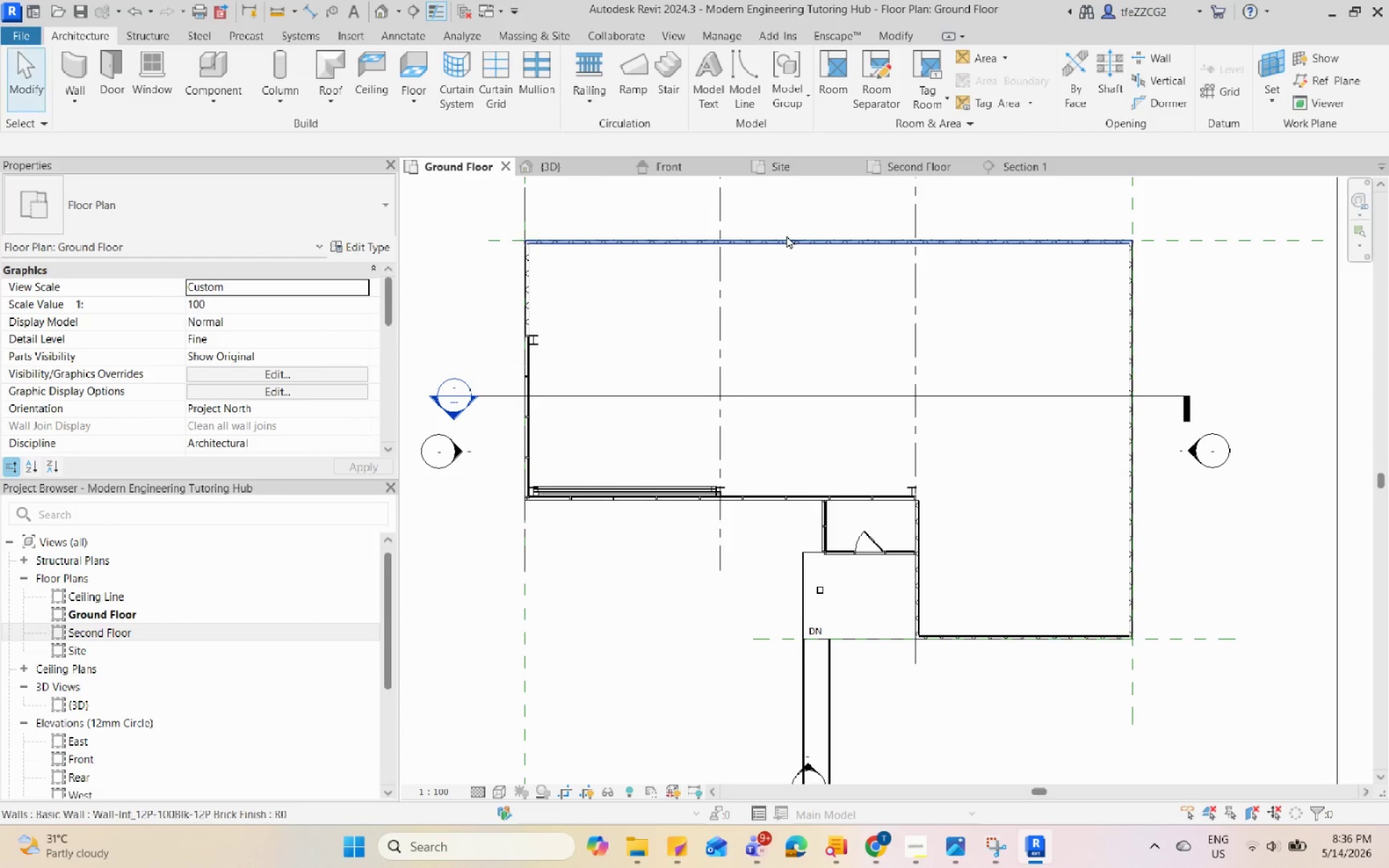 
key(Escape)
 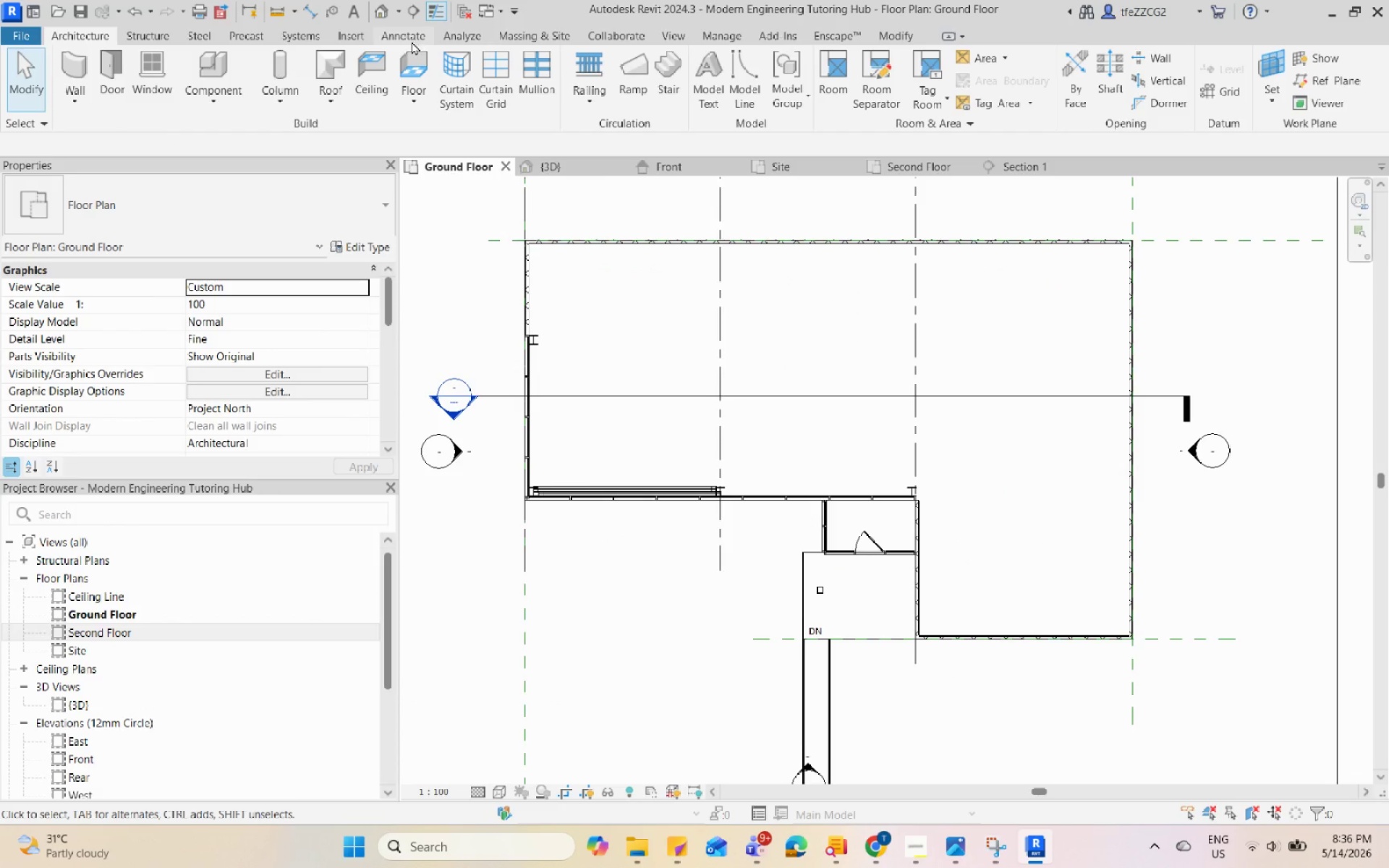 
left_click([359, 38])
 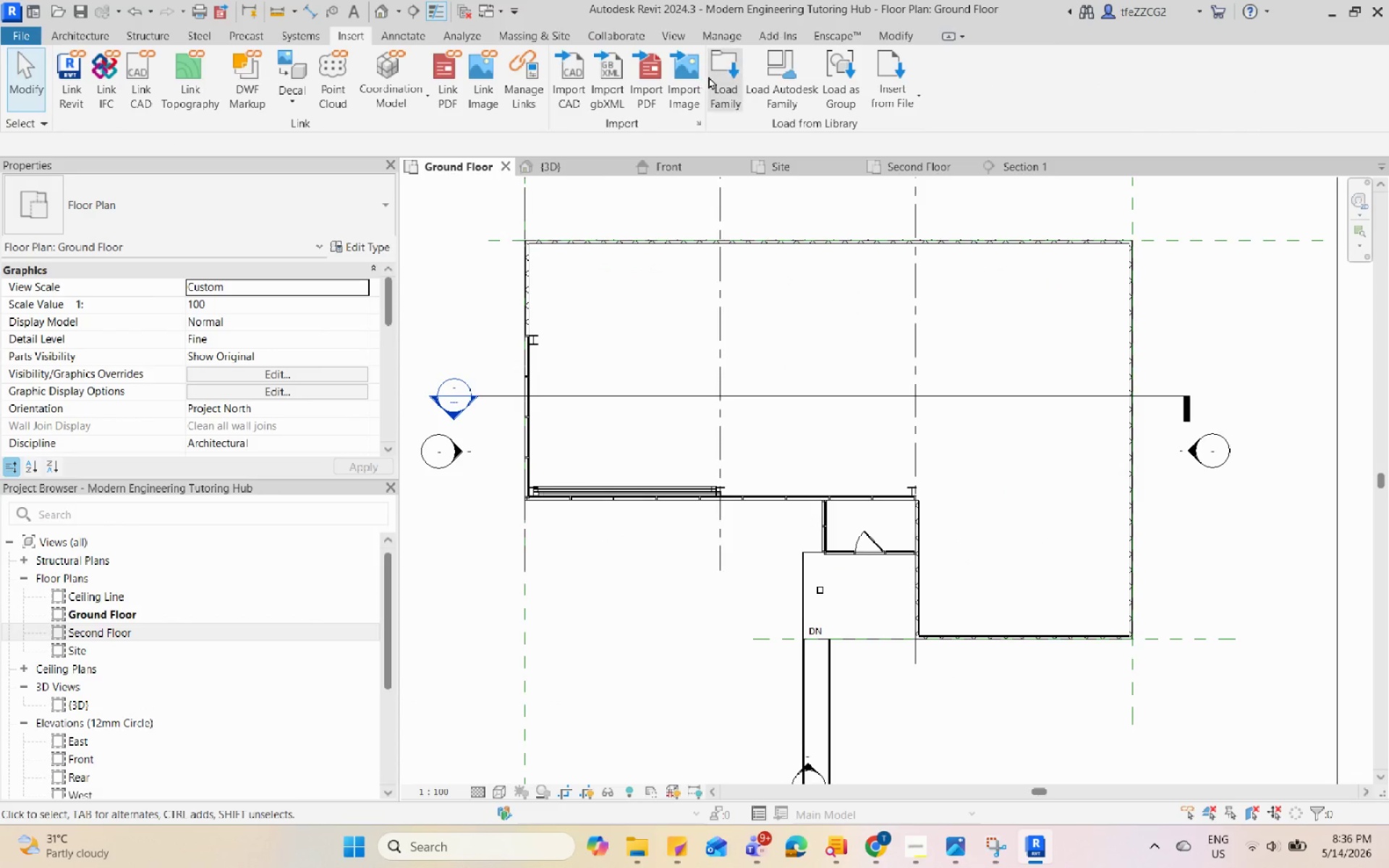 
left_click([708, 76])
 